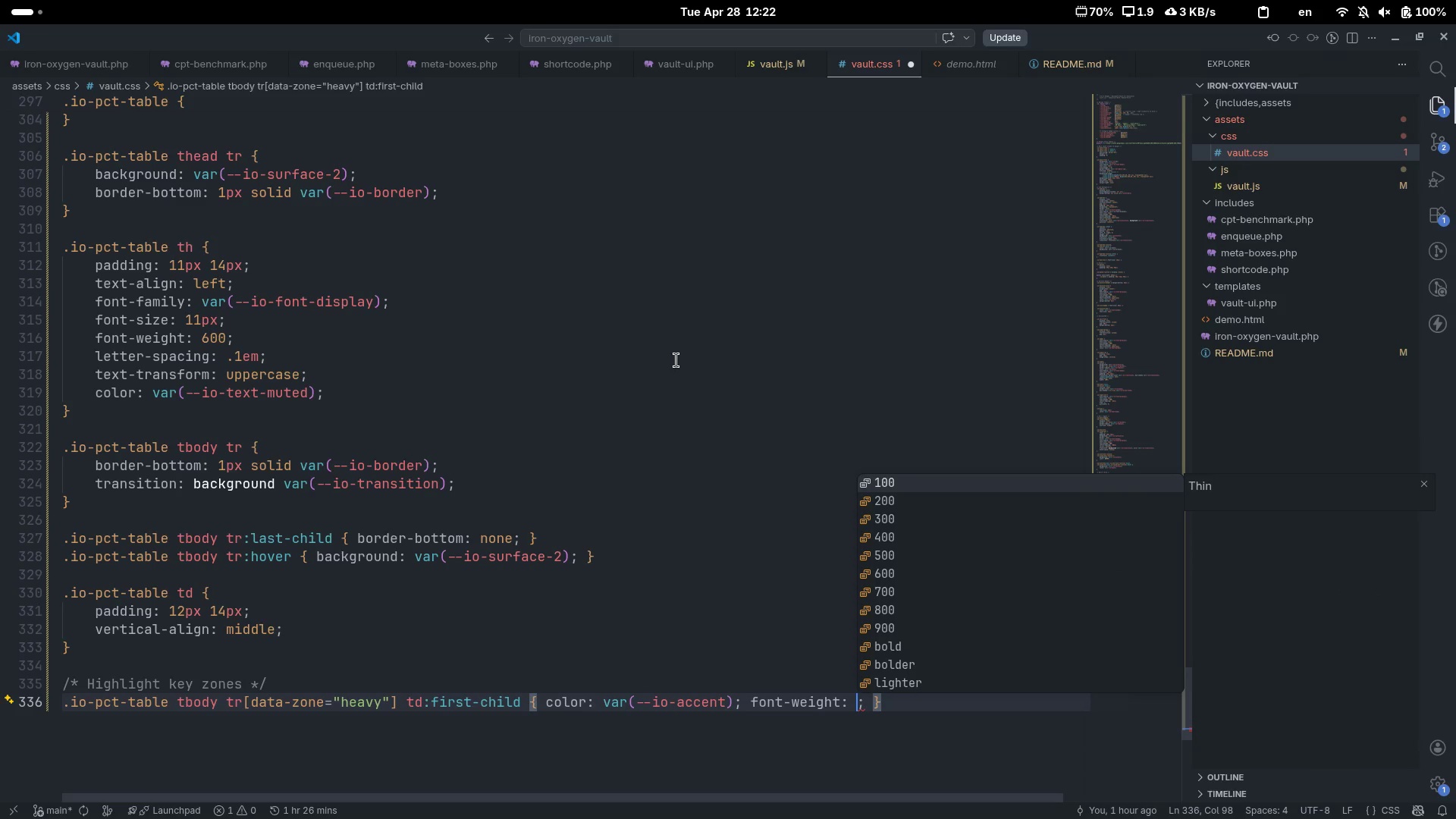 
type(600)
 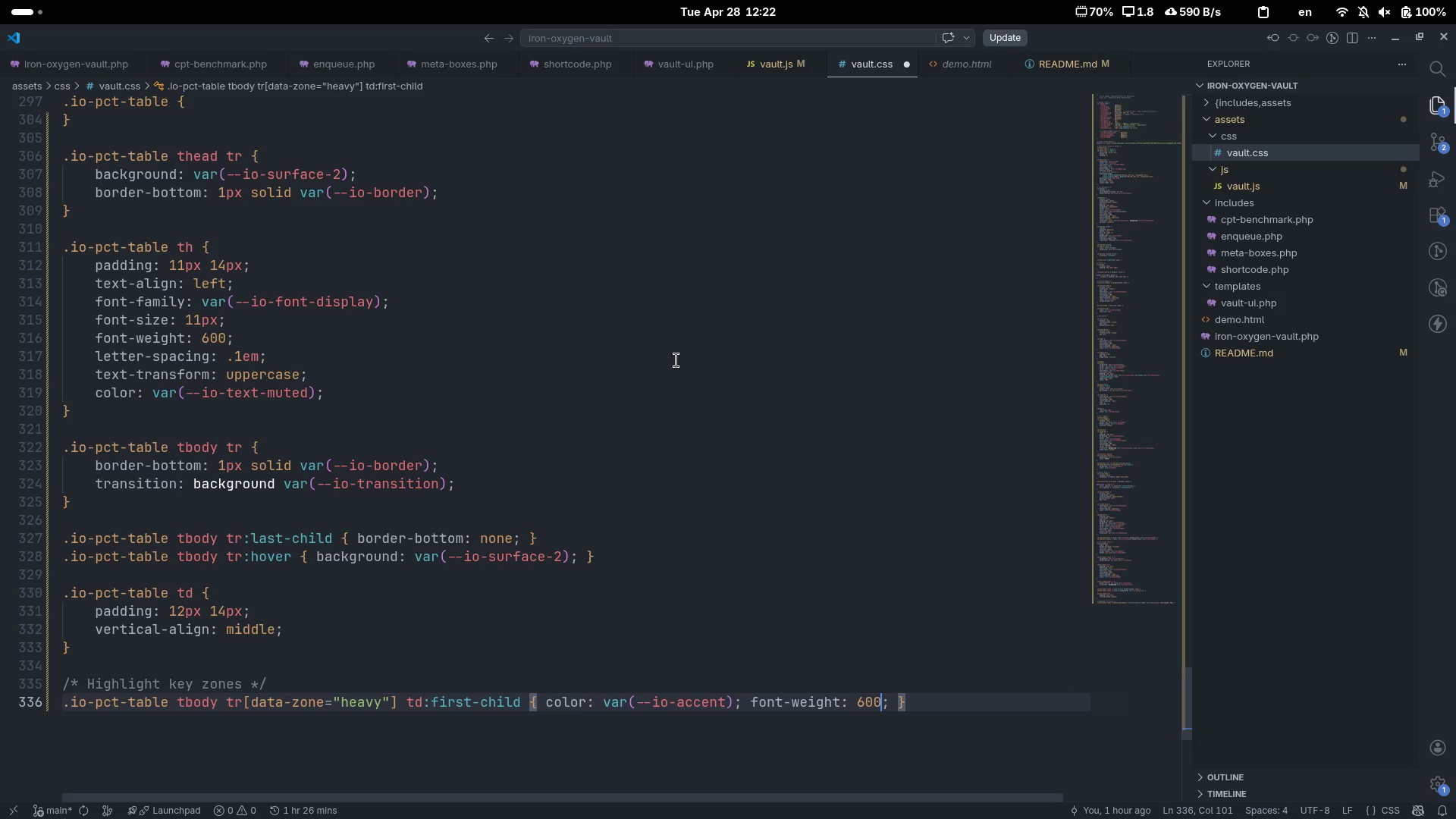 
key(Control+ArrowRight)
 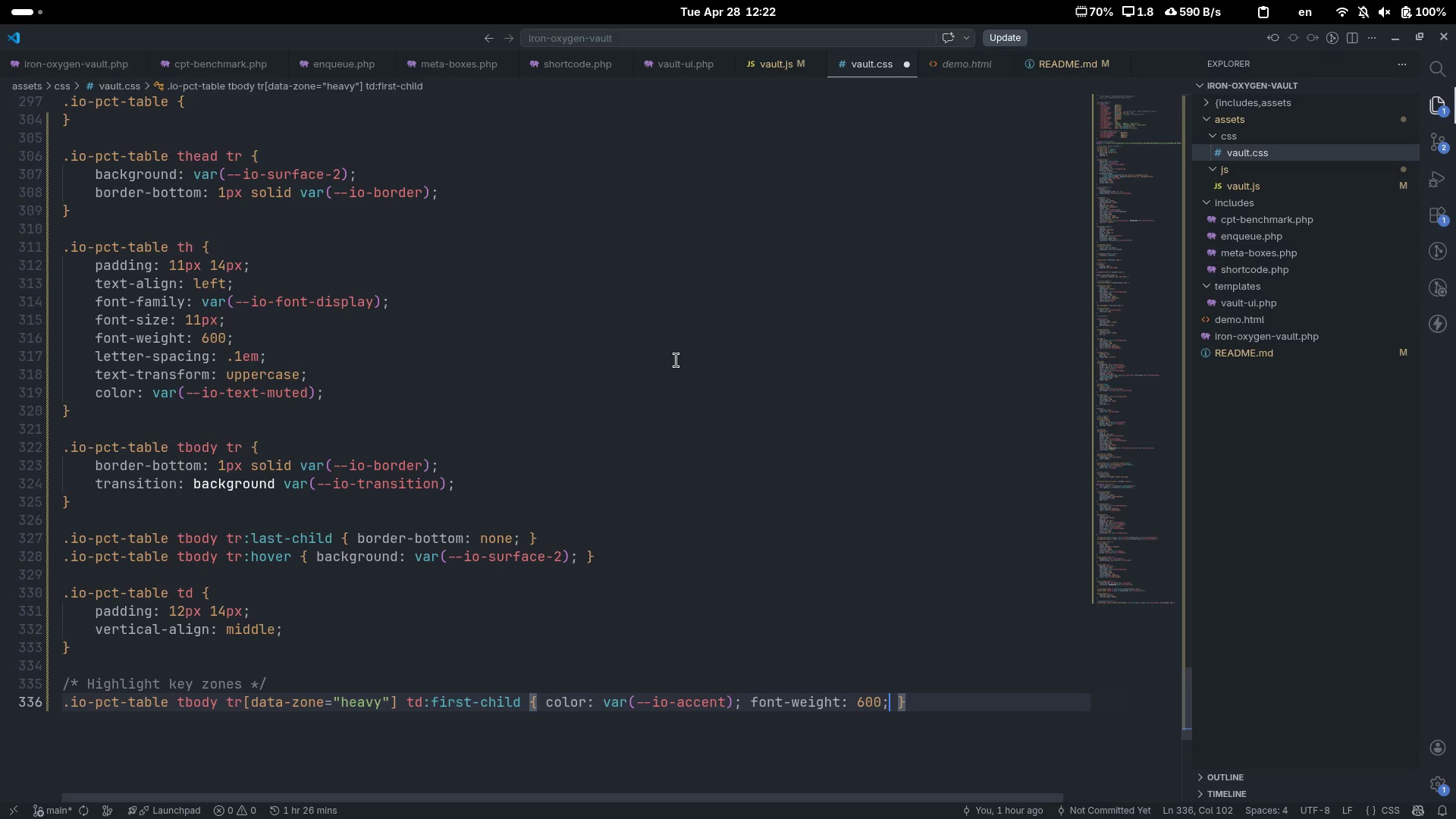 
key(Control+ArrowRight)
 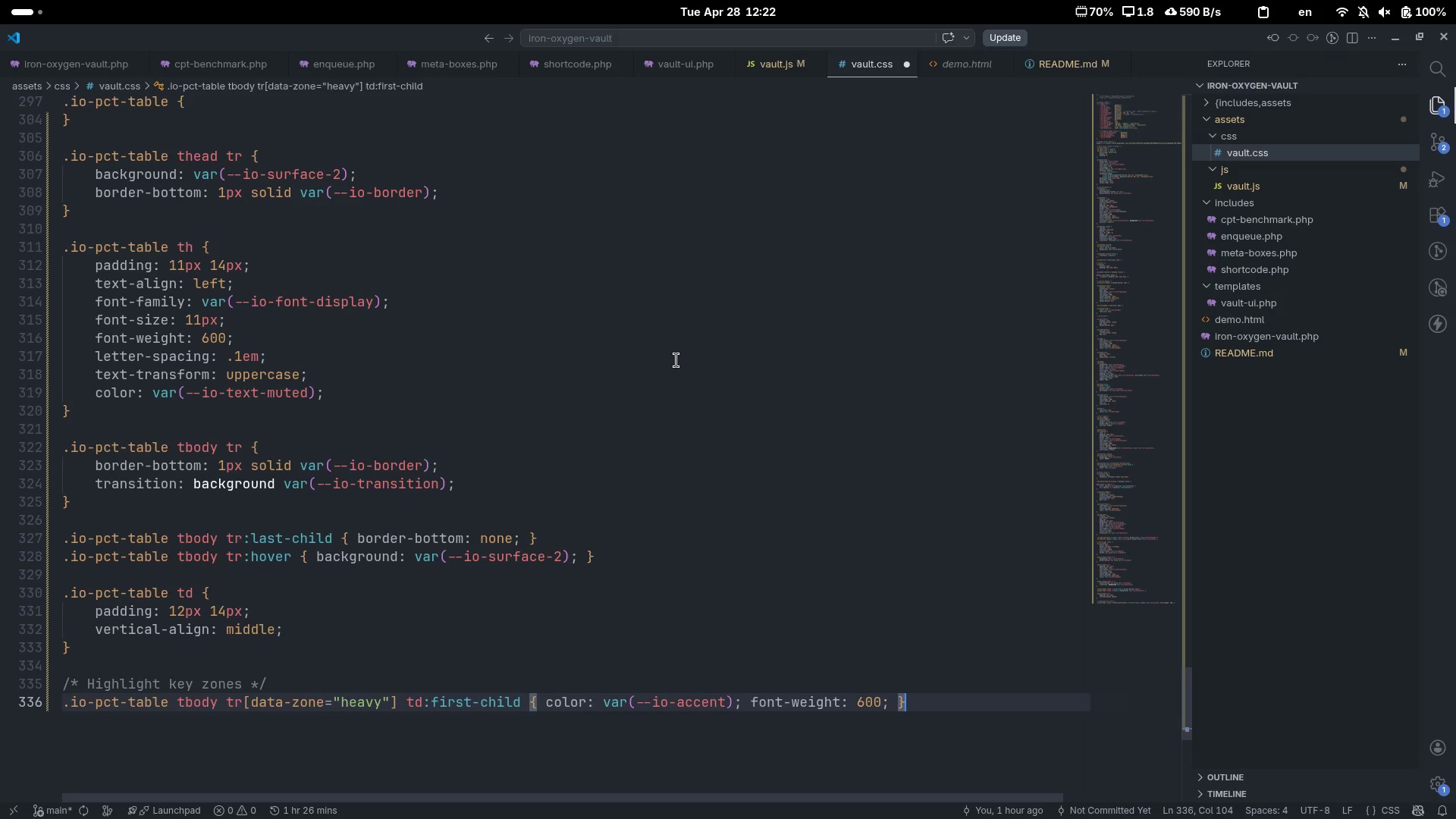 
key(Enter)
 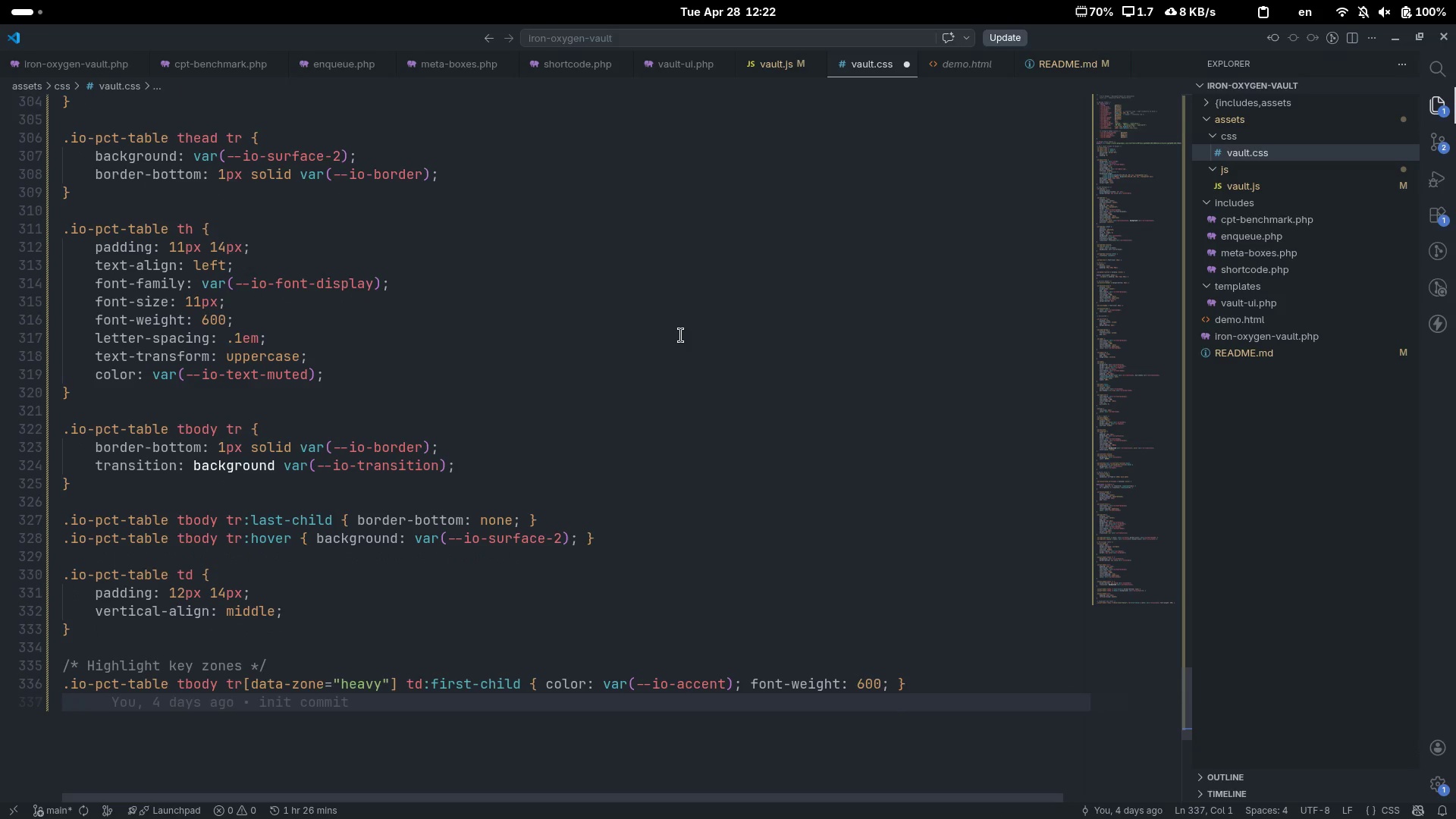 
type(io-pct-table)
 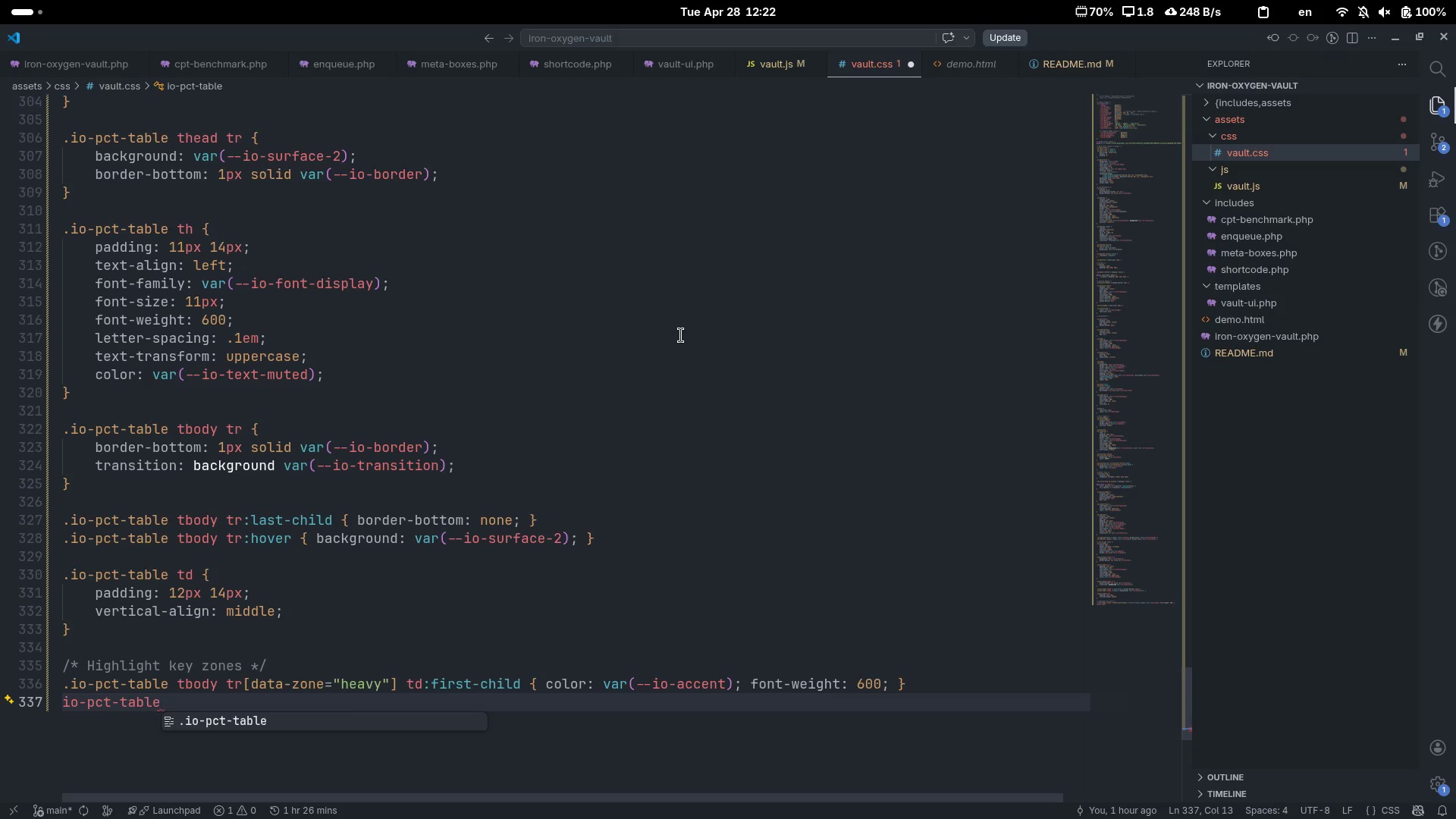 
key(Control+ArrowLeft)
 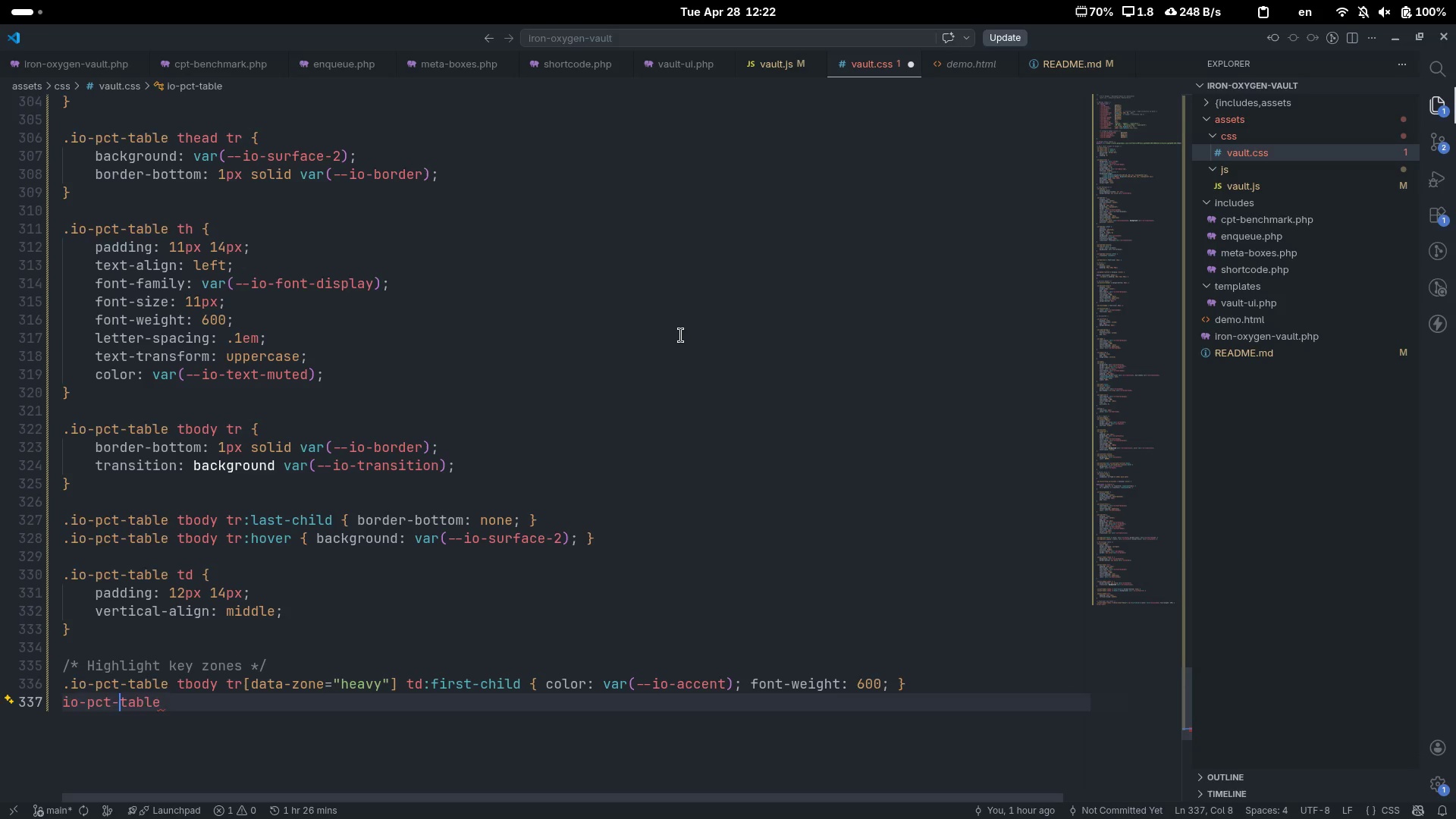 
key(Control+ArrowLeft)
 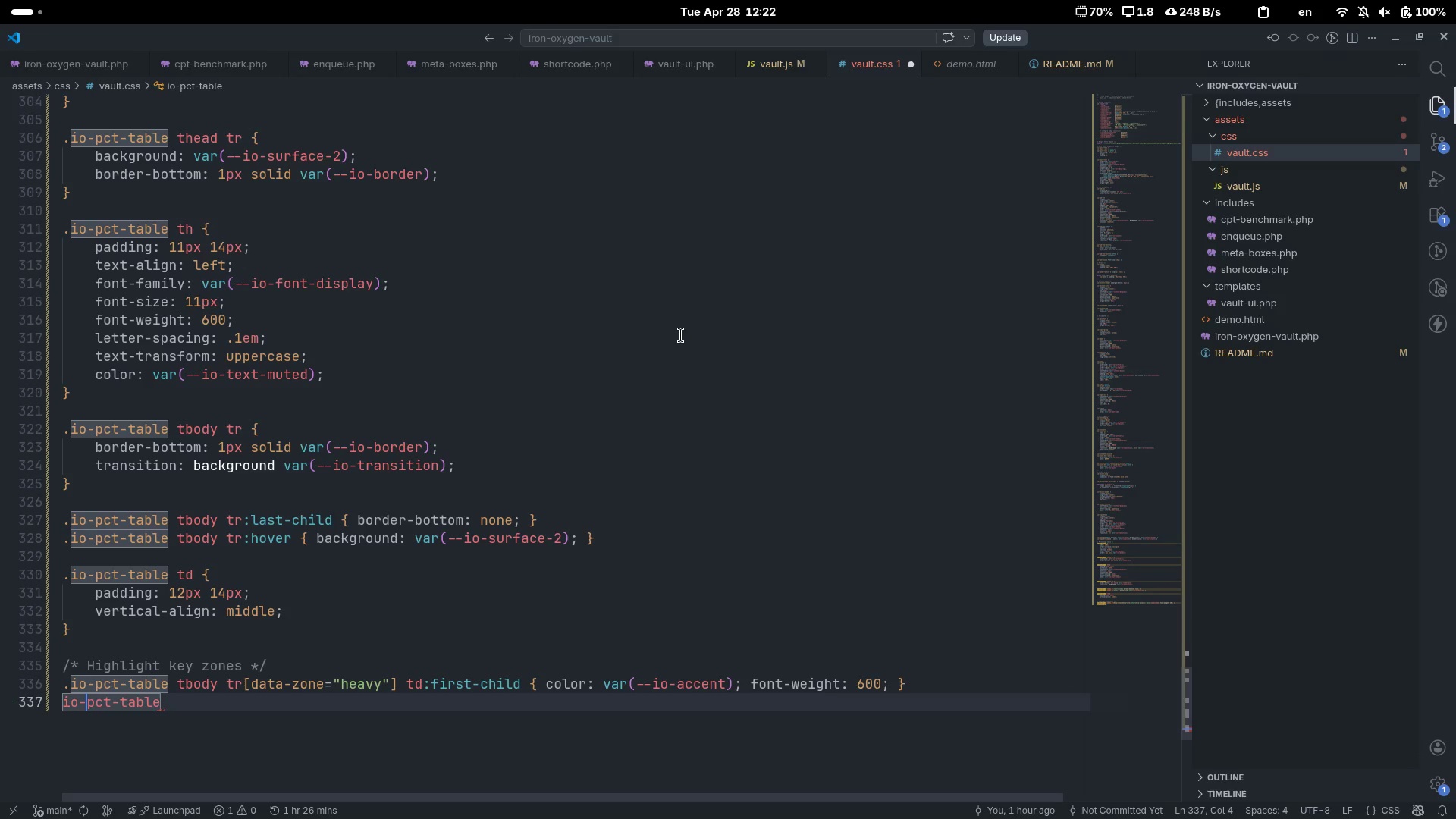 
key(Control+ArrowLeft)
 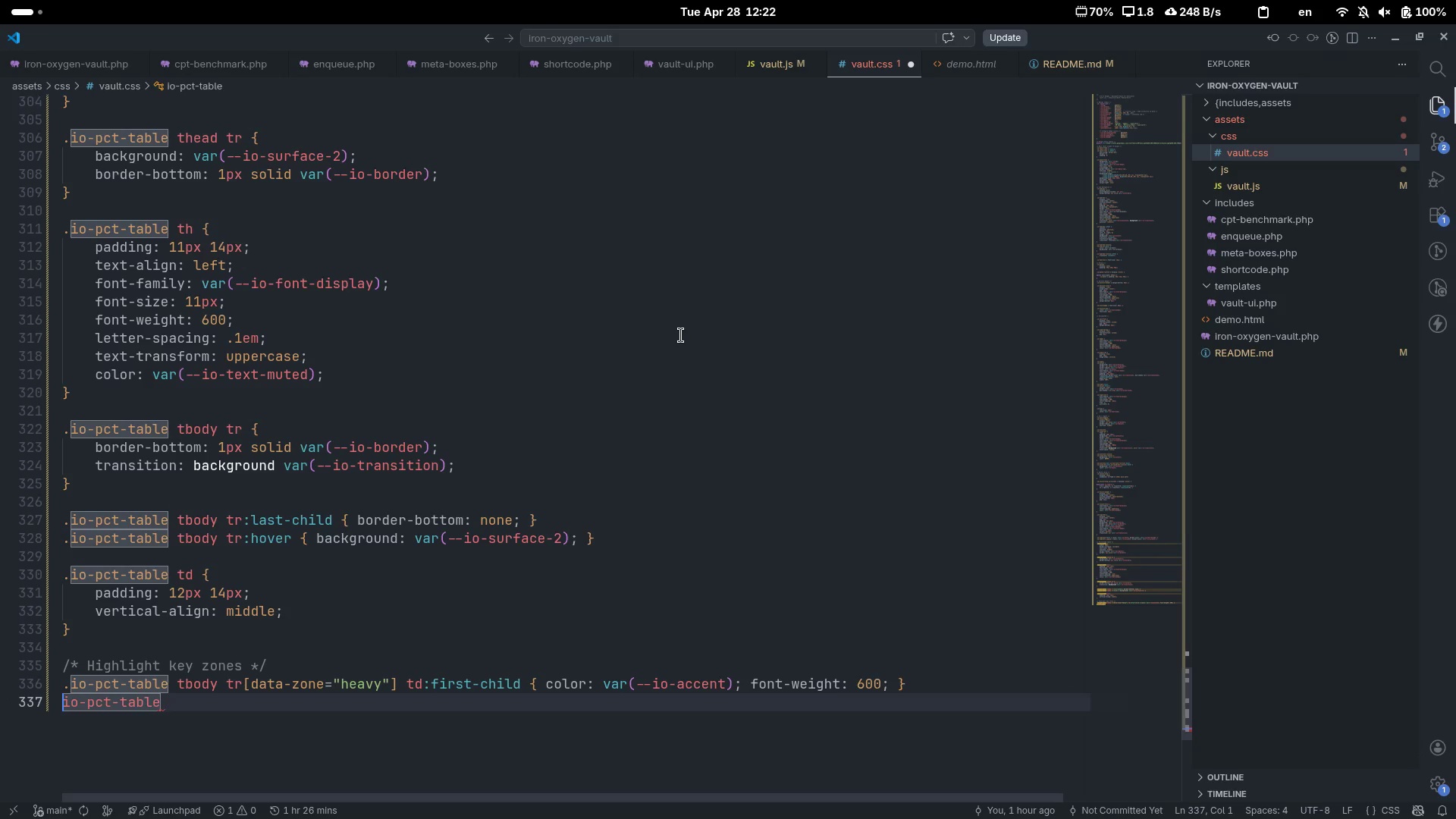 
key(Period)
 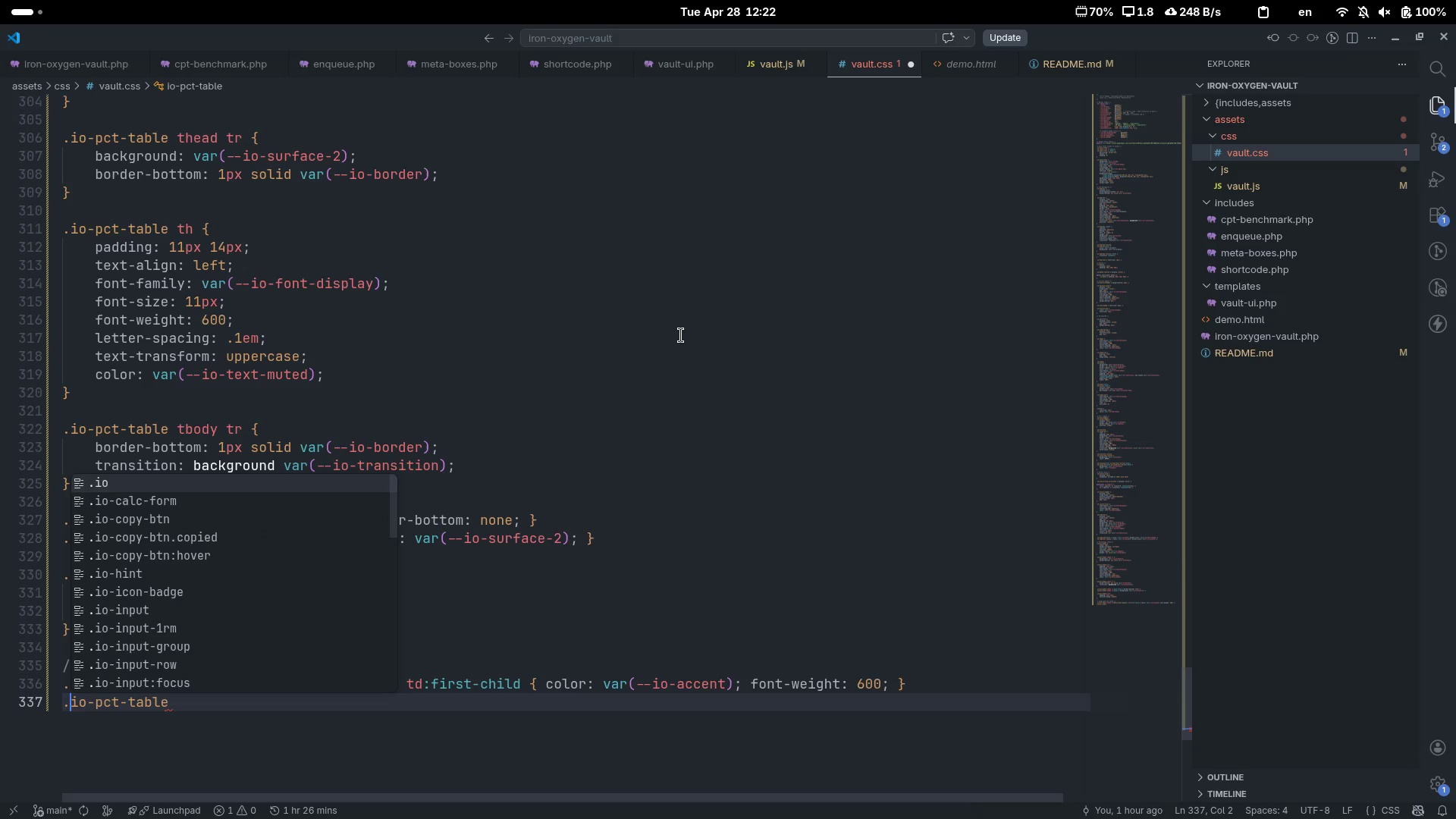 
key(Control+ArrowRight)
 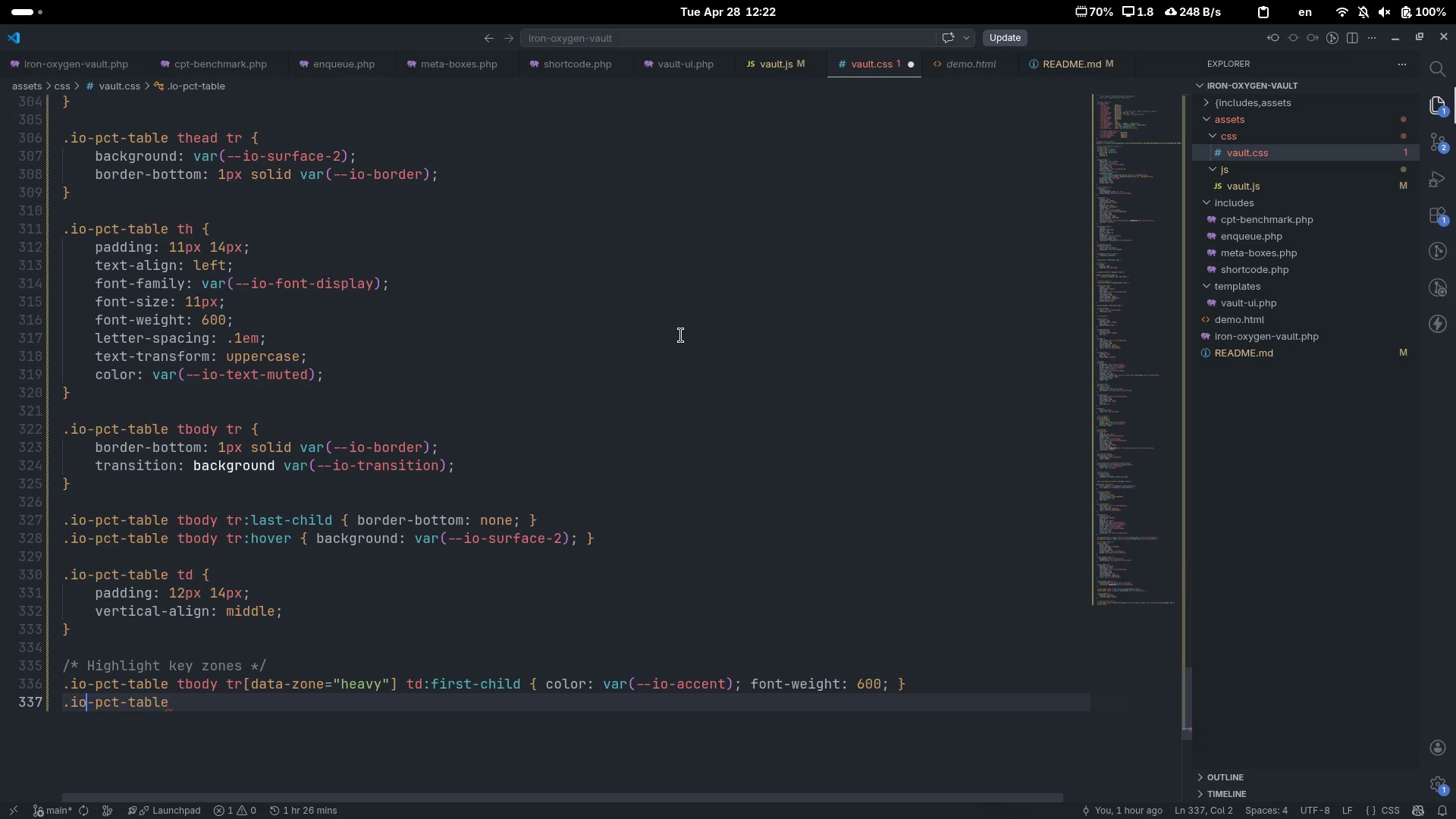 
key(Control+ArrowRight)
 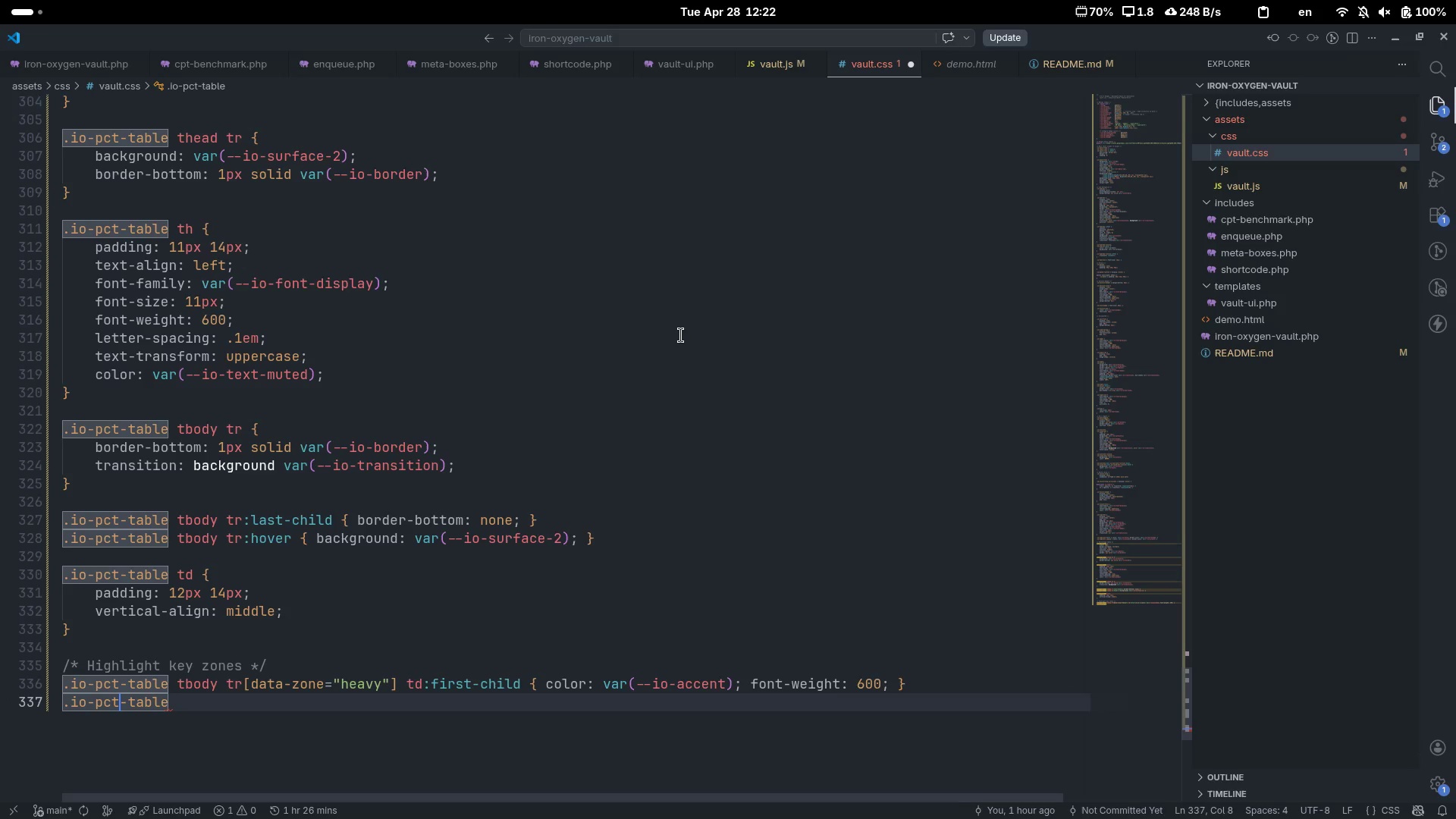 
key(Control+ArrowRight)
 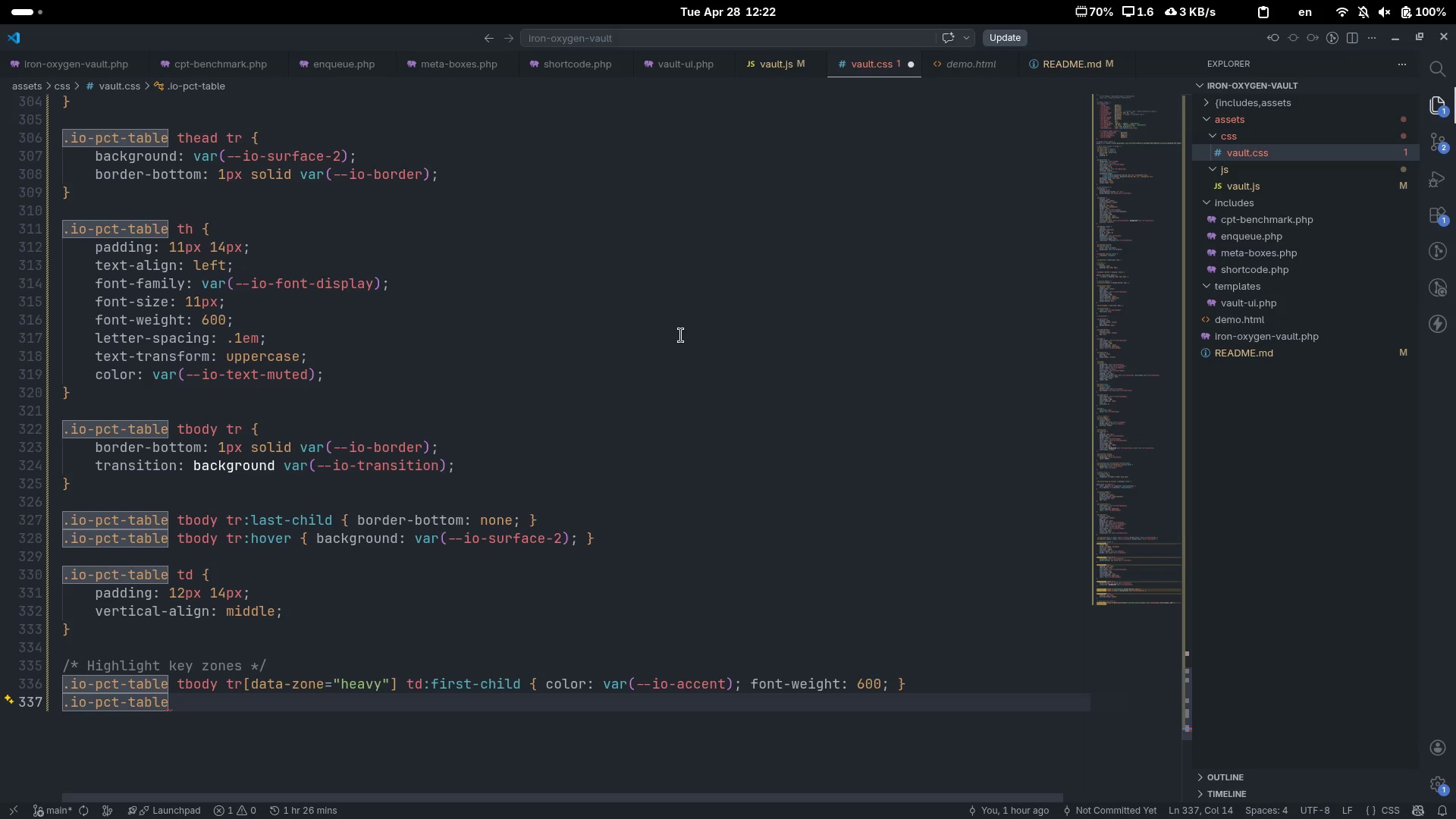 
type( rbod)
 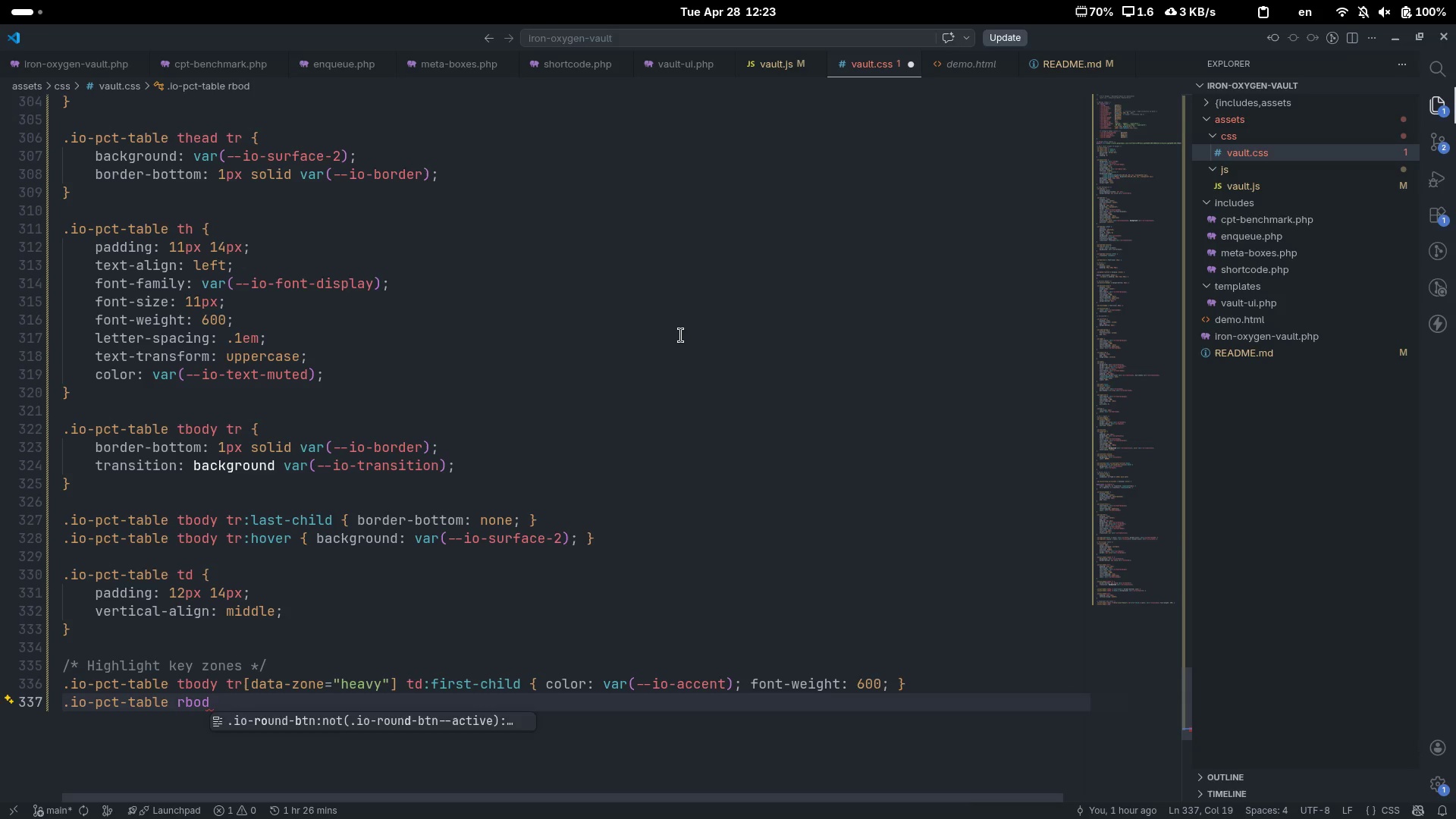 
key(Control+ControlLeft)
 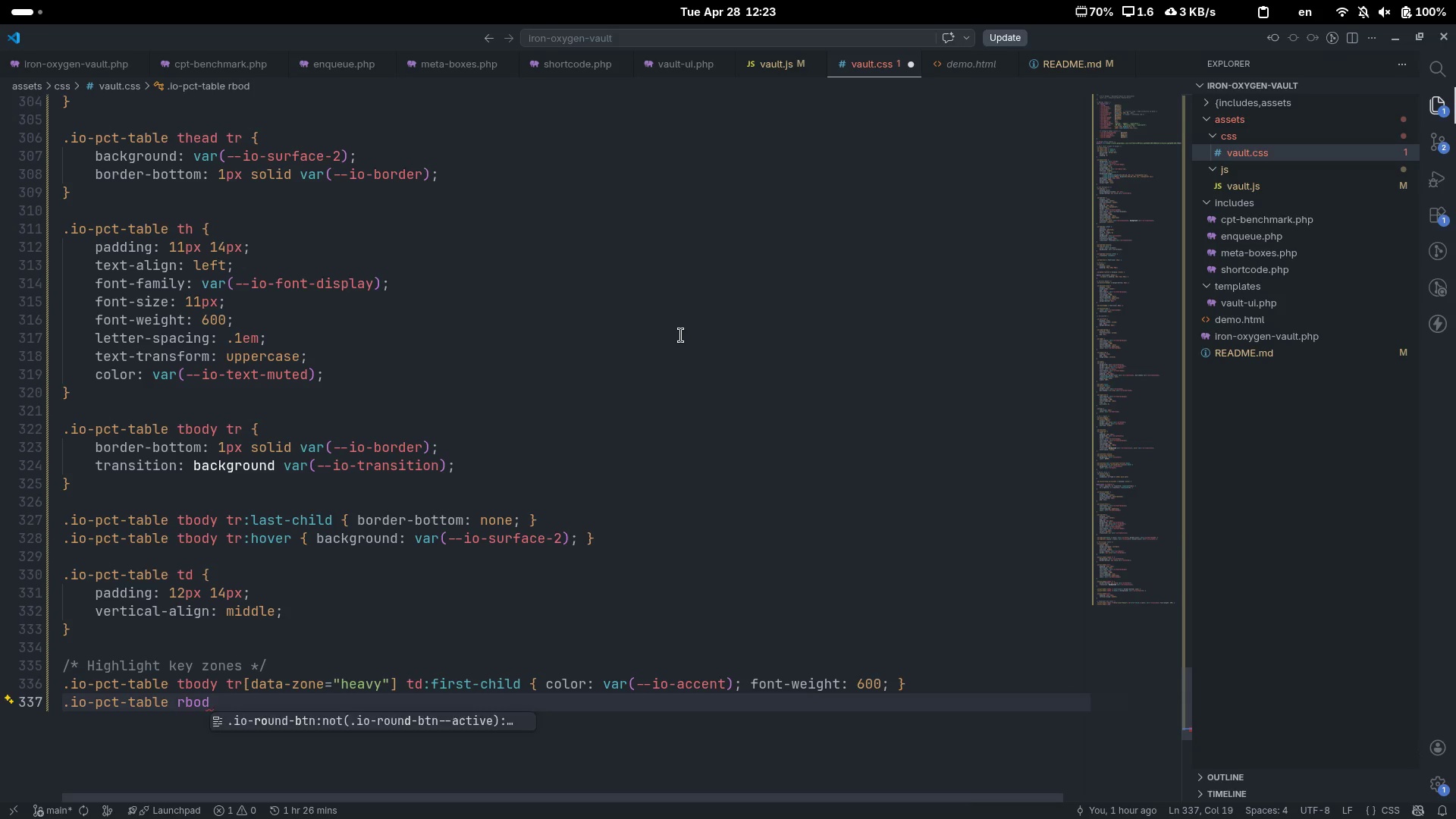 
key(Control+Backspace)
 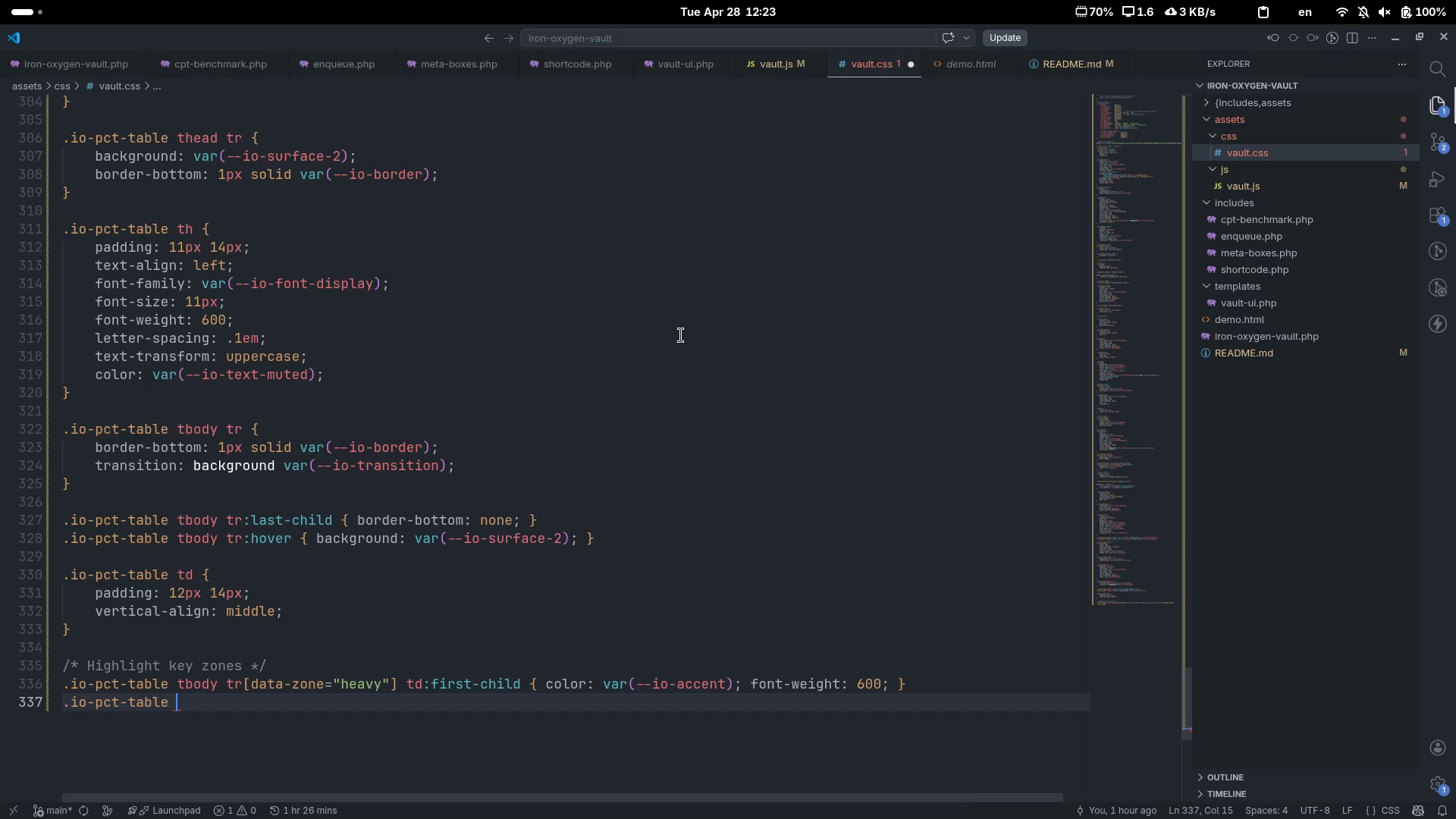 
type(tbody tr)
key(Escape)
type([data-d)
key(Backspace)
type(zone="")
 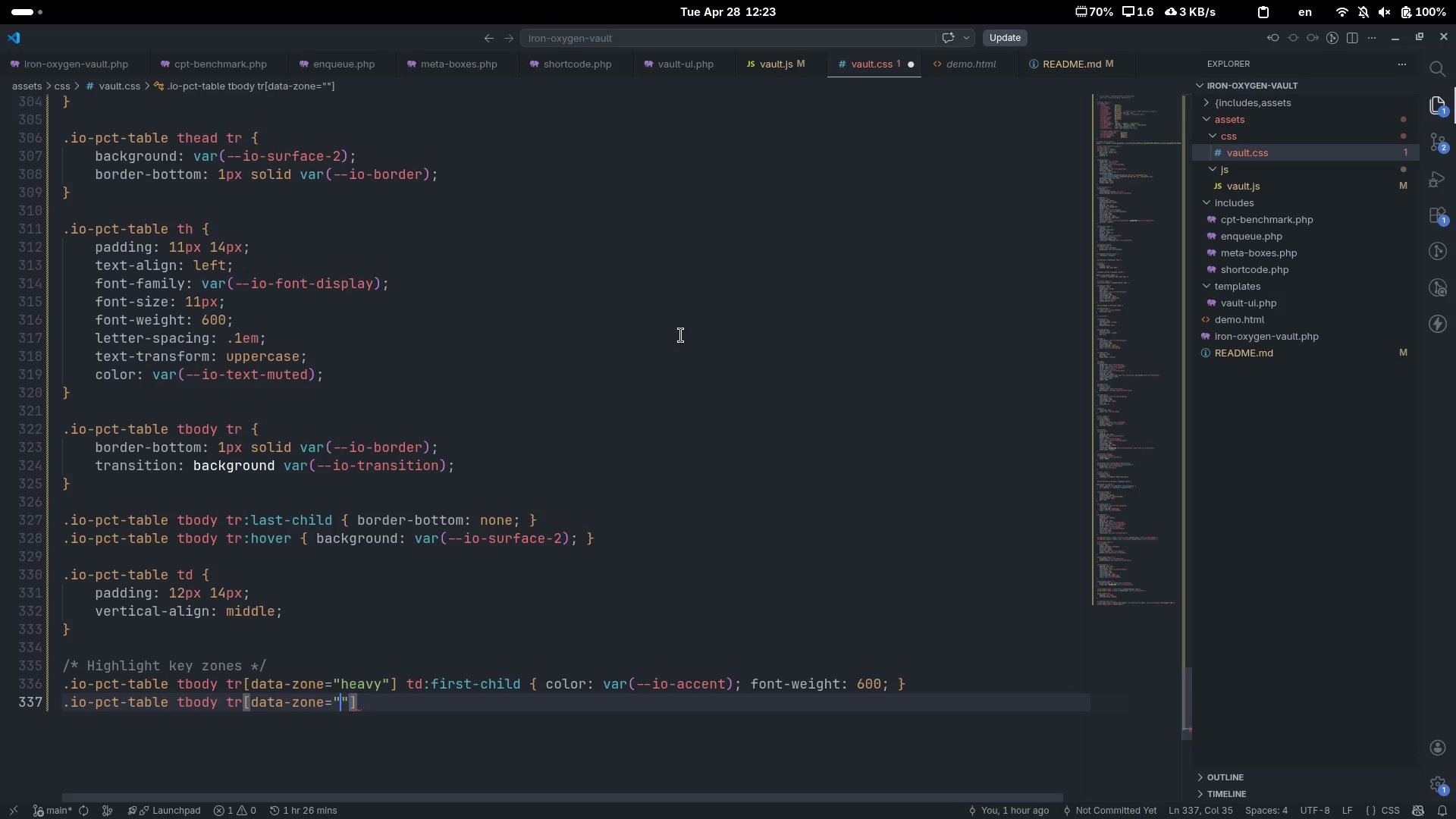 
 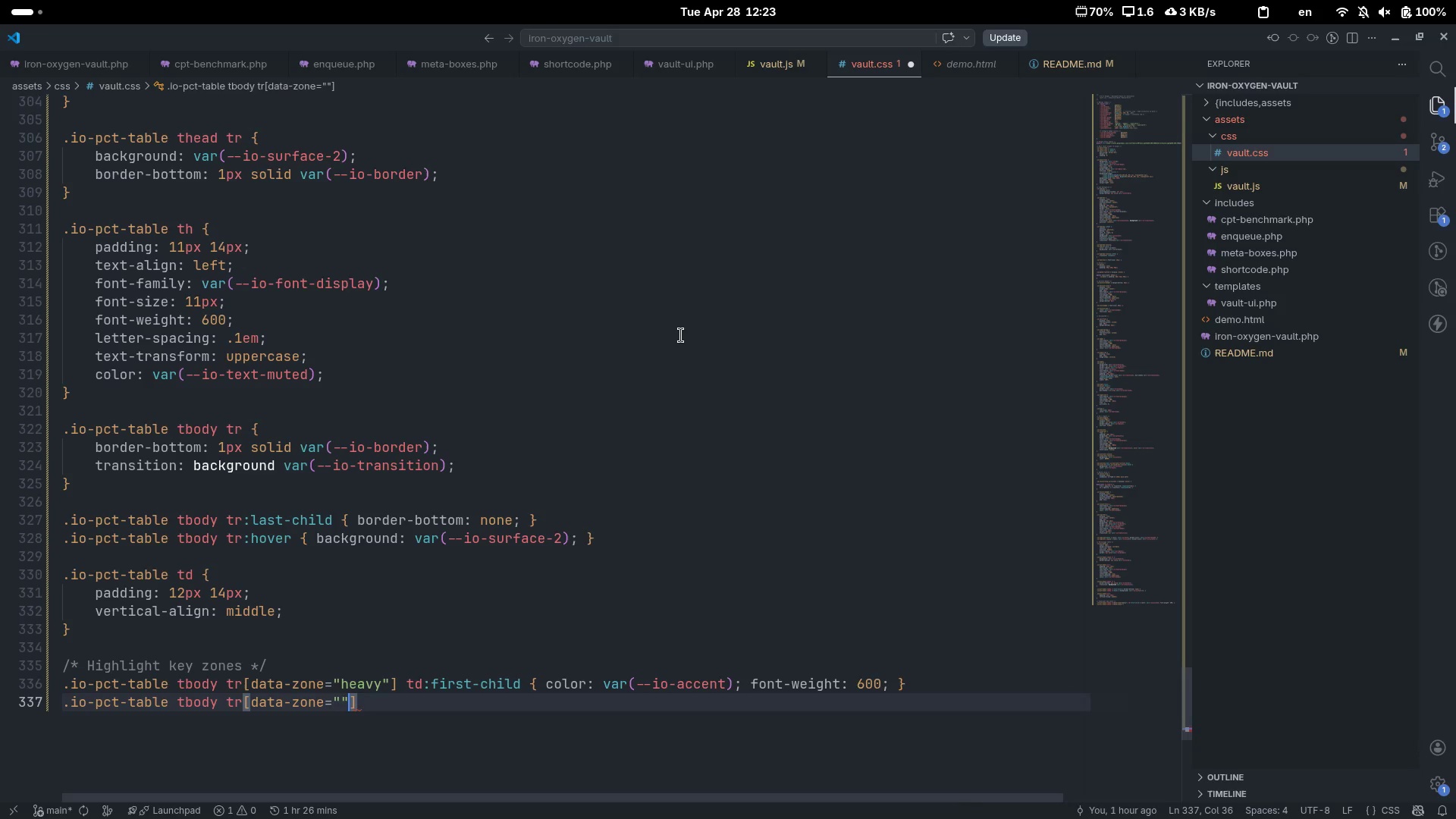 
key(ArrowLeft)
 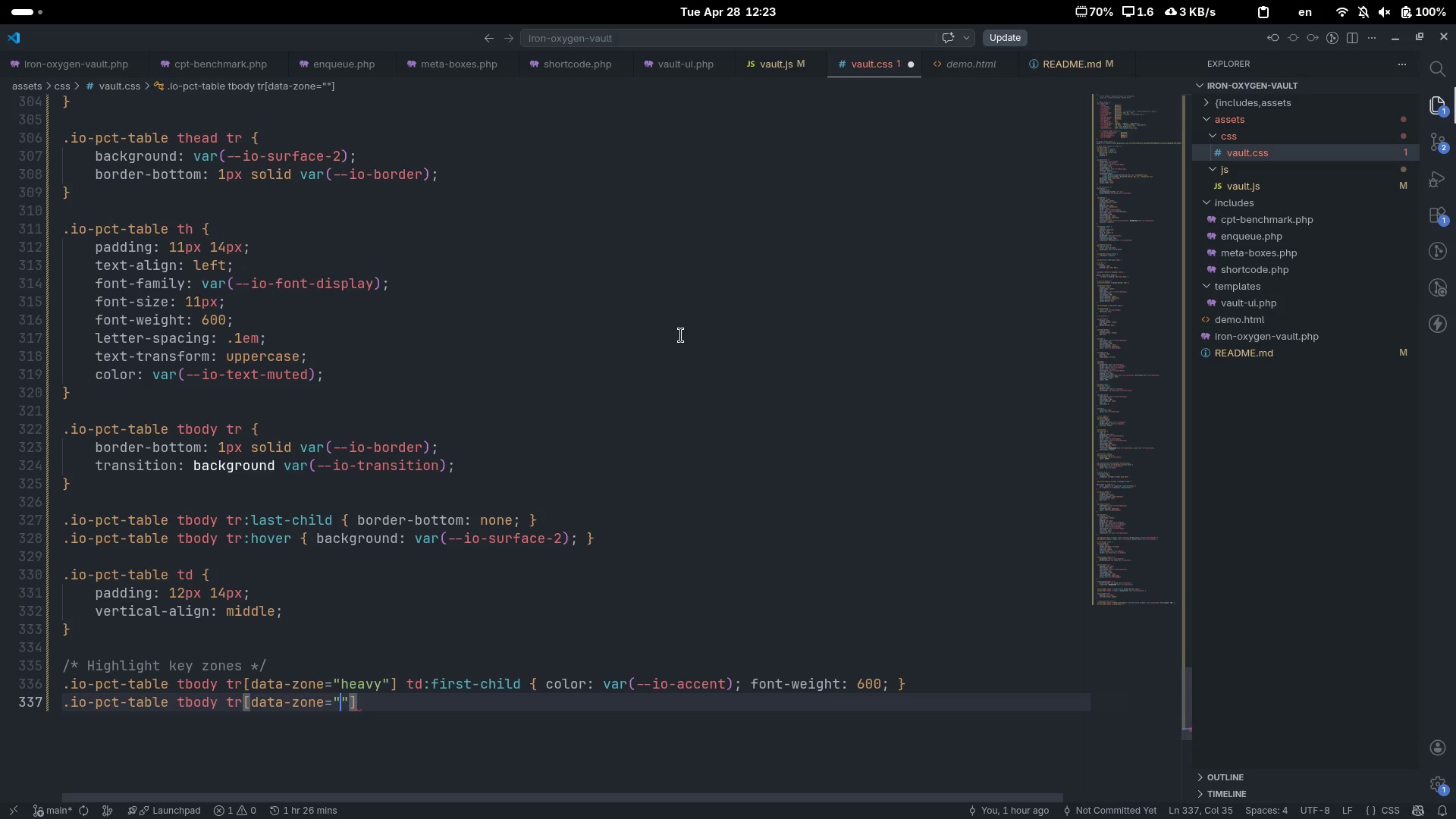 
type(work)
 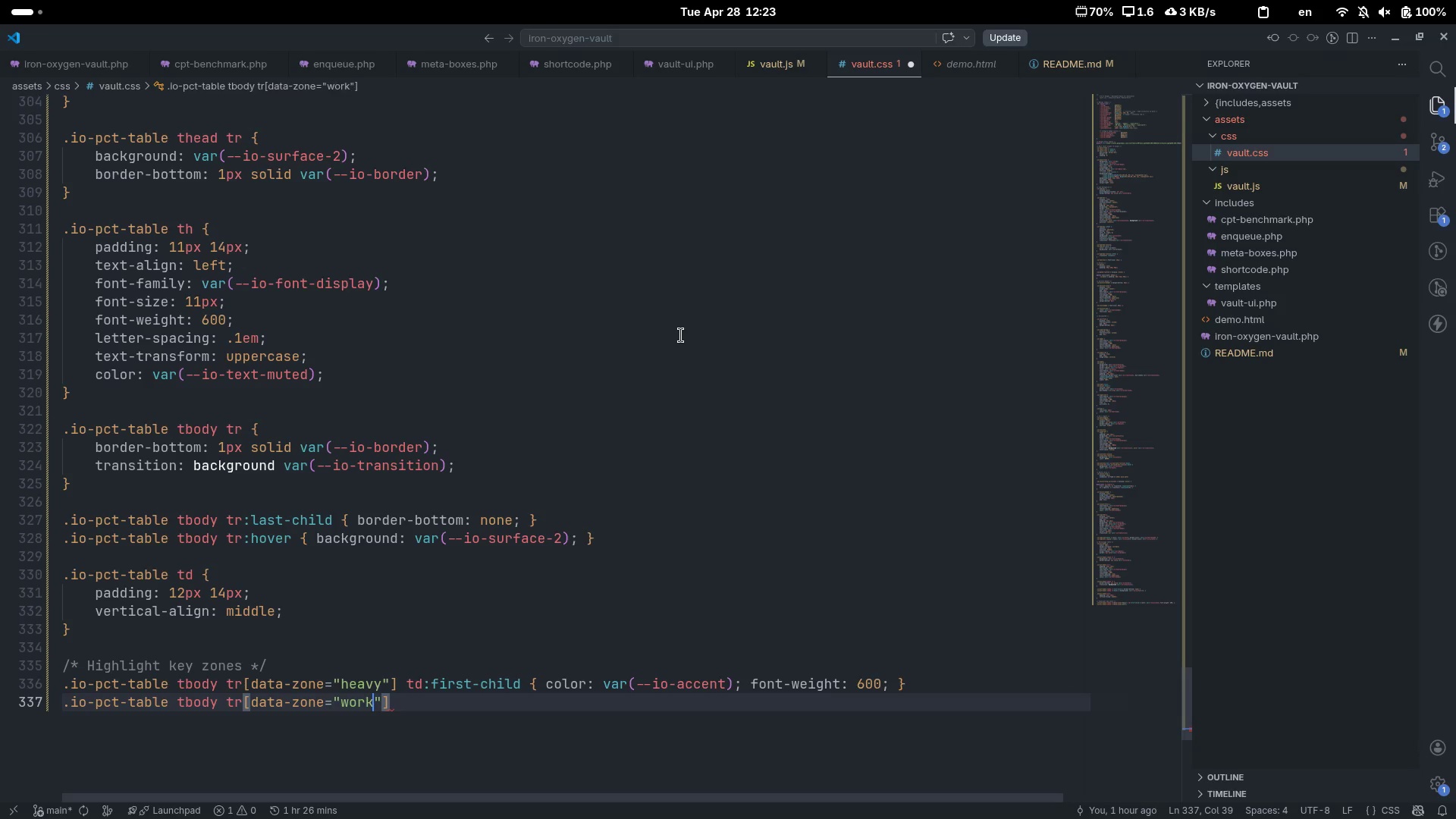 
key(ArrowRight)
 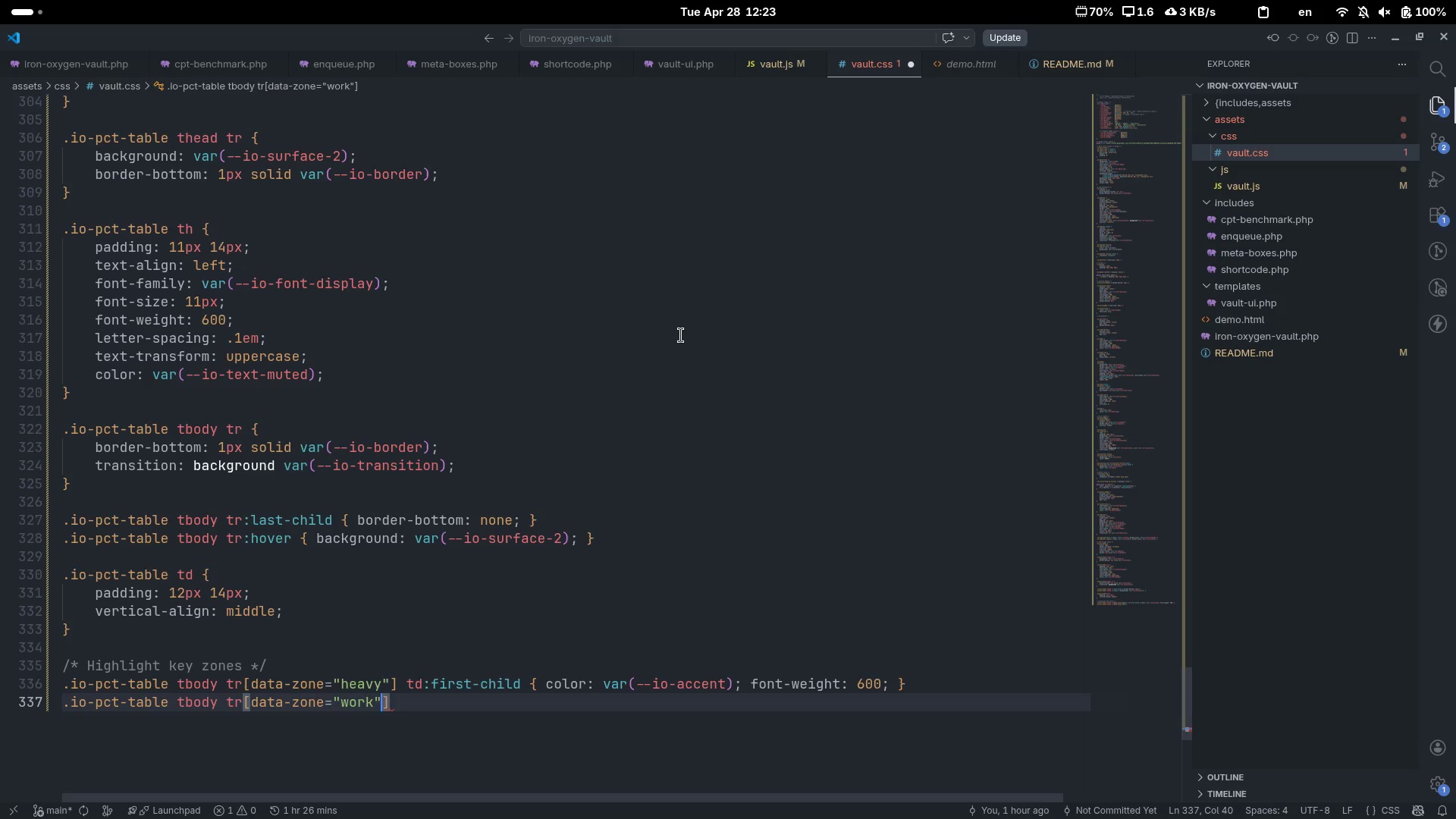 
key(ArrowRight)
 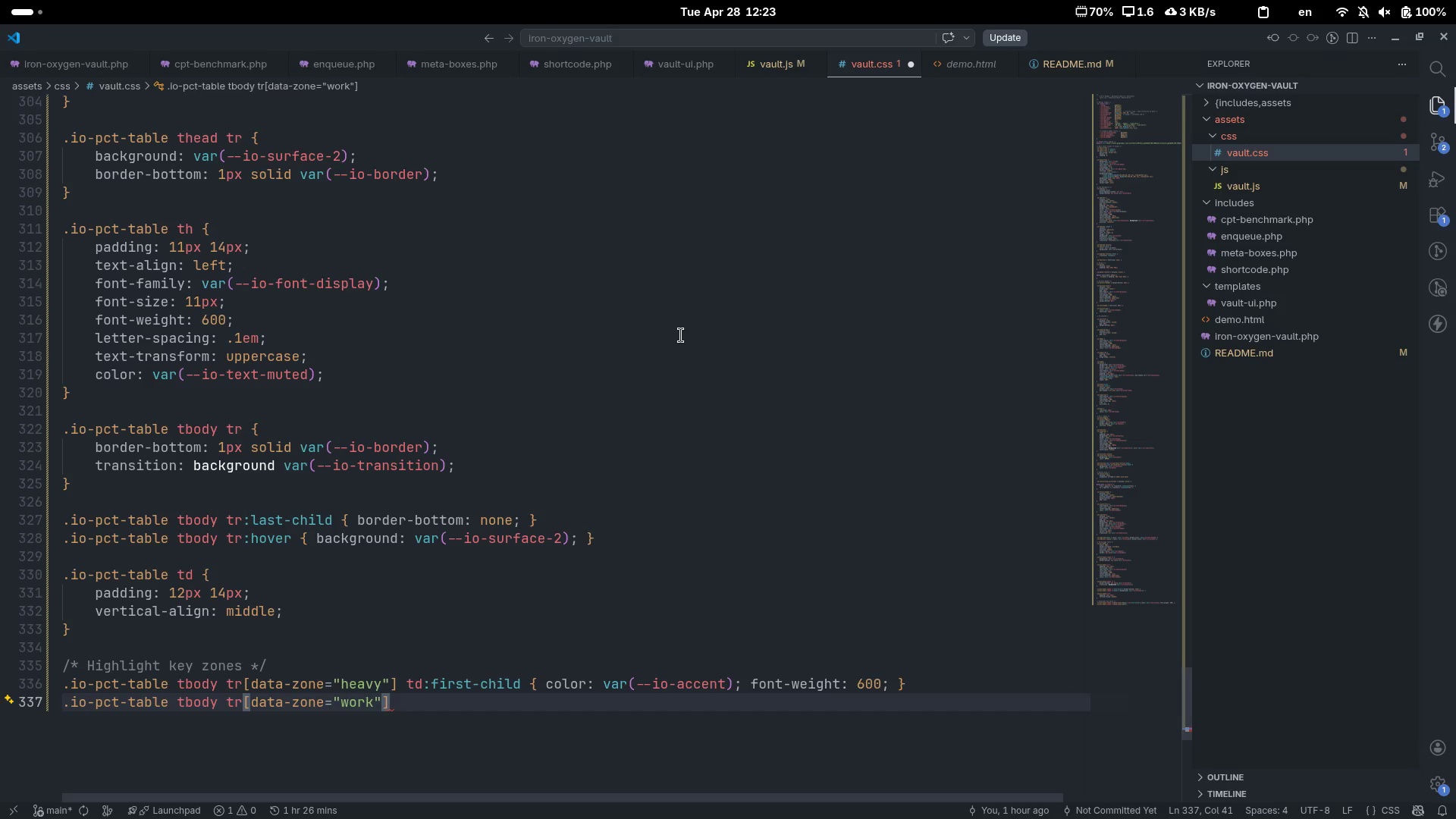 
type( td:first)
 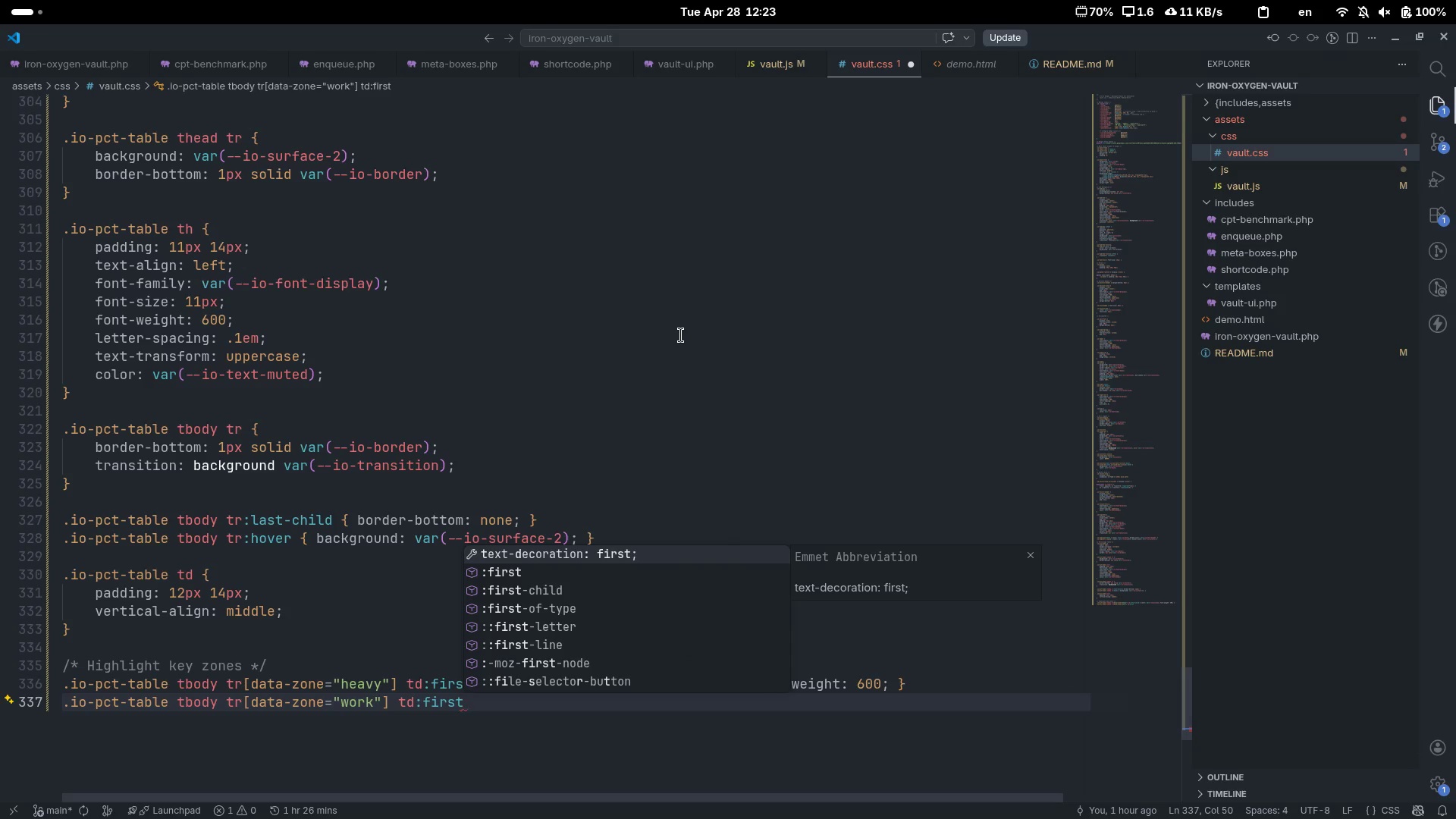 
key(ArrowDown)
 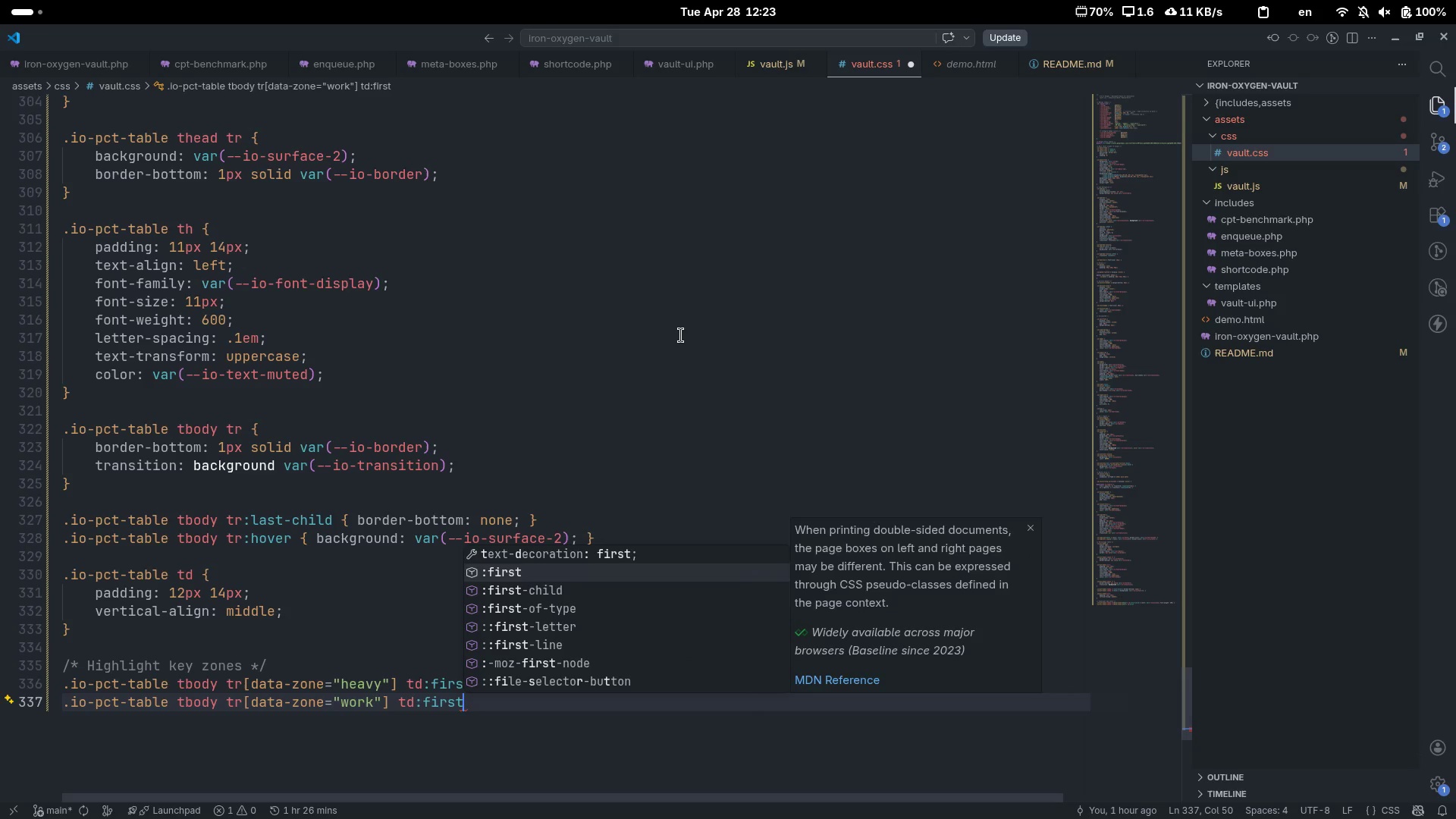 
key(ArrowDown)
 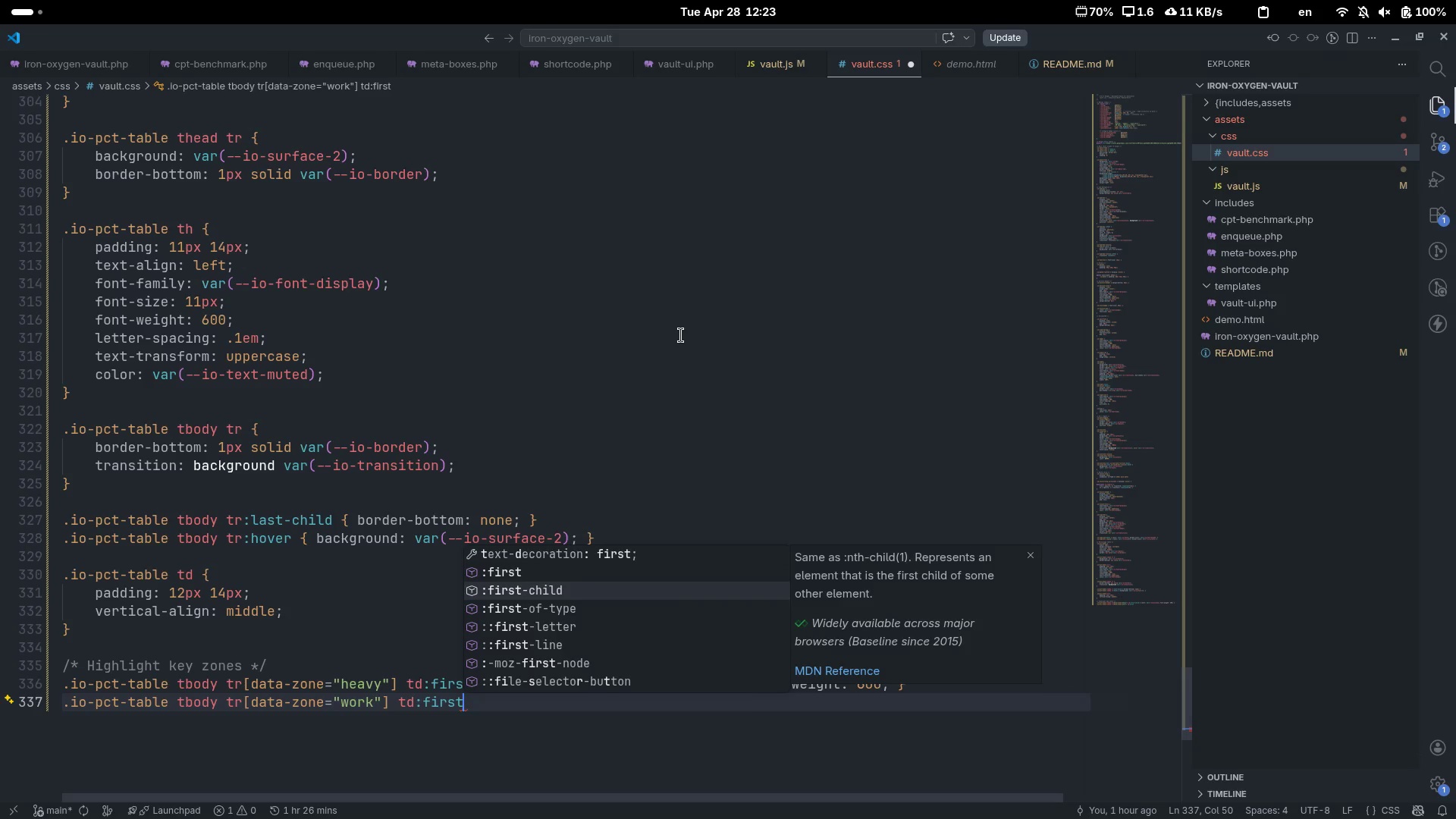 
key(Enter)
 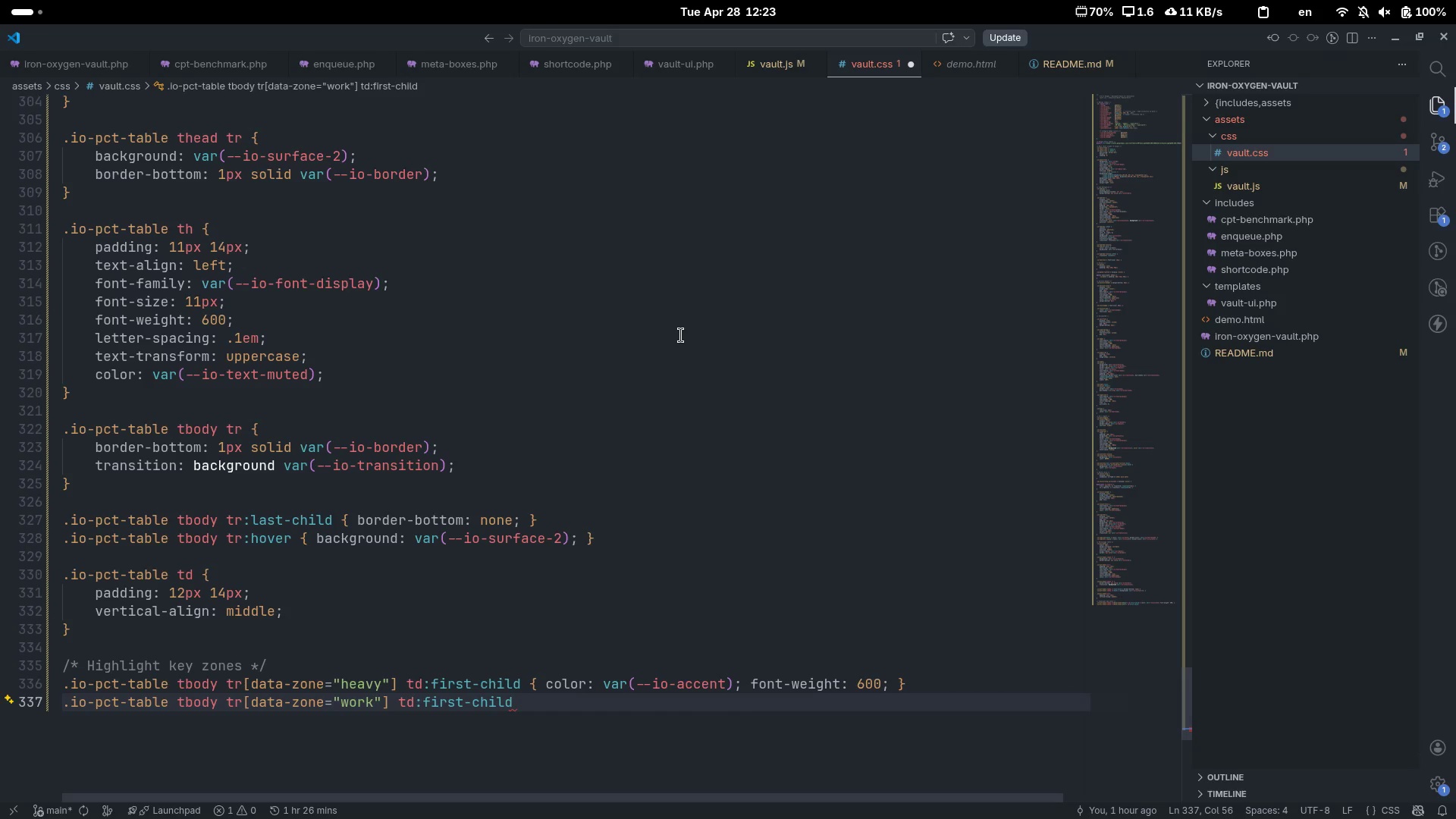 
key(Space)
 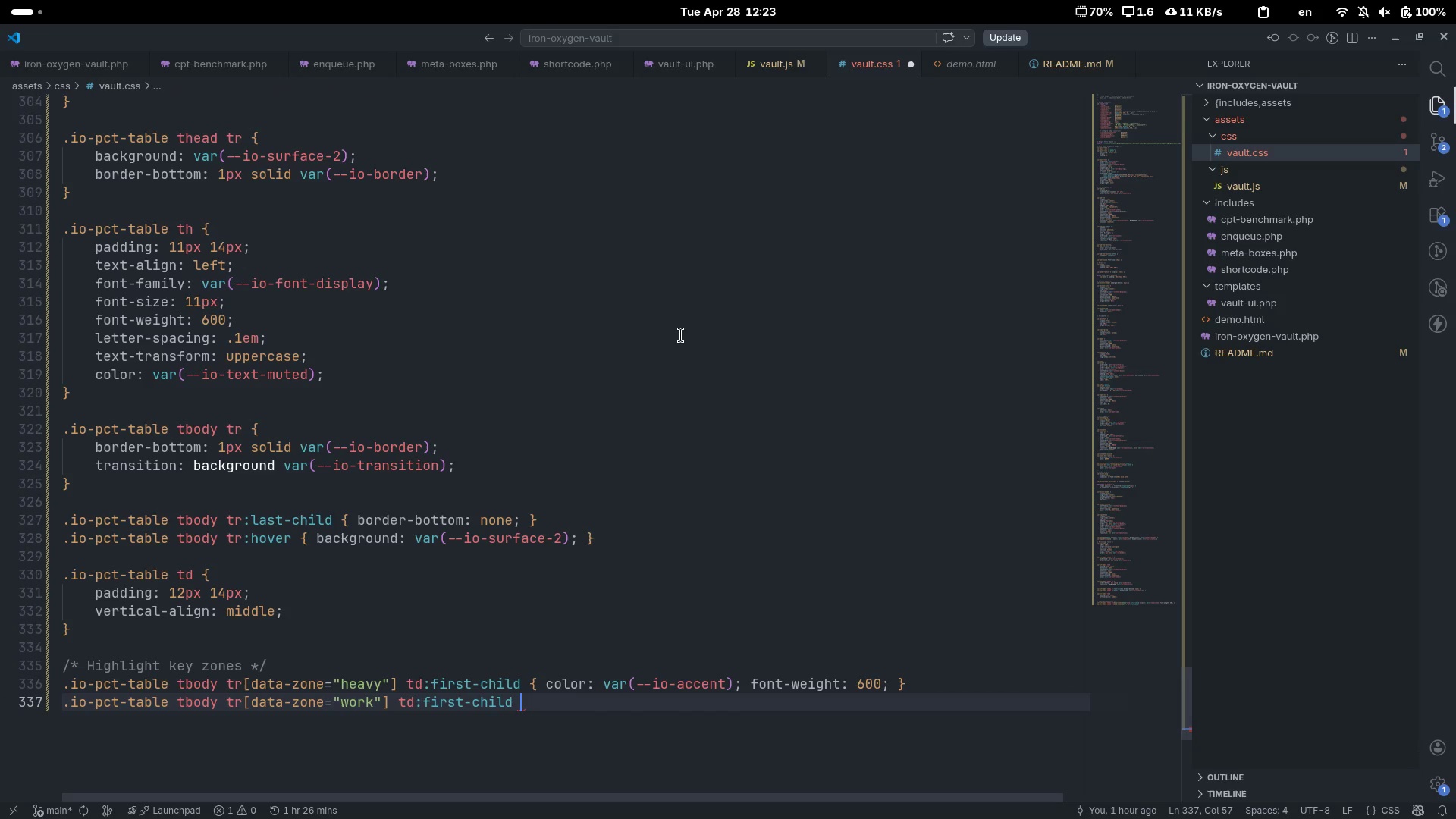 
key(Shift+BracketLeft)
 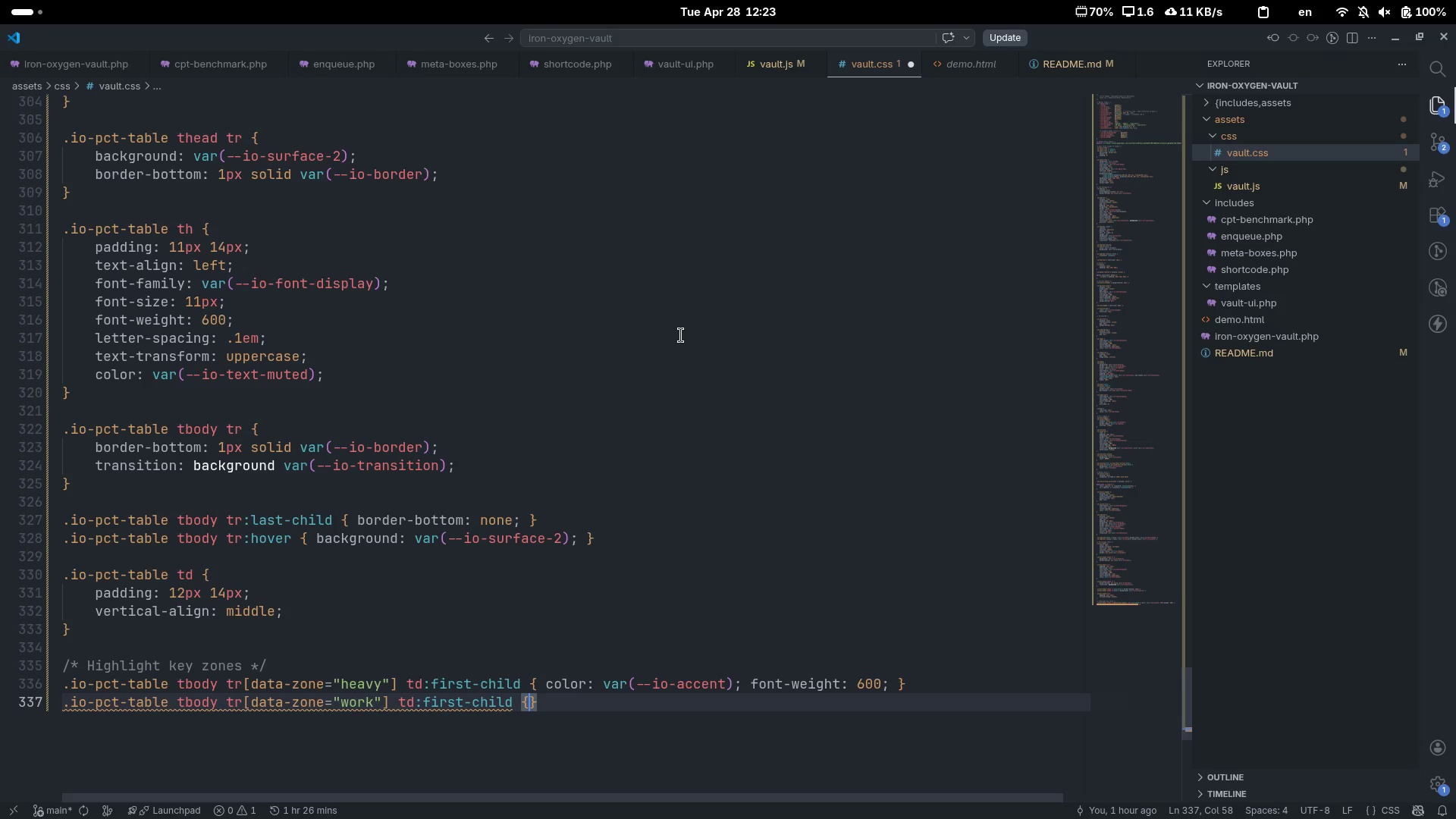 
key(Space)
 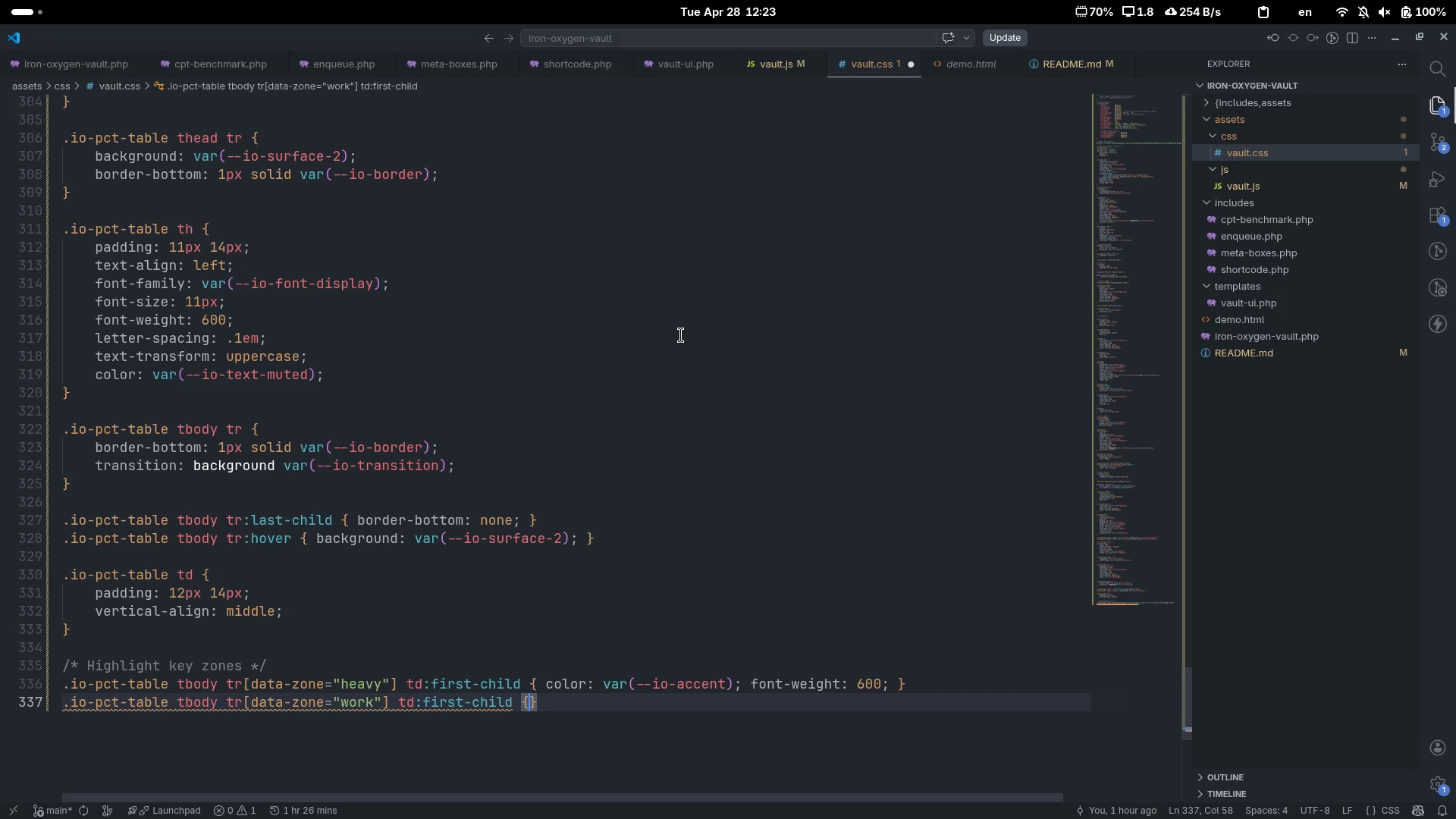 
key(ArrowLeft)
 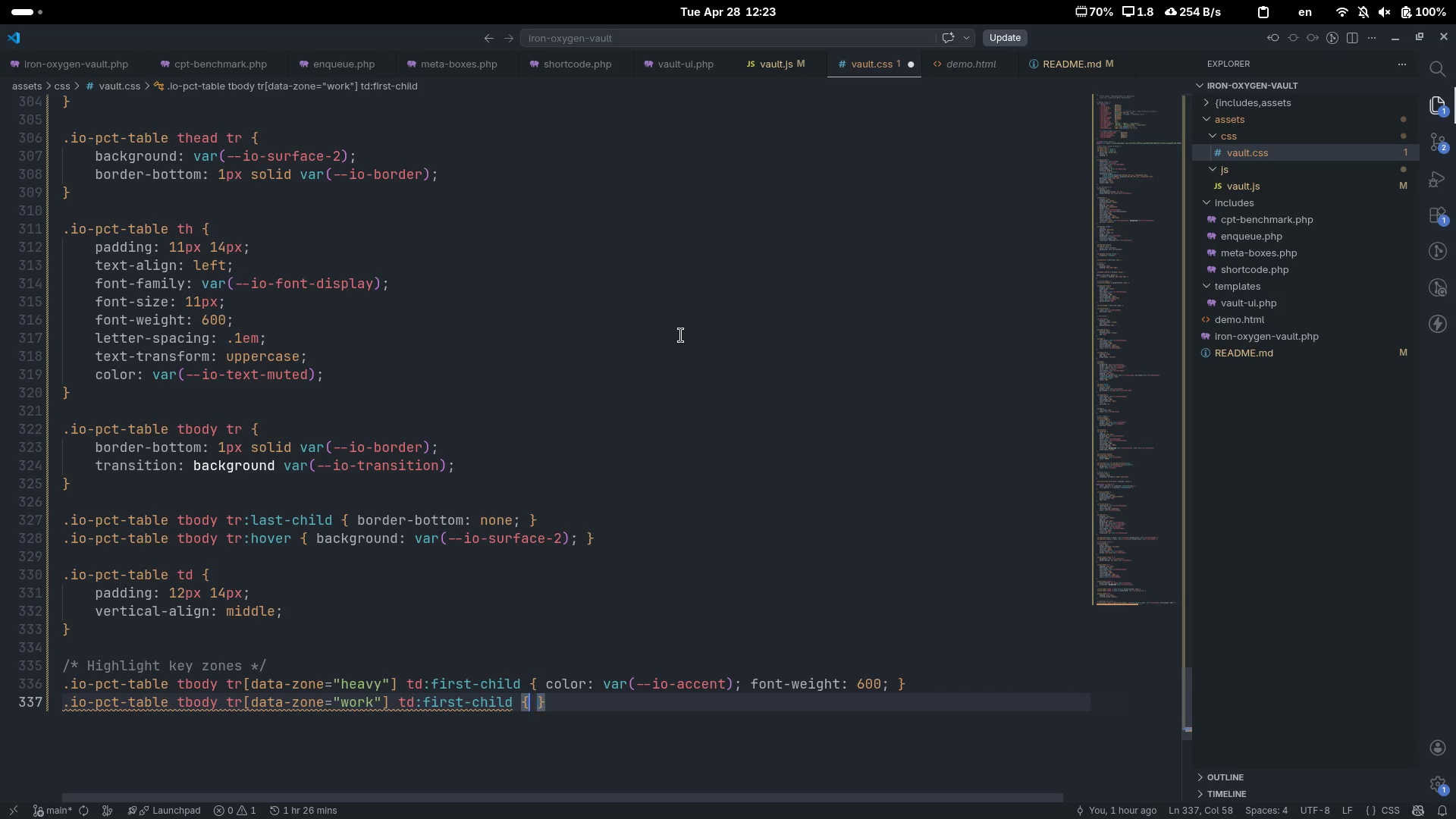 
type( color: #adf )
key(Backspace)
type(;)
 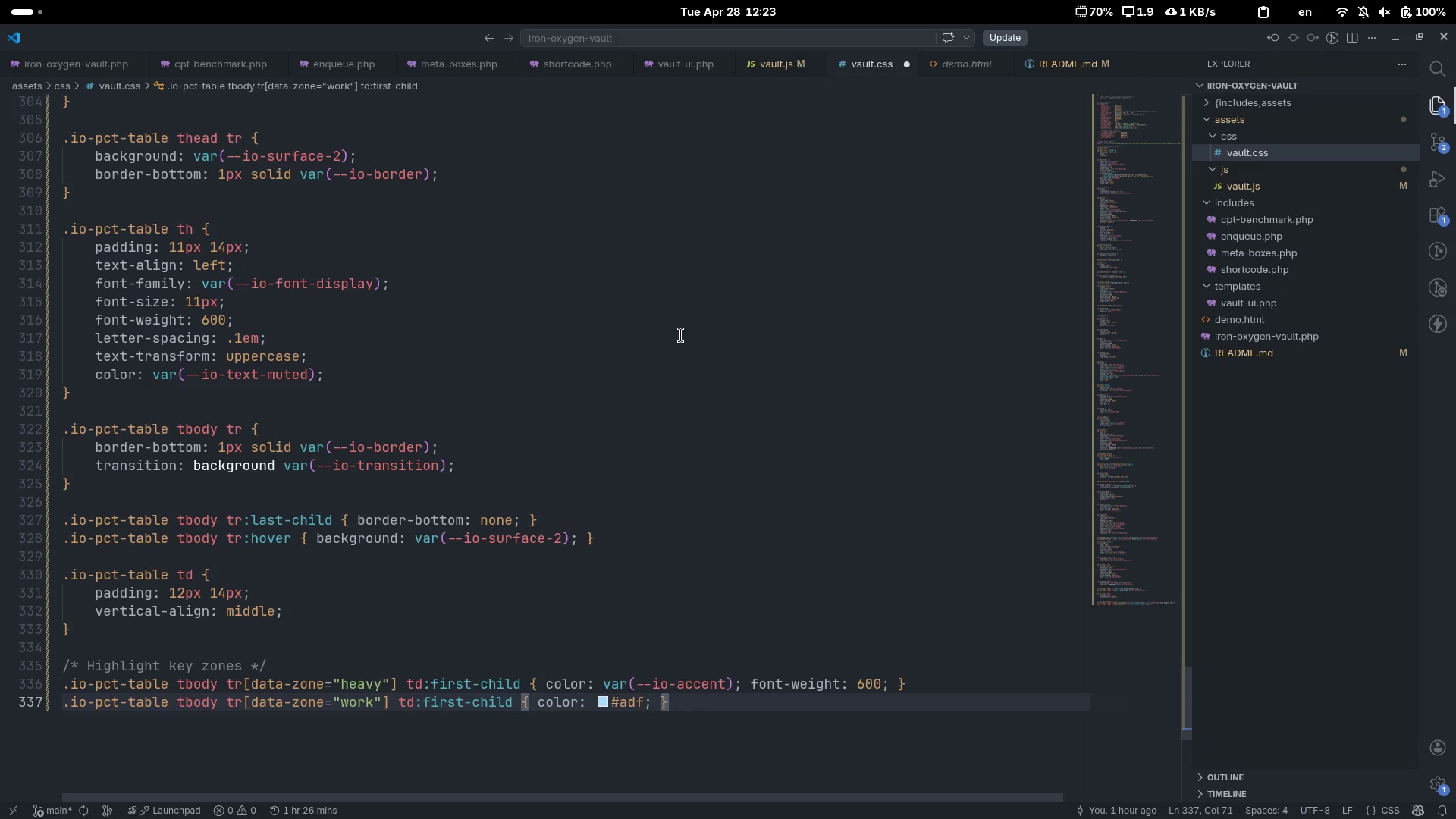 
key(Control+ArrowRight)
 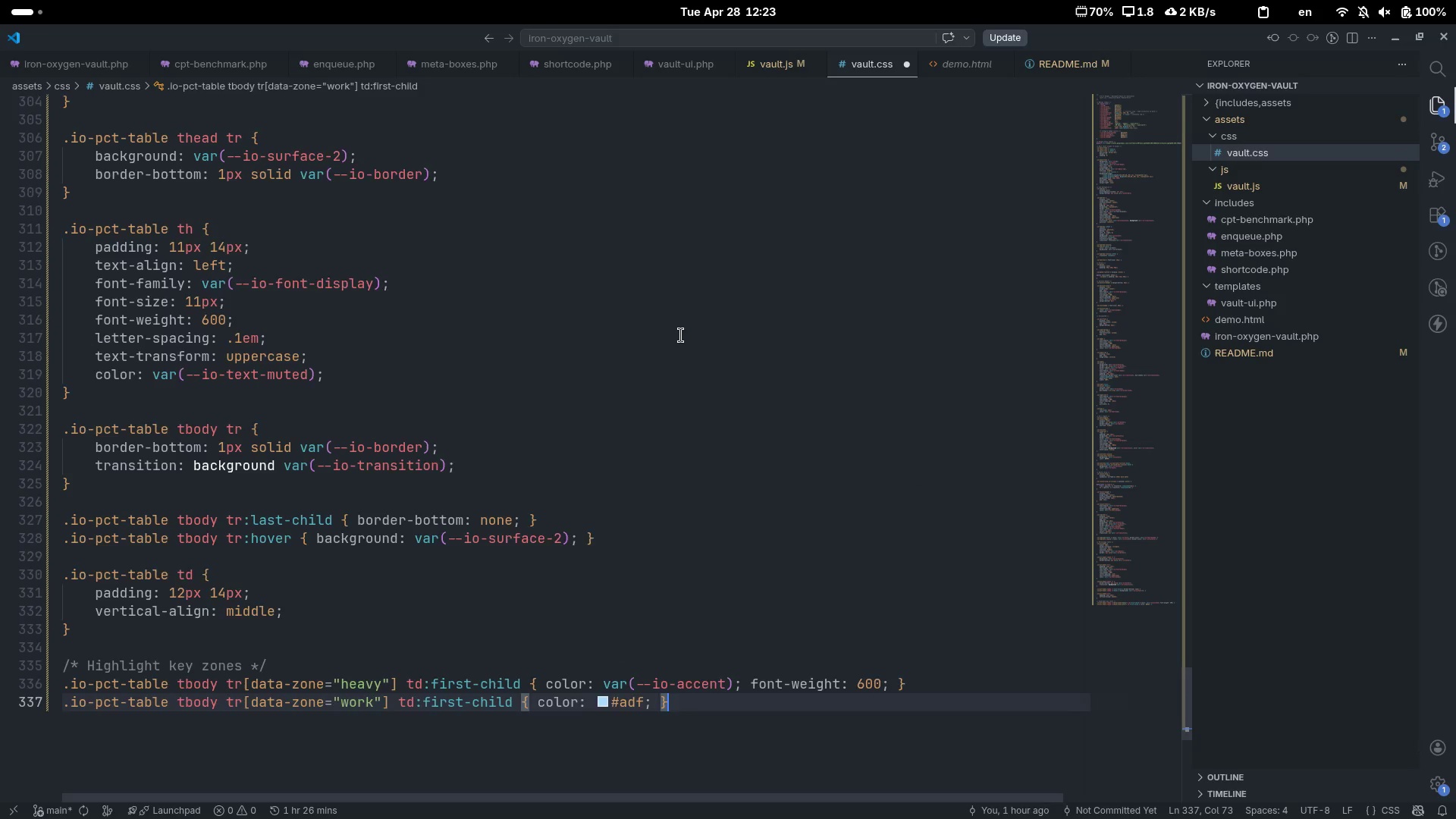 
key(Enter)
 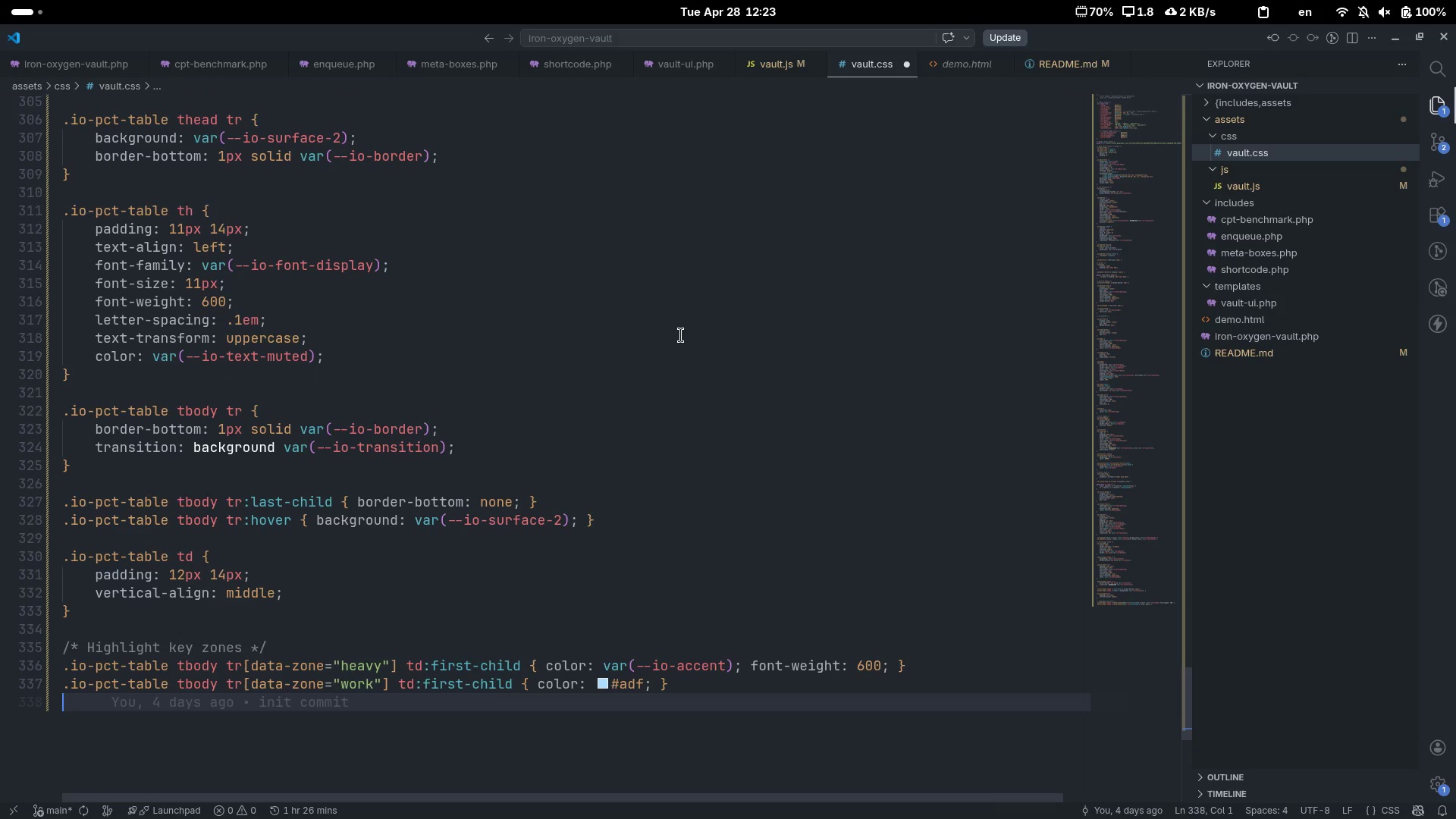 
type(.i-)
key(Backspace)
type(o-pct-tab)
key(Tab)
type( tbod)
key(Tab)
type( tr )
key(Backspace)
type([data-zone-)
key(Backspace)
type(="")
 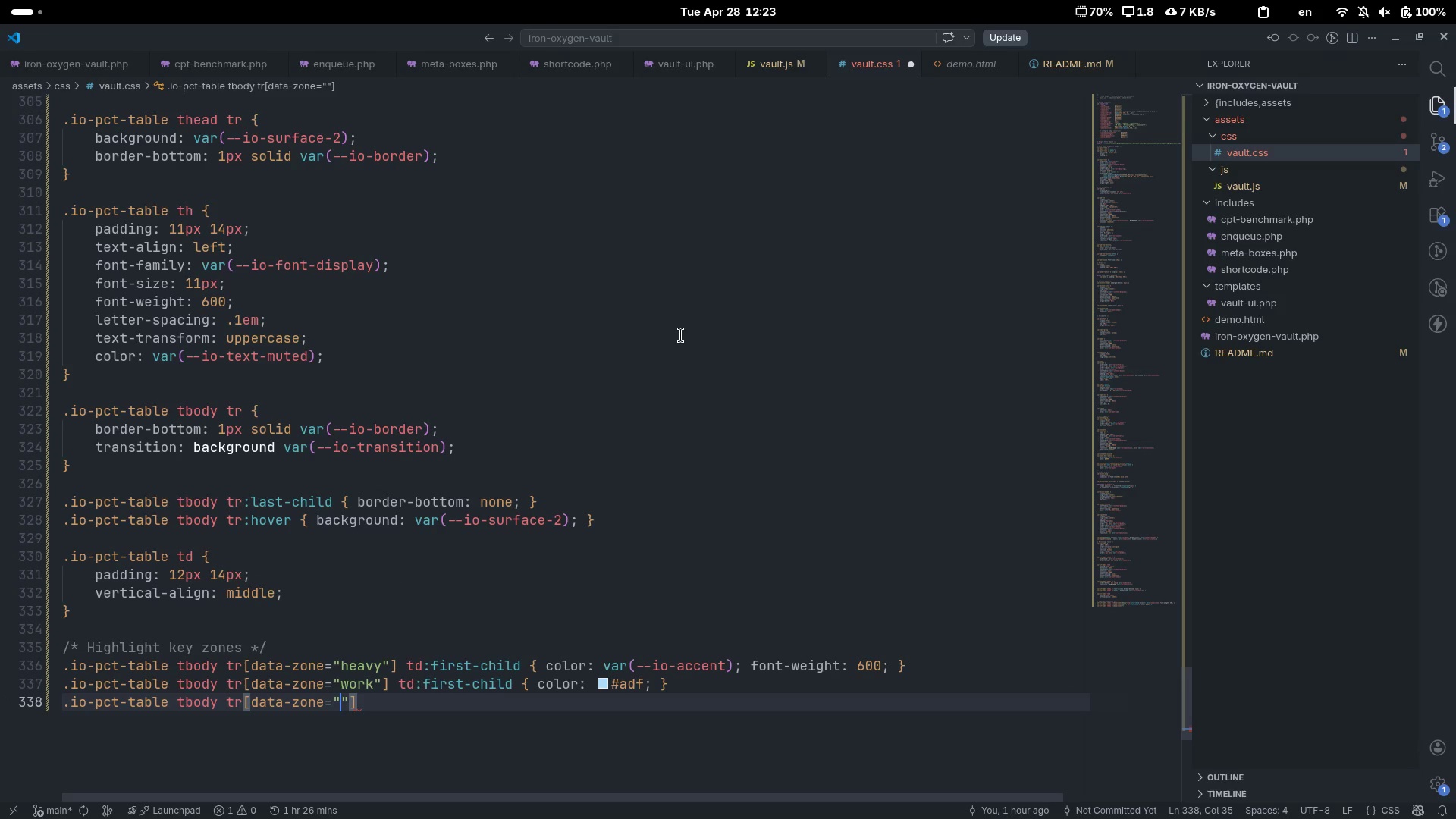 
 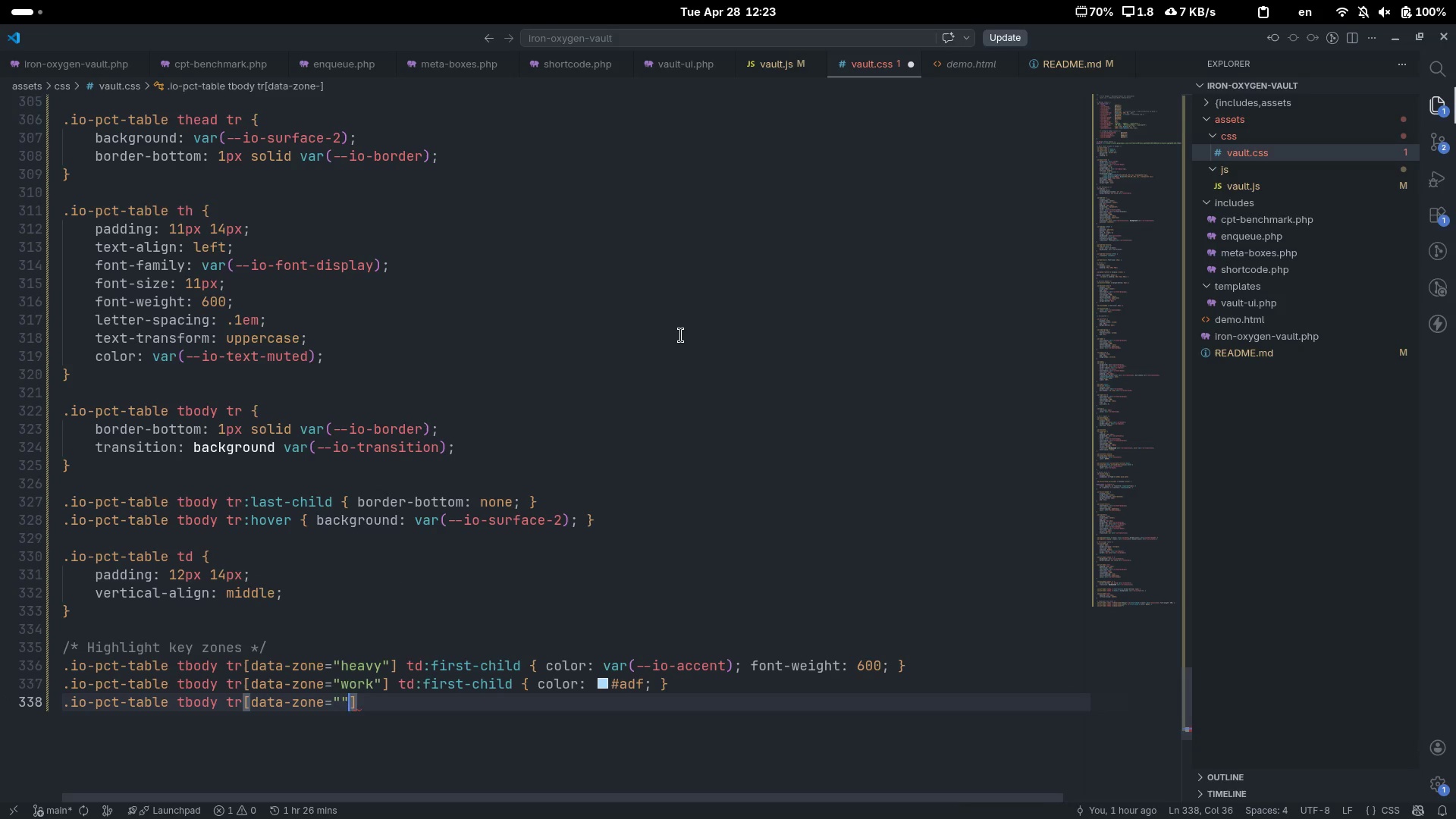 
key(ArrowLeft)
 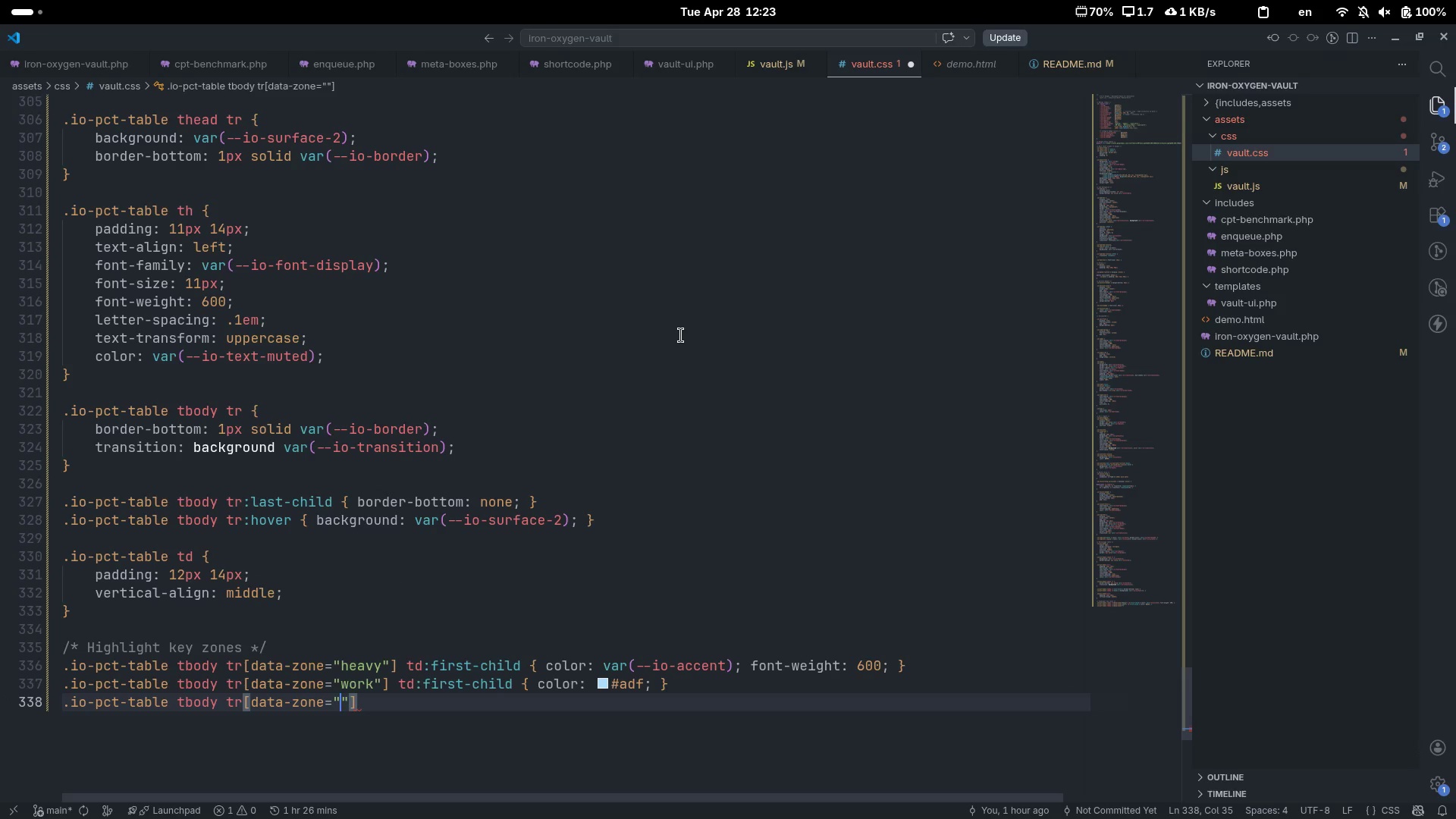 
type(build)
 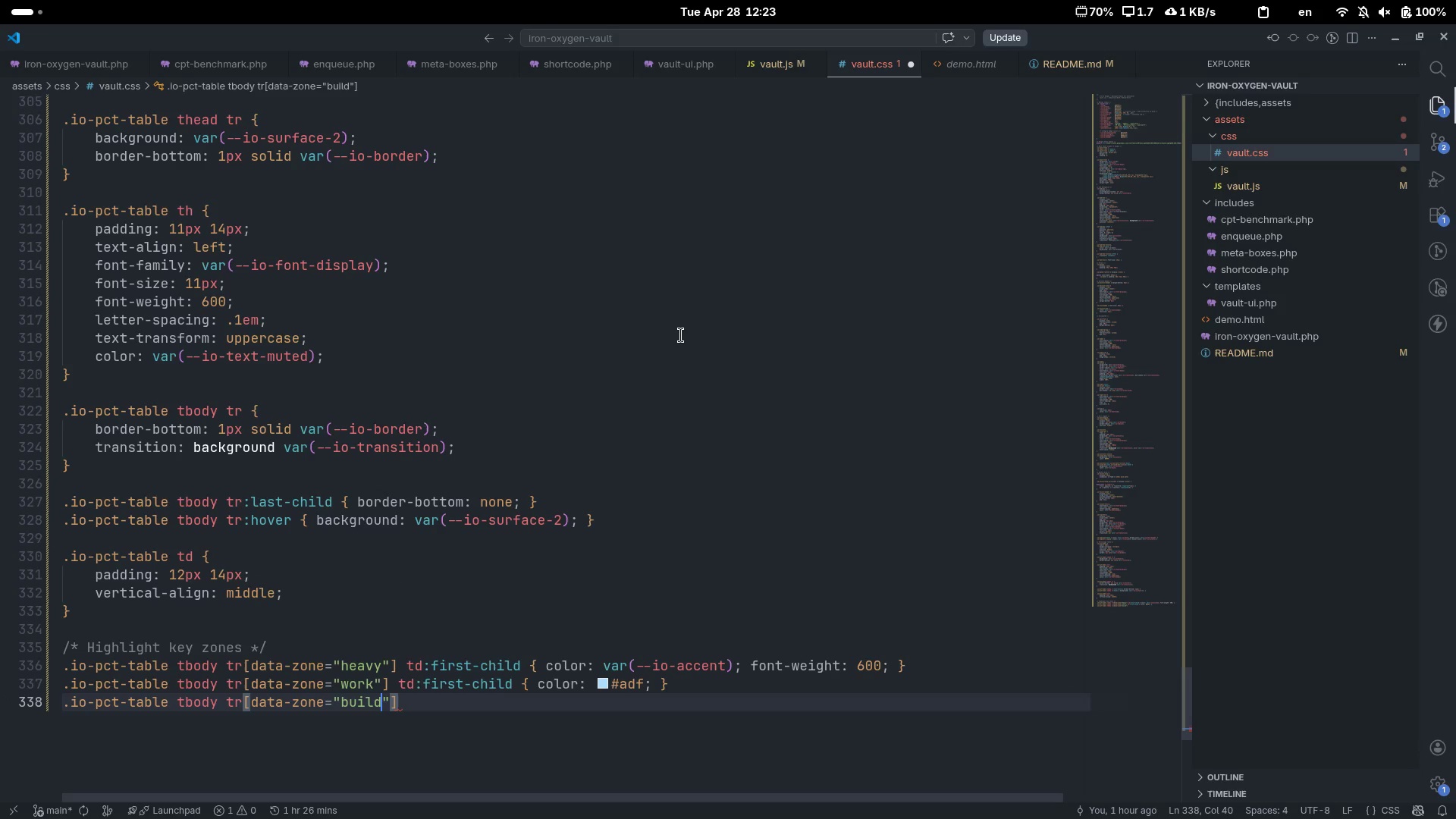 
key(ArrowRight)
 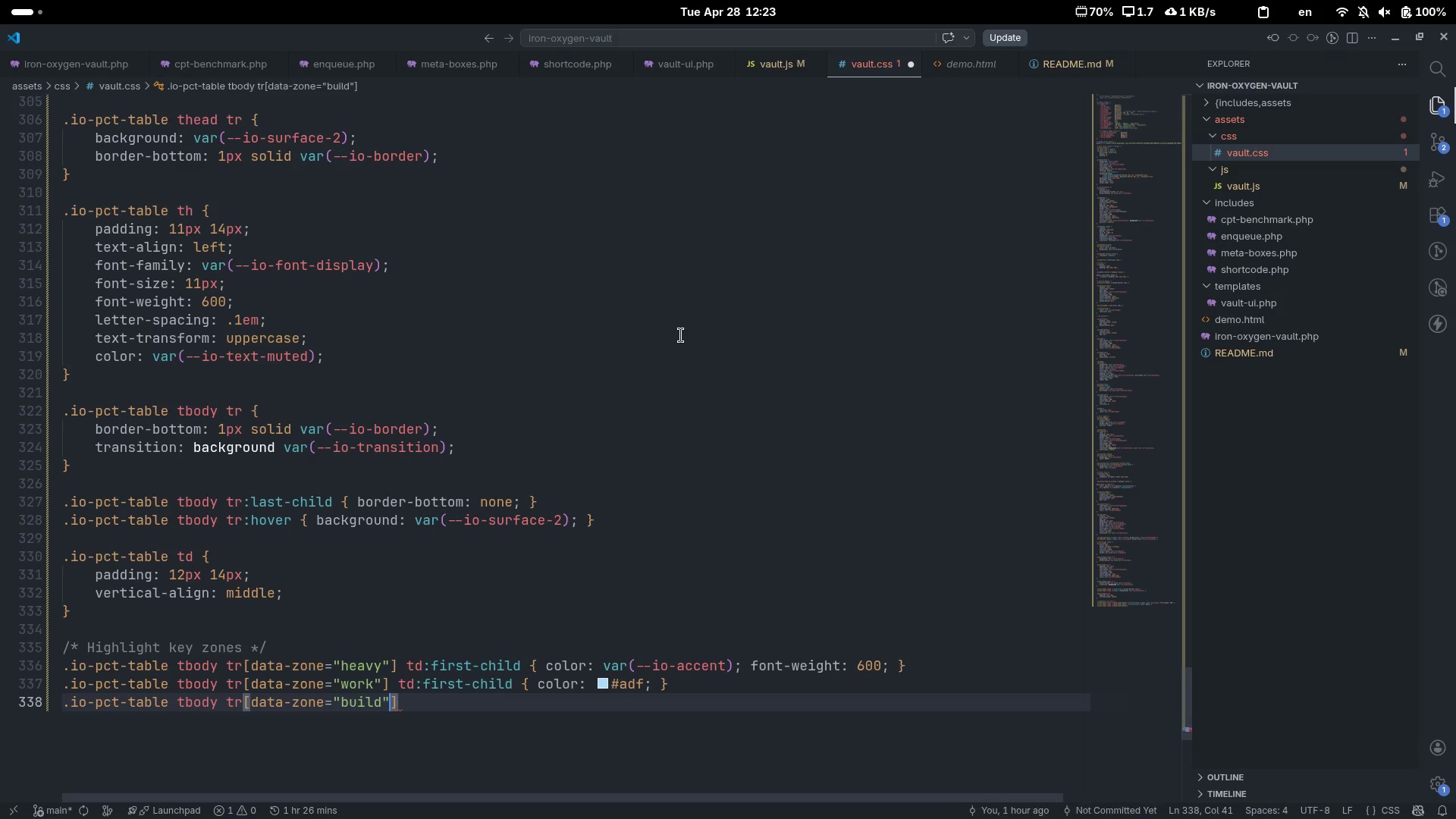 
key(ArrowRight)
 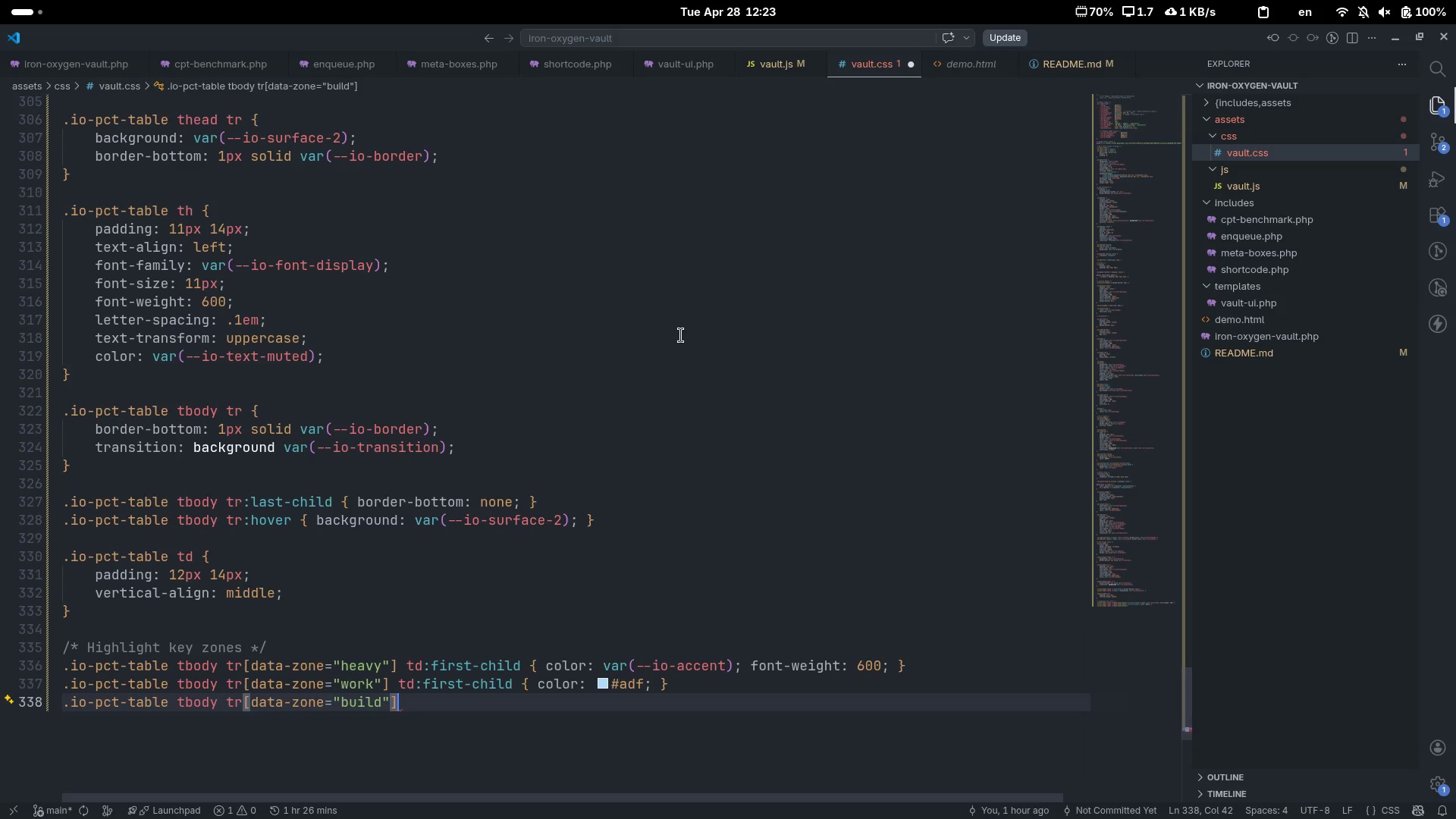 
type( td:first-chi)
key(Tab)
type( { )
 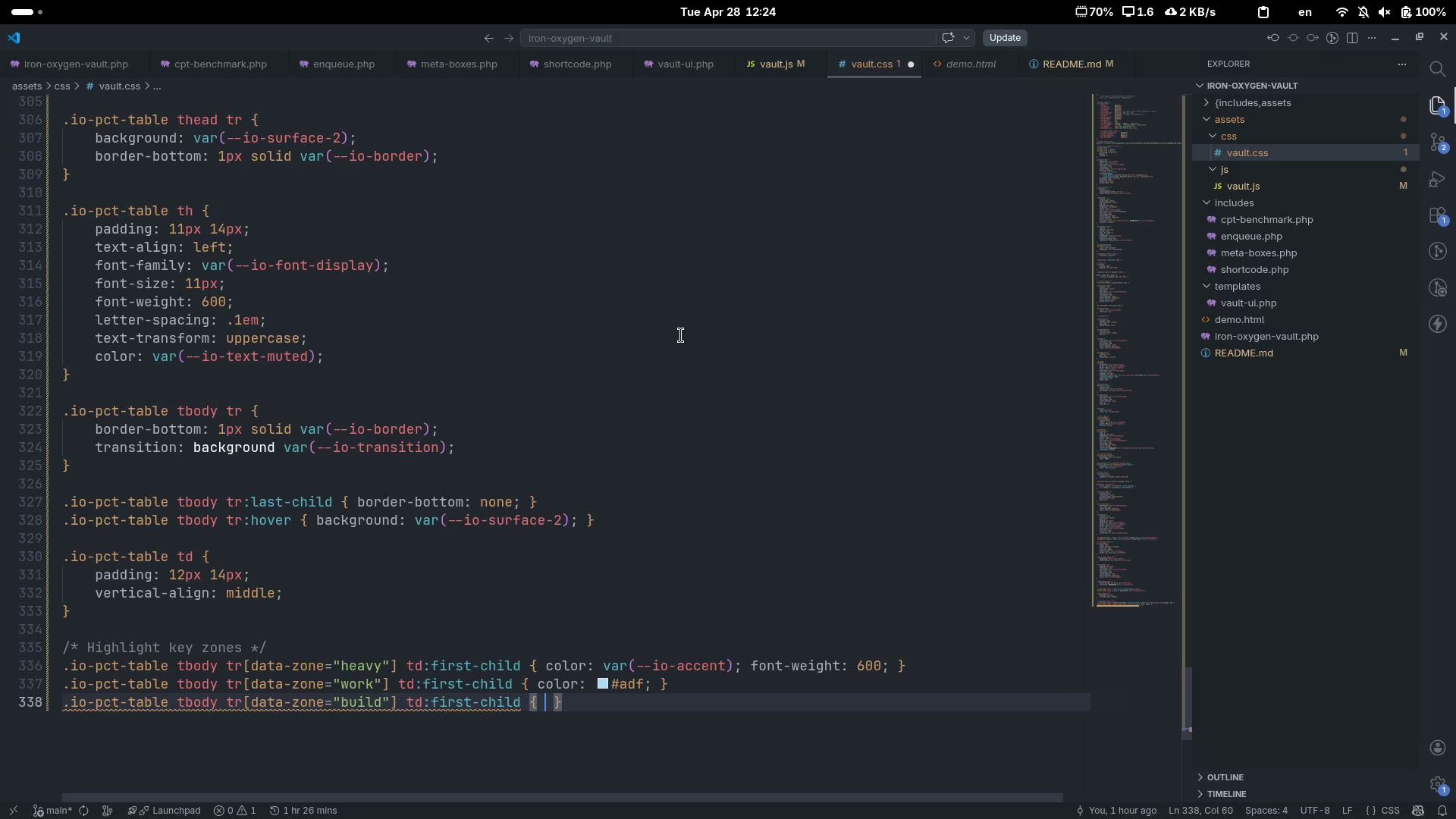 
 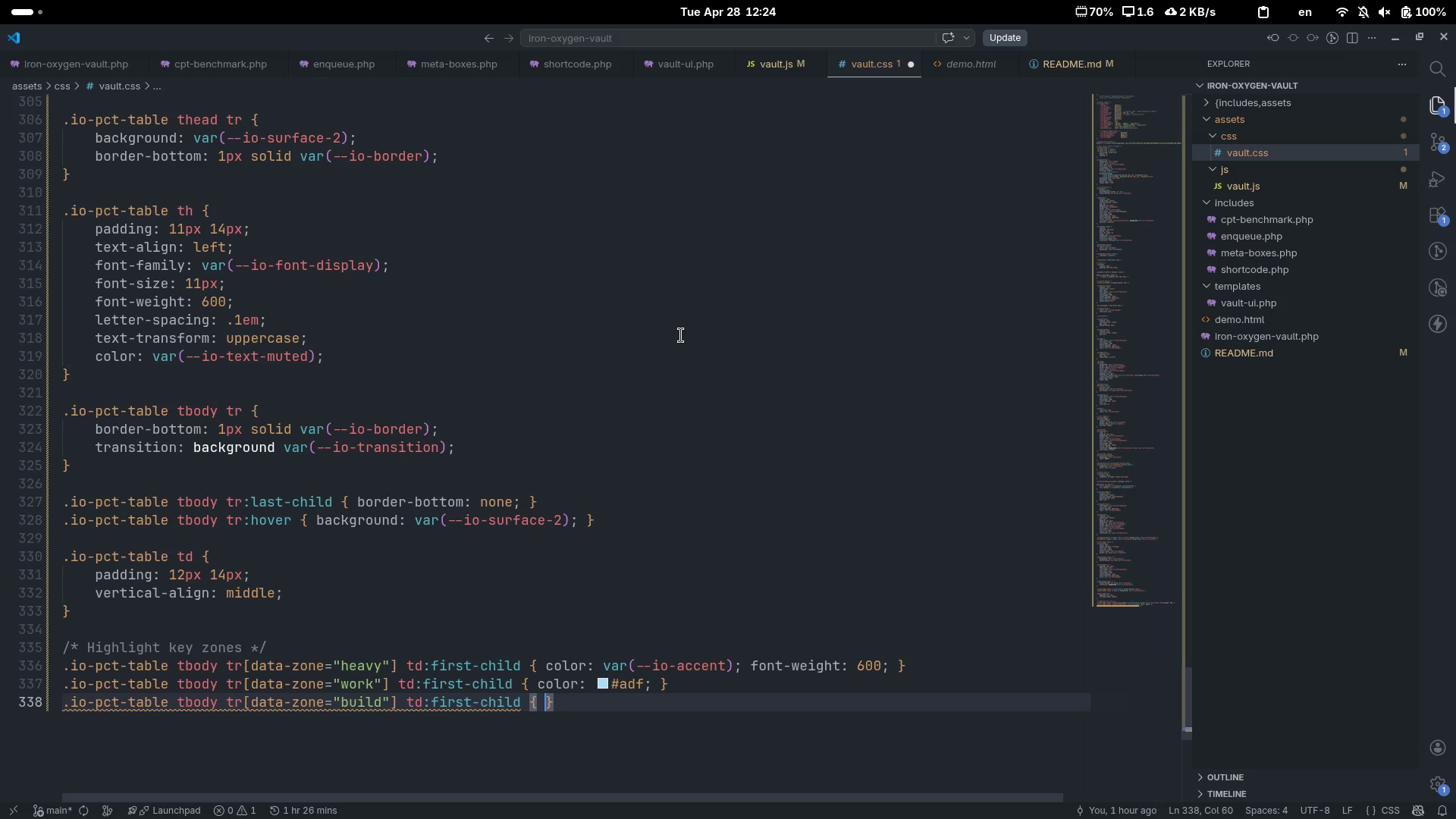 
key(ArrowLeft)
 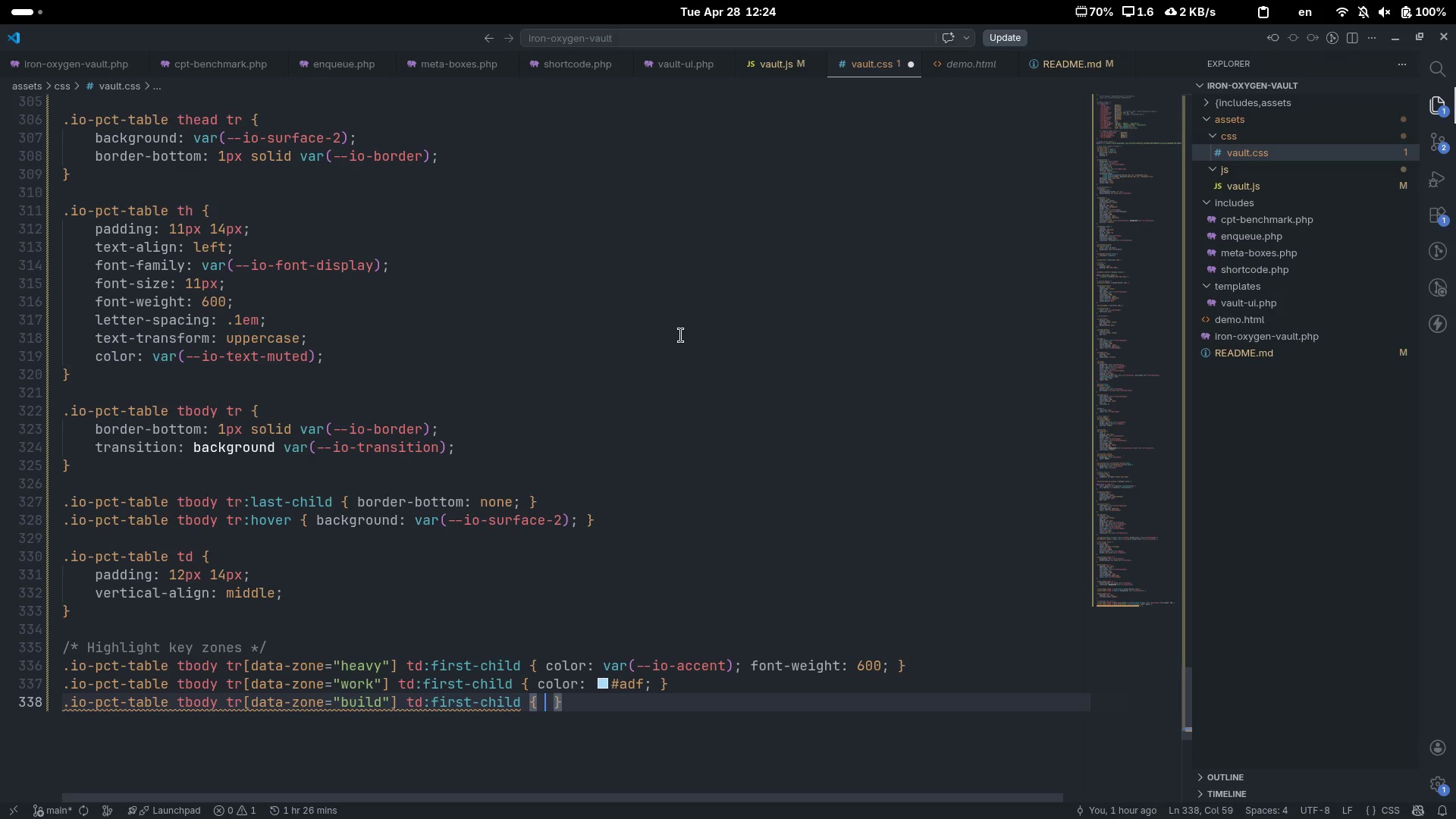 
type( color)
key(Tab)
type(var(--o)
key(Backspace)
type(io-te)
key(Tab)
 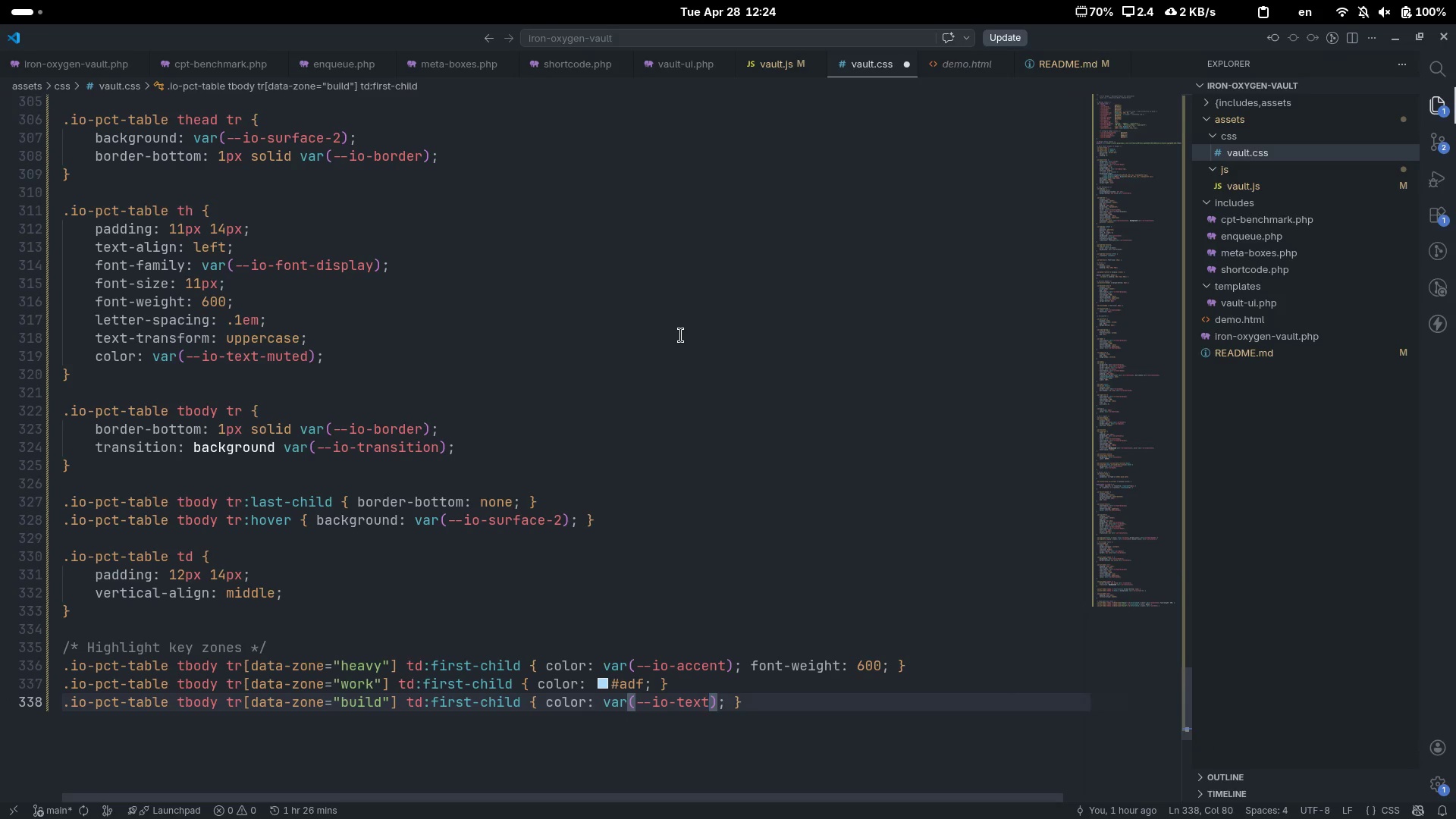 
key(ArrowRight)
 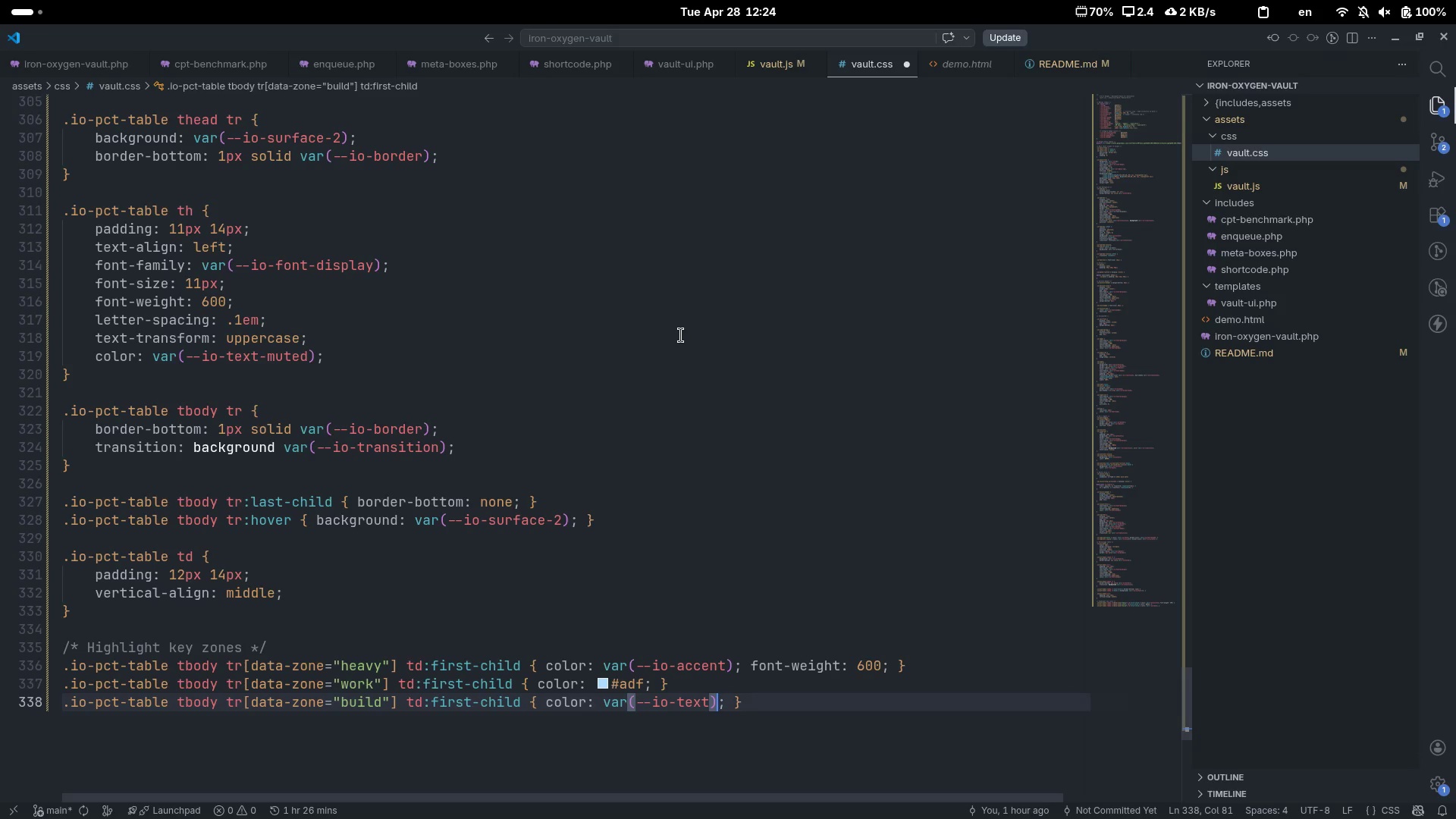 
key(Control+ArrowRight)
 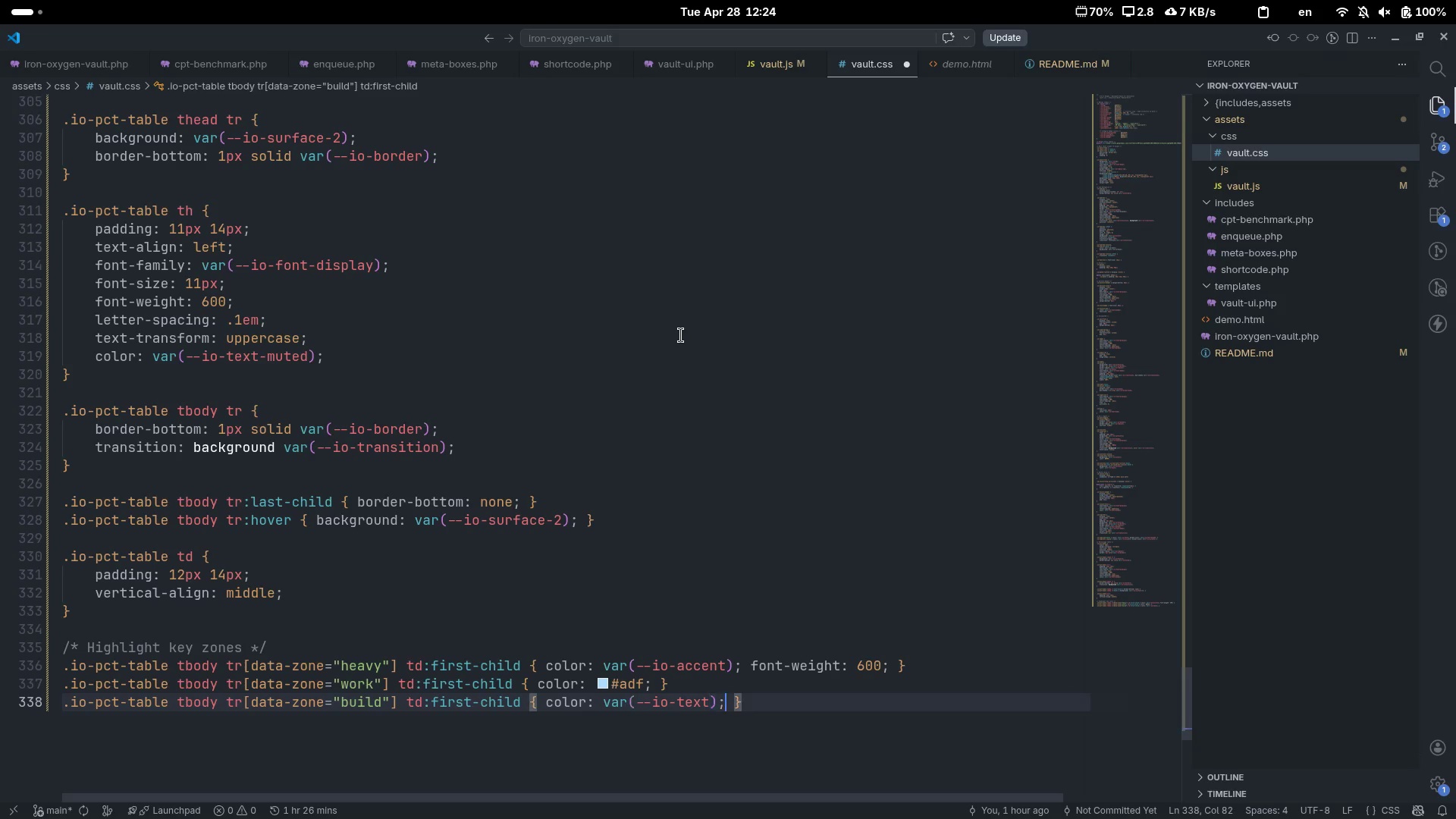 
key(Control+ArrowRight)
 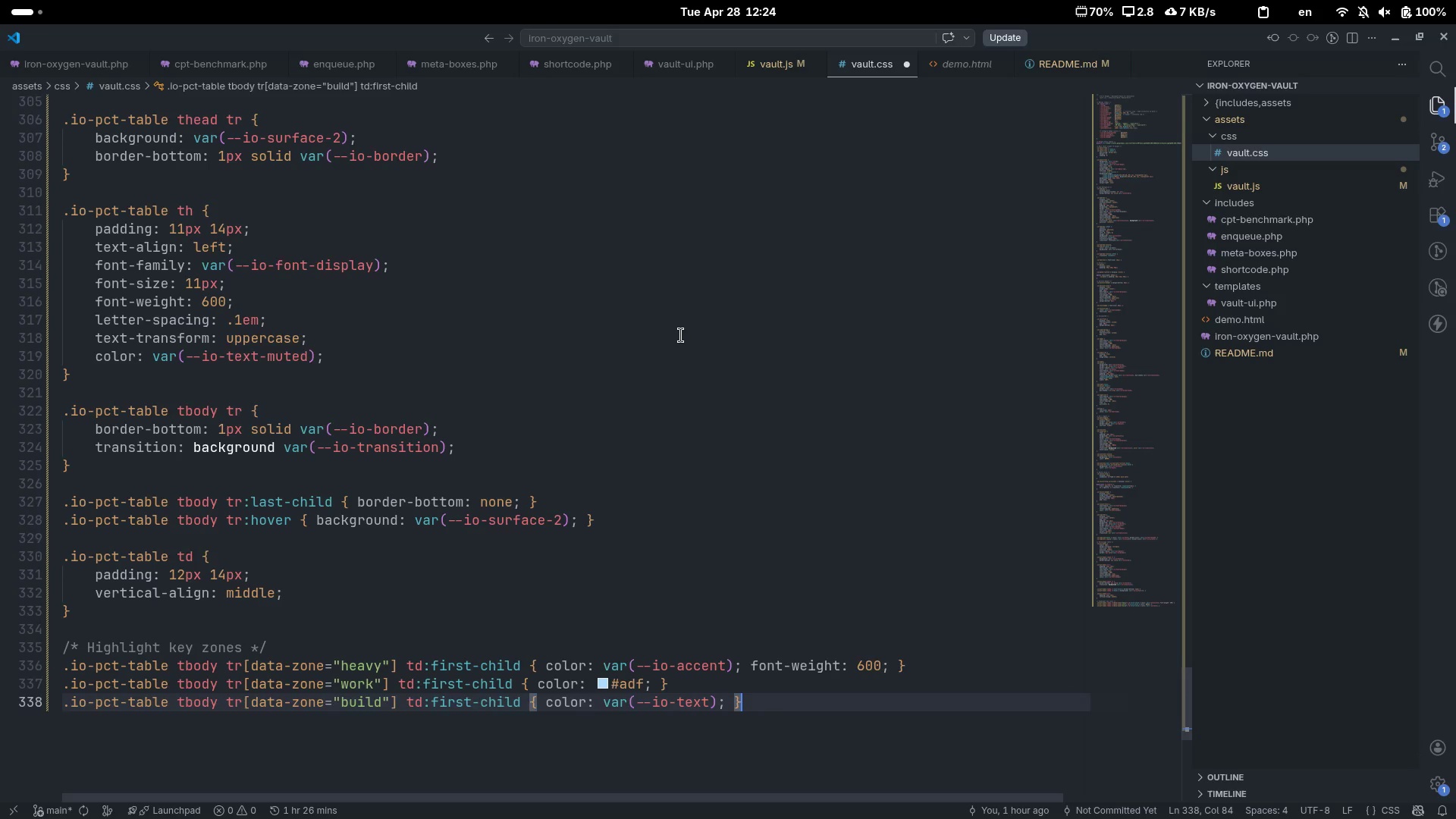 
key(Enter)
 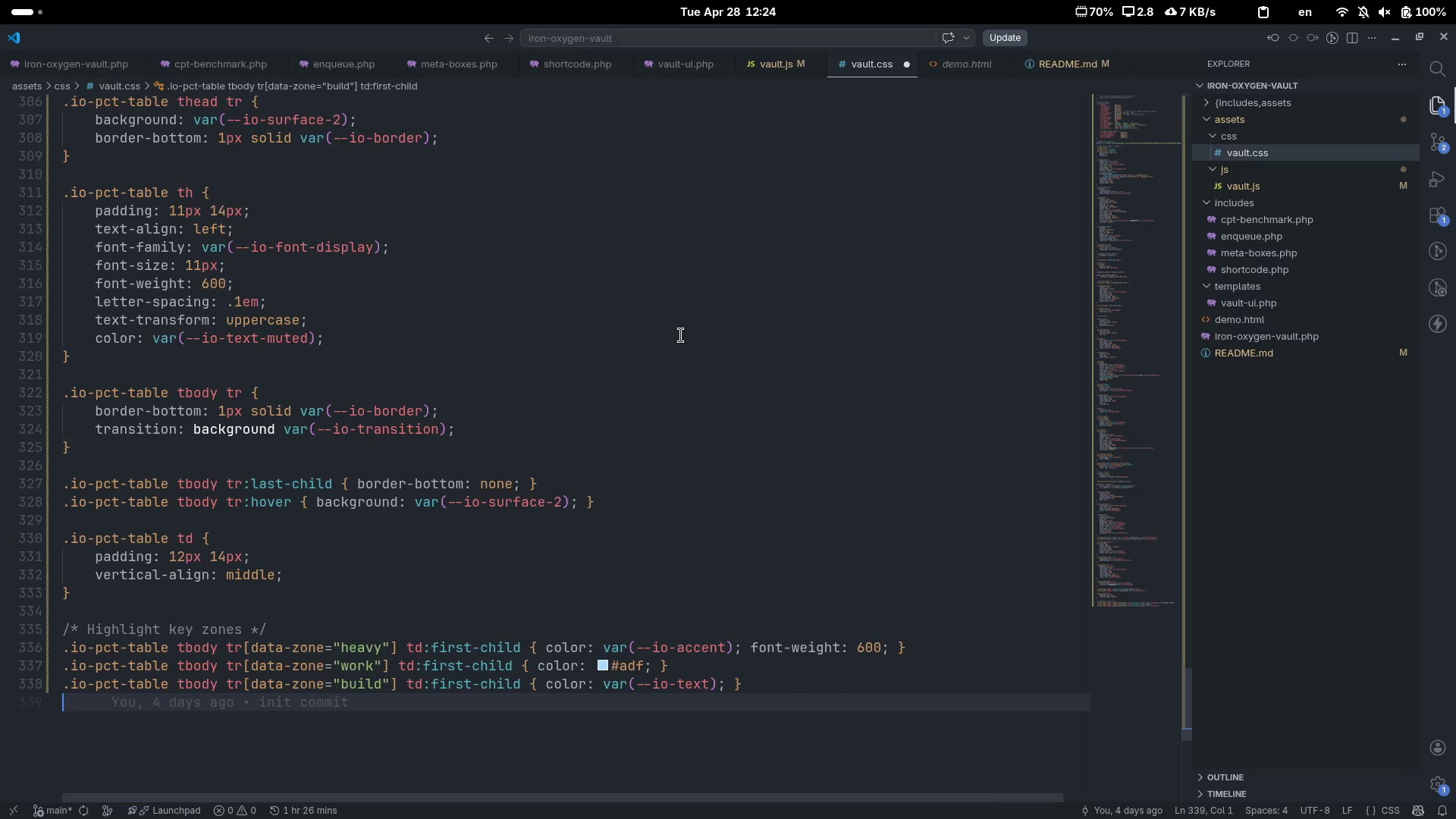 
key(Enter)
 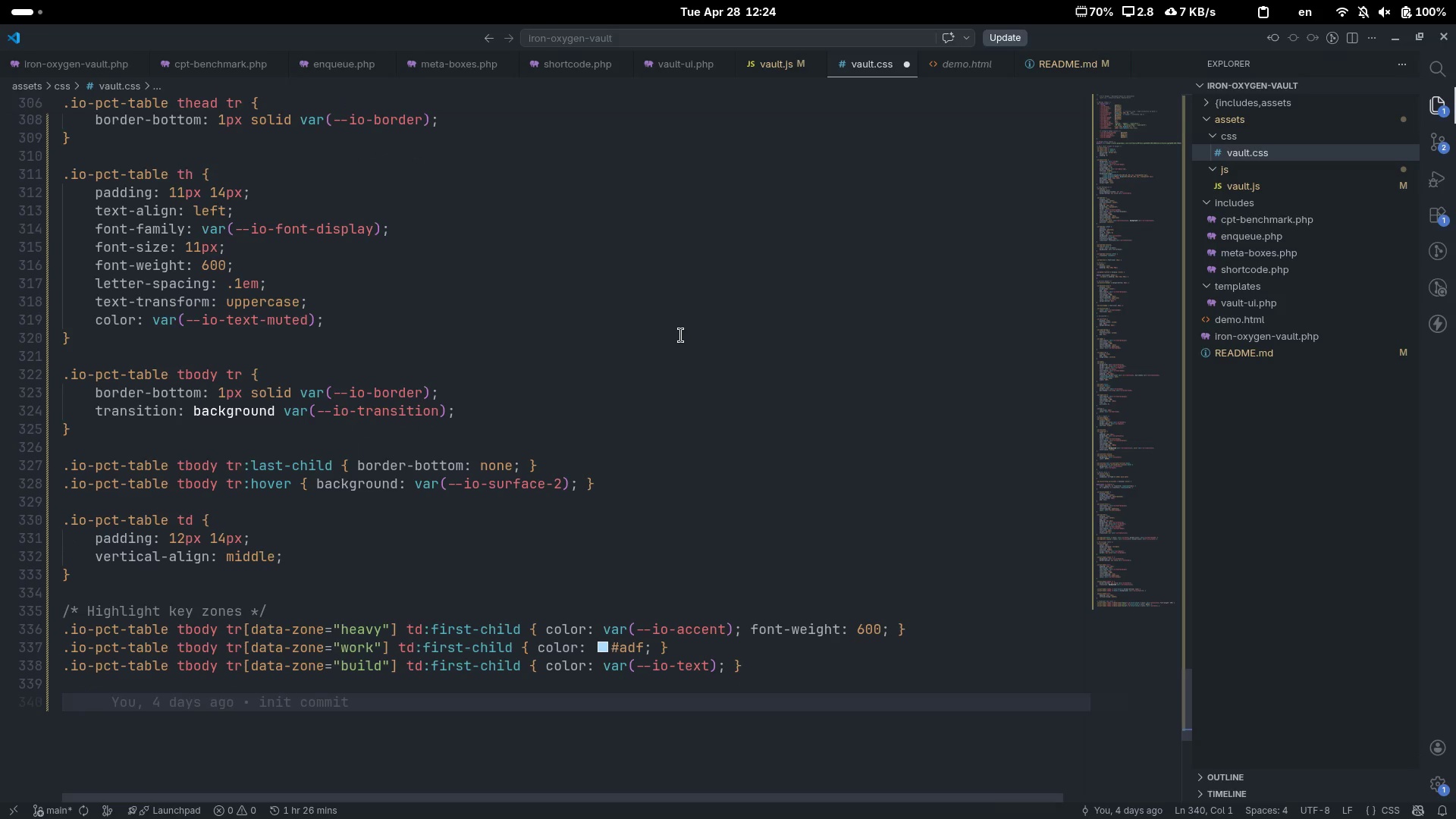 
type(.io-pct-table td )
key(Backspace)
type(.io)
 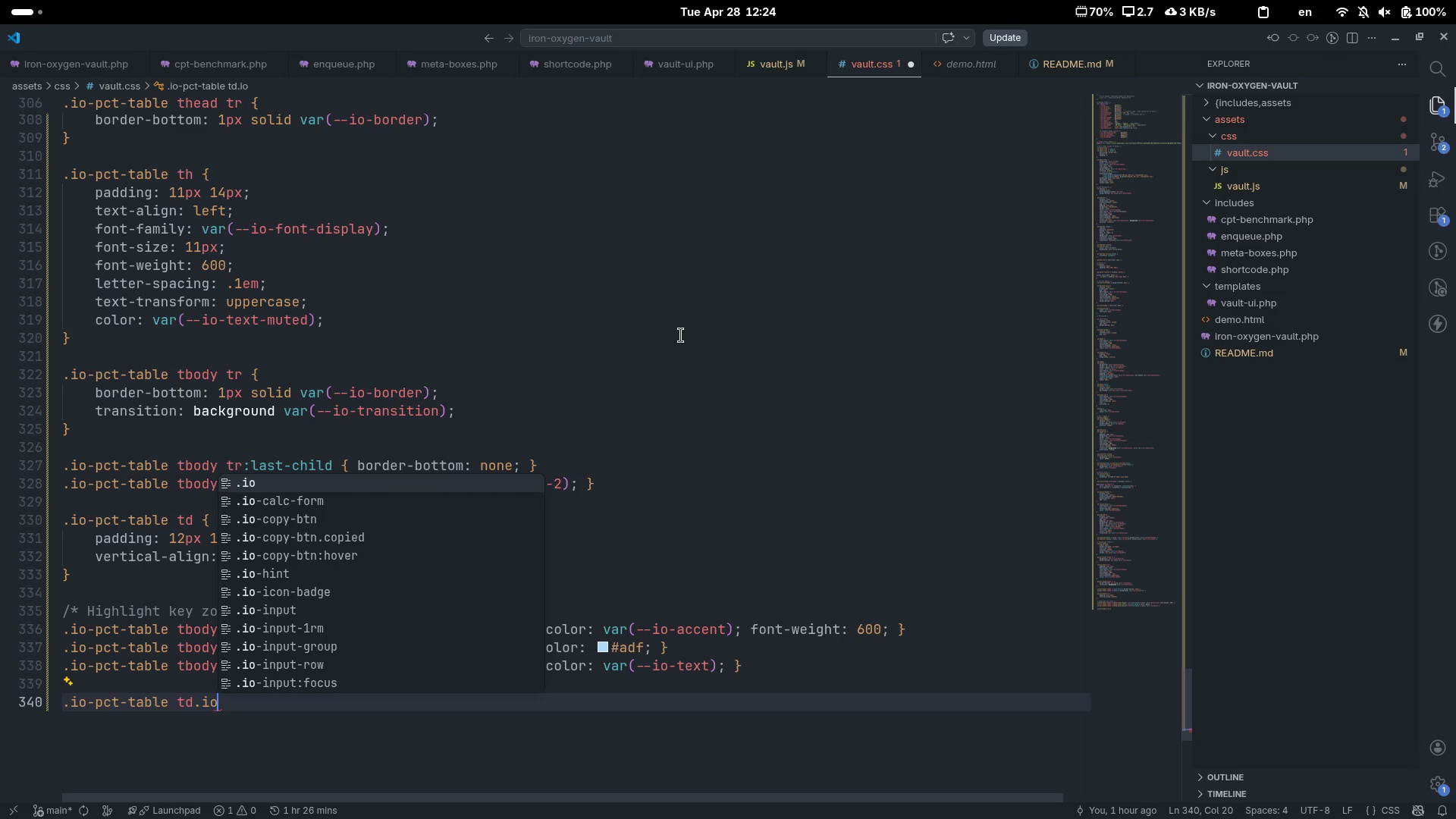 
type(-td-weight {)
 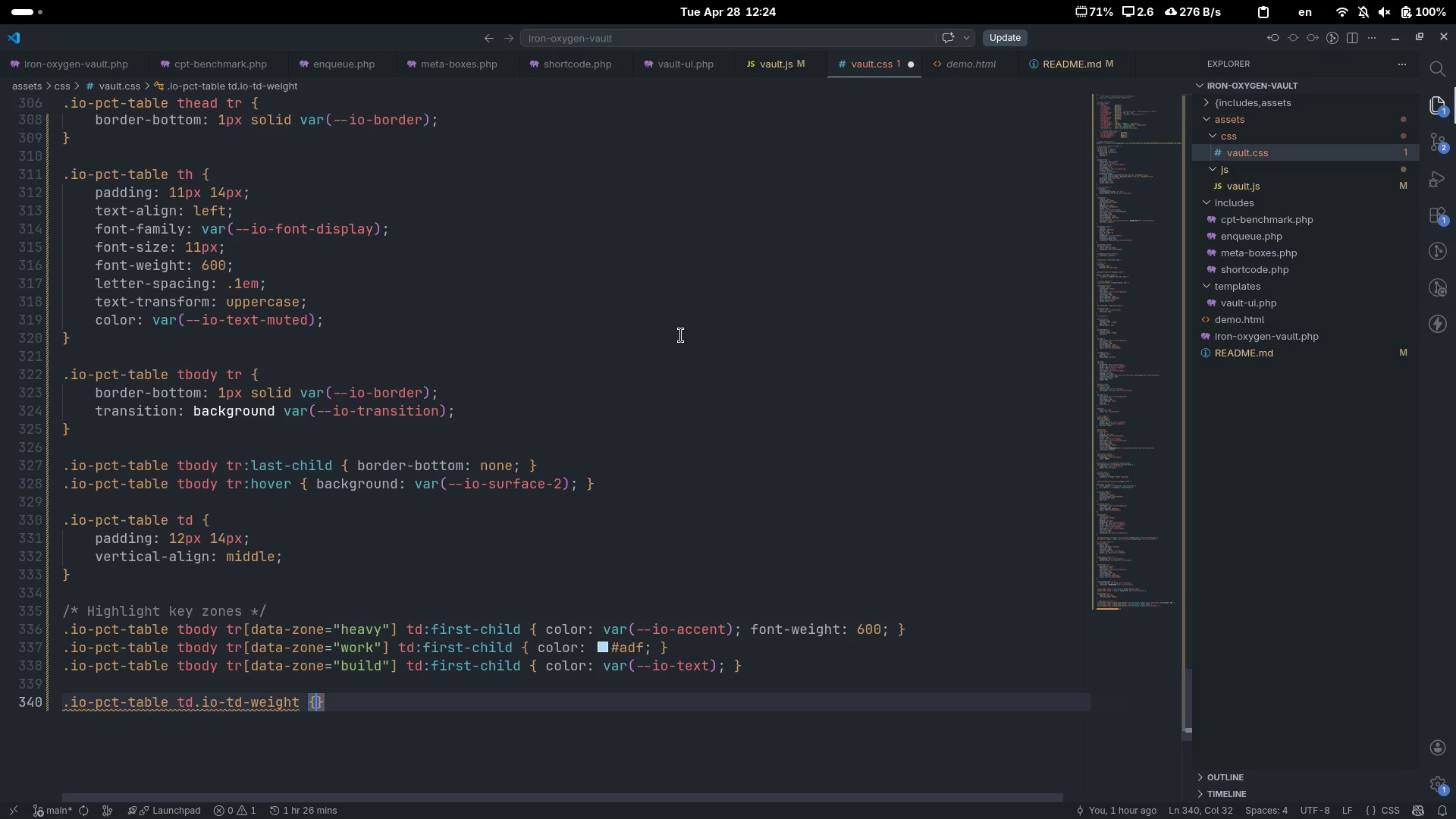 
key(Enter)
 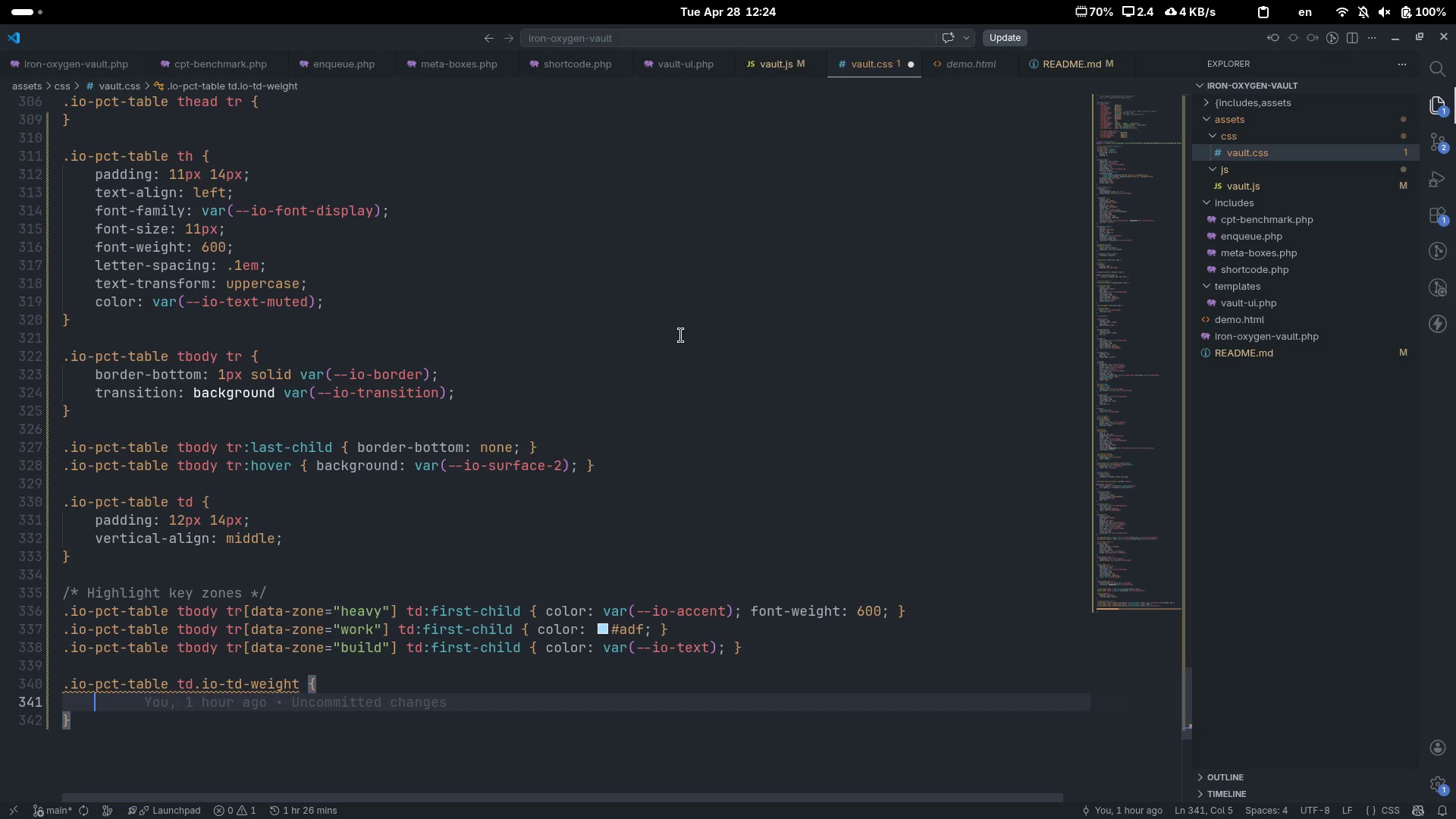 
wait(5.73)
 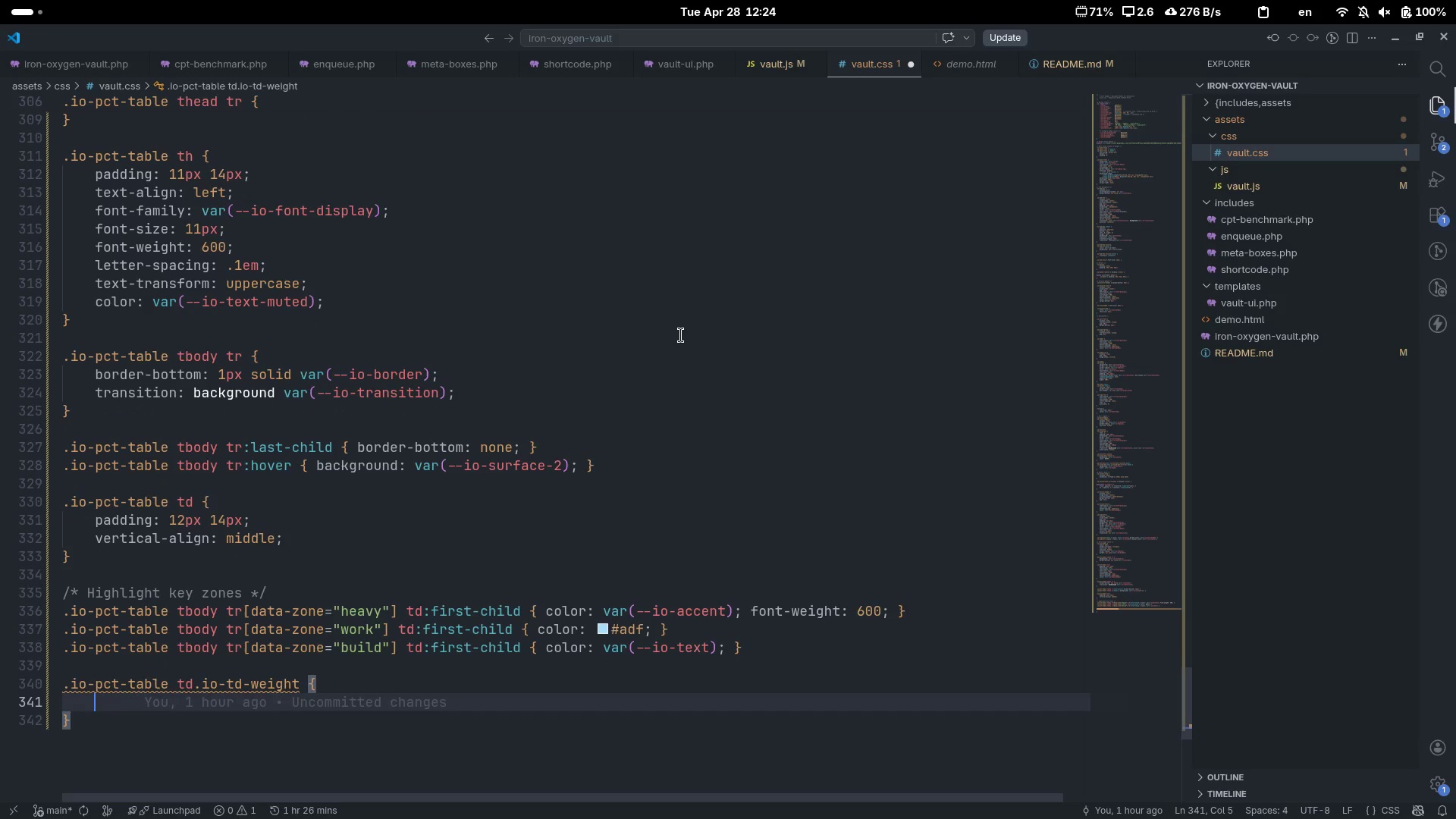 
type(font-fan)
key(Tab)
 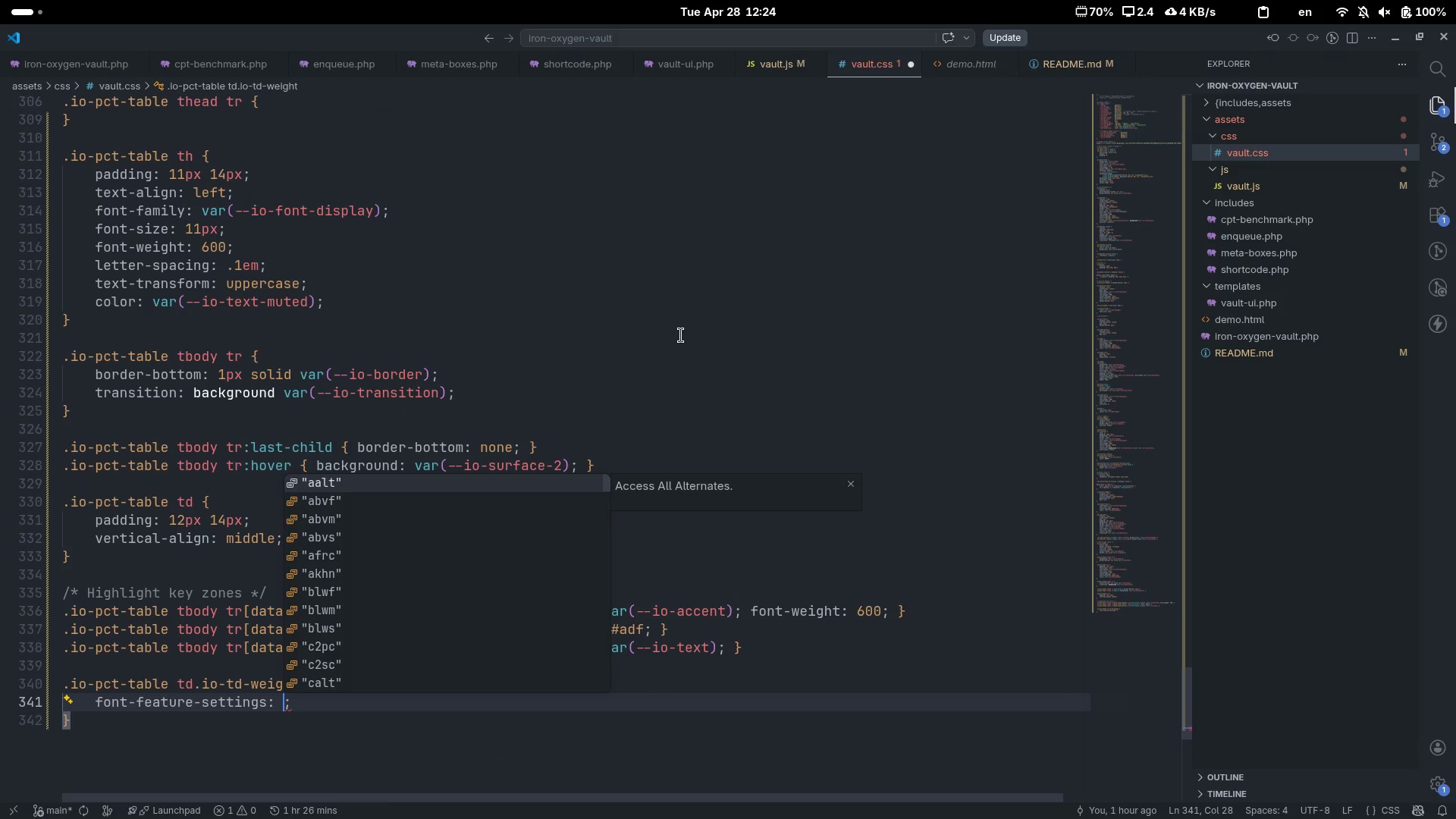 
key(Control+Z)
 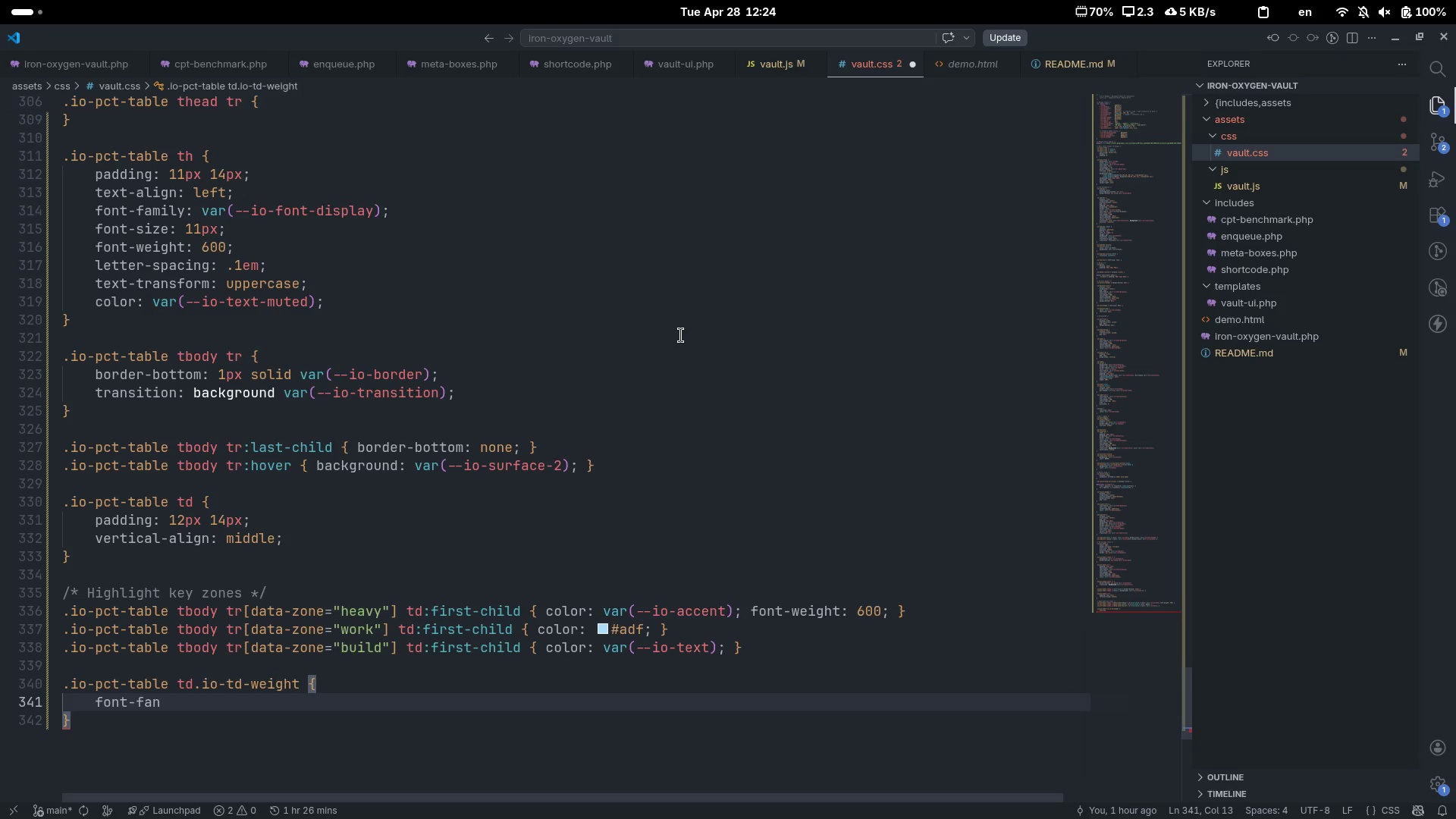 
key(Backspace)
type(m)
key(Tab)
type(var(--io-font)
 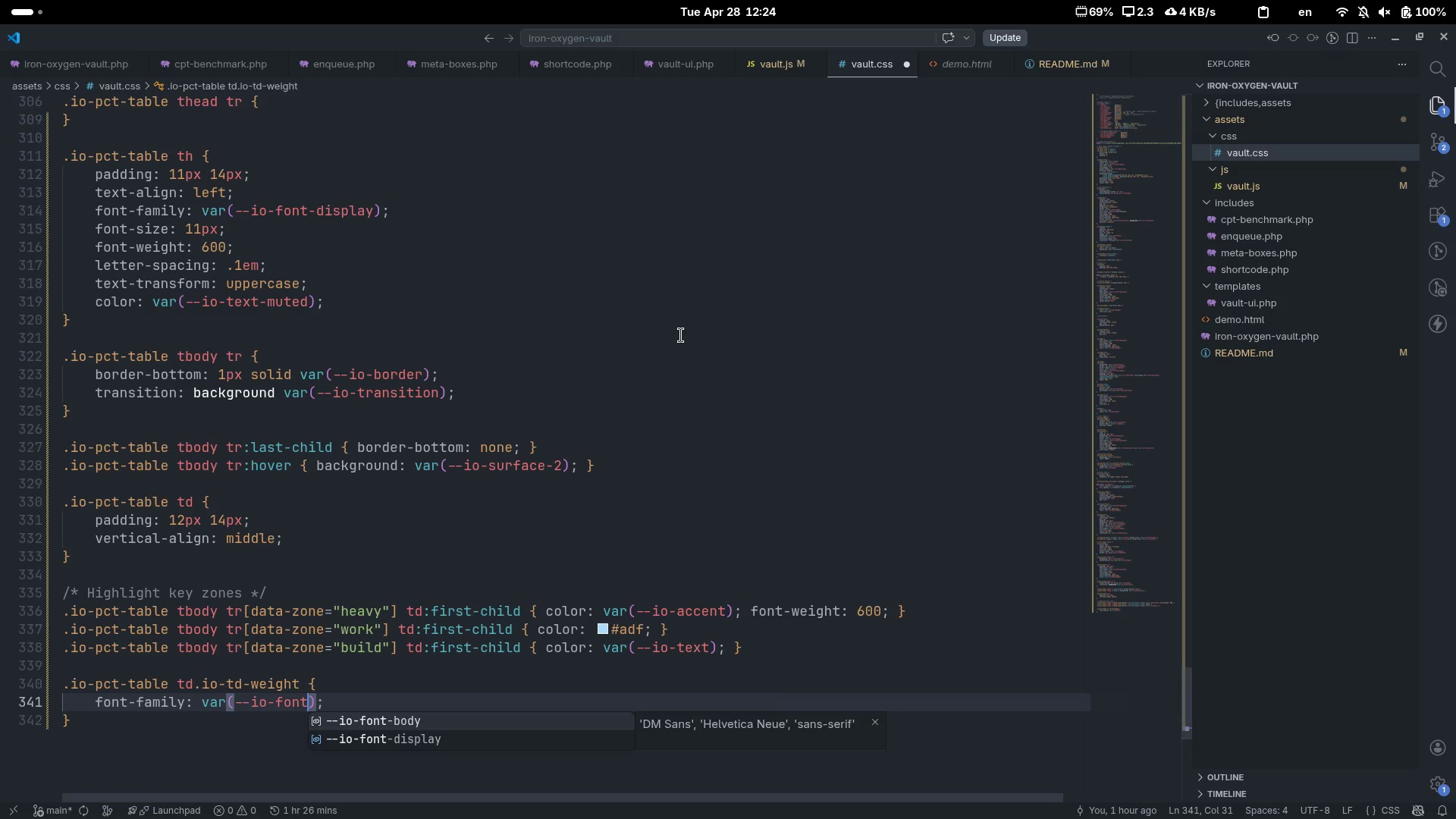 
key(ArrowDown)
 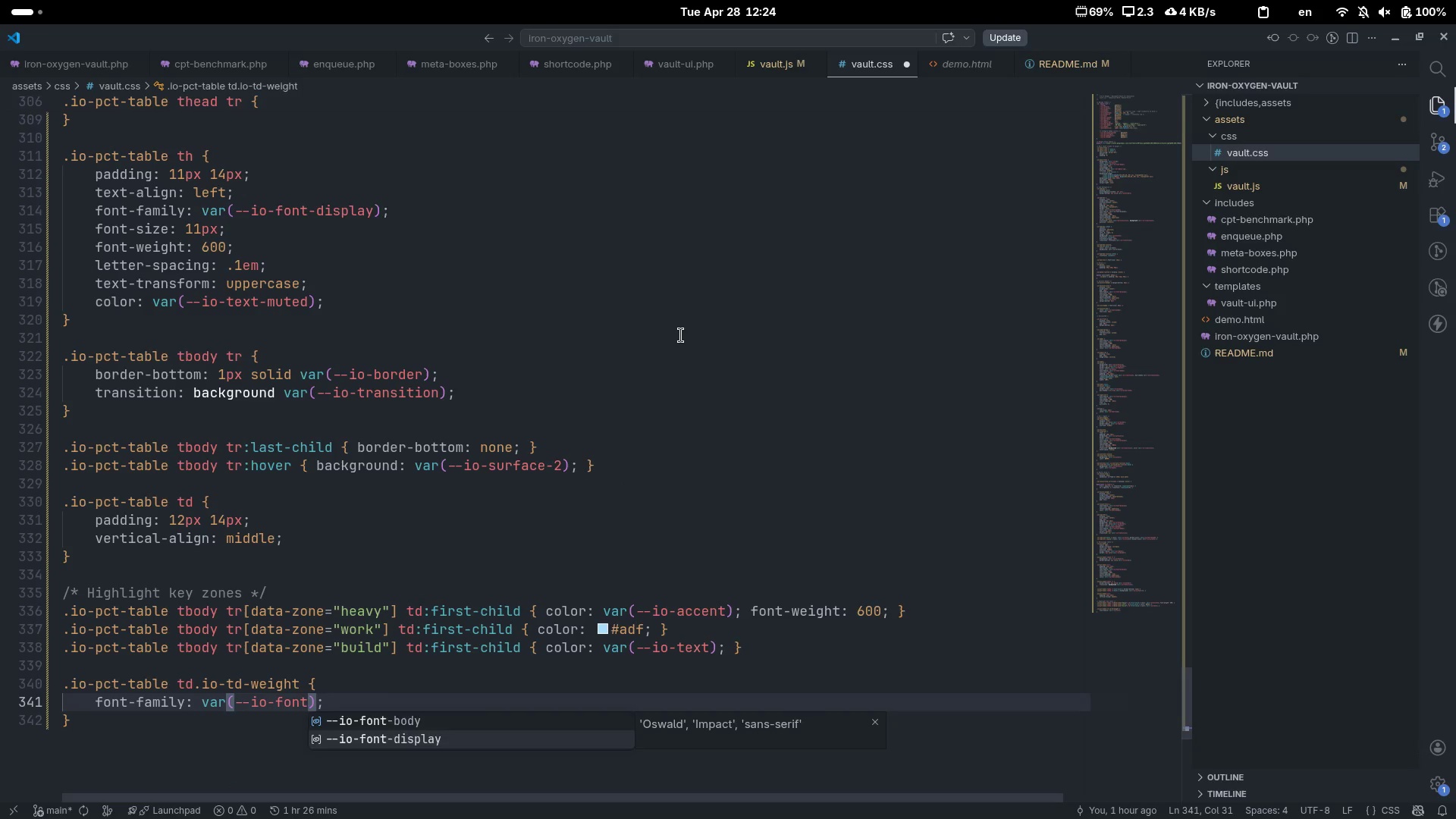 
key(Enter)
 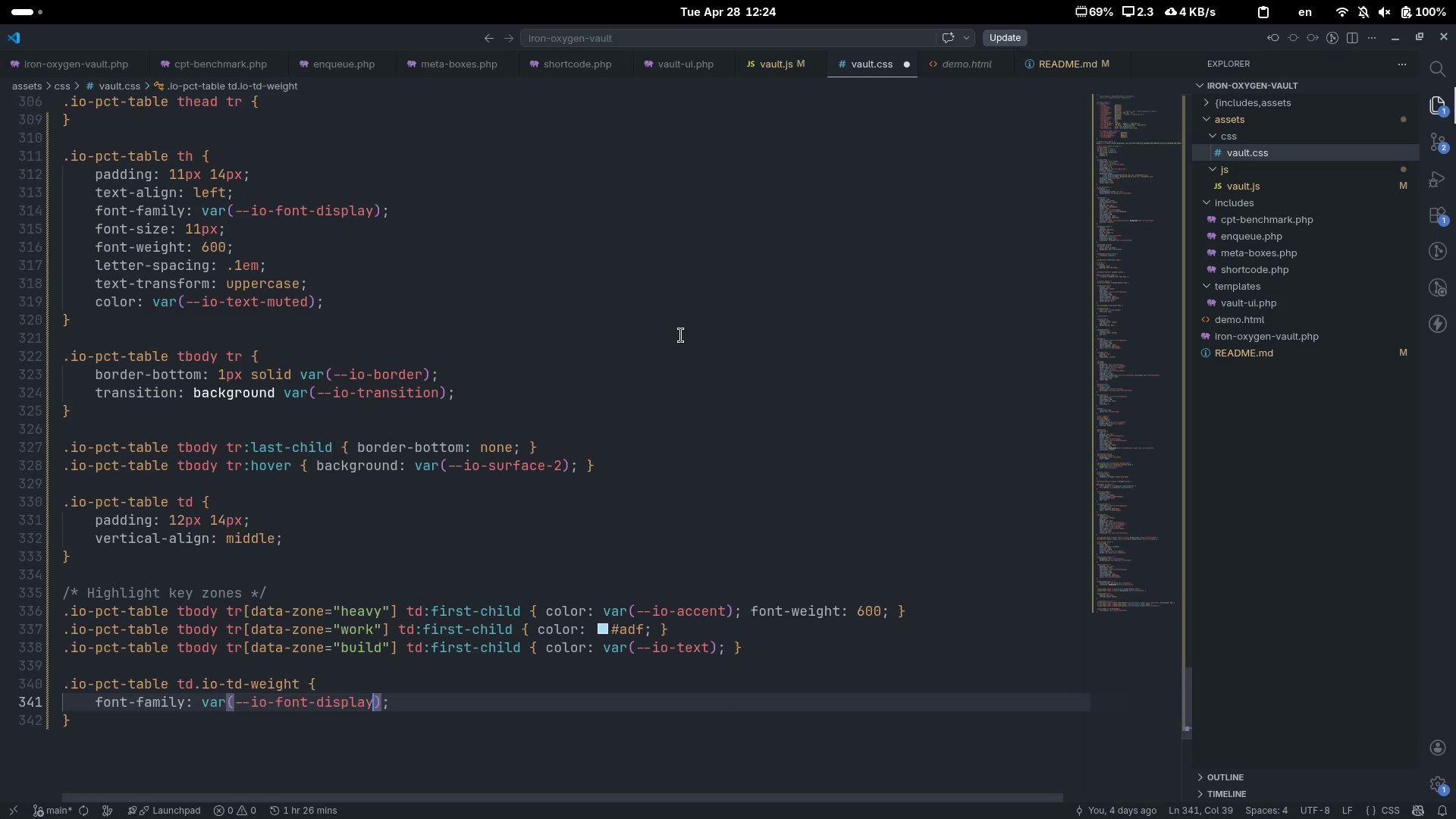 
key(Control+ControlLeft)
 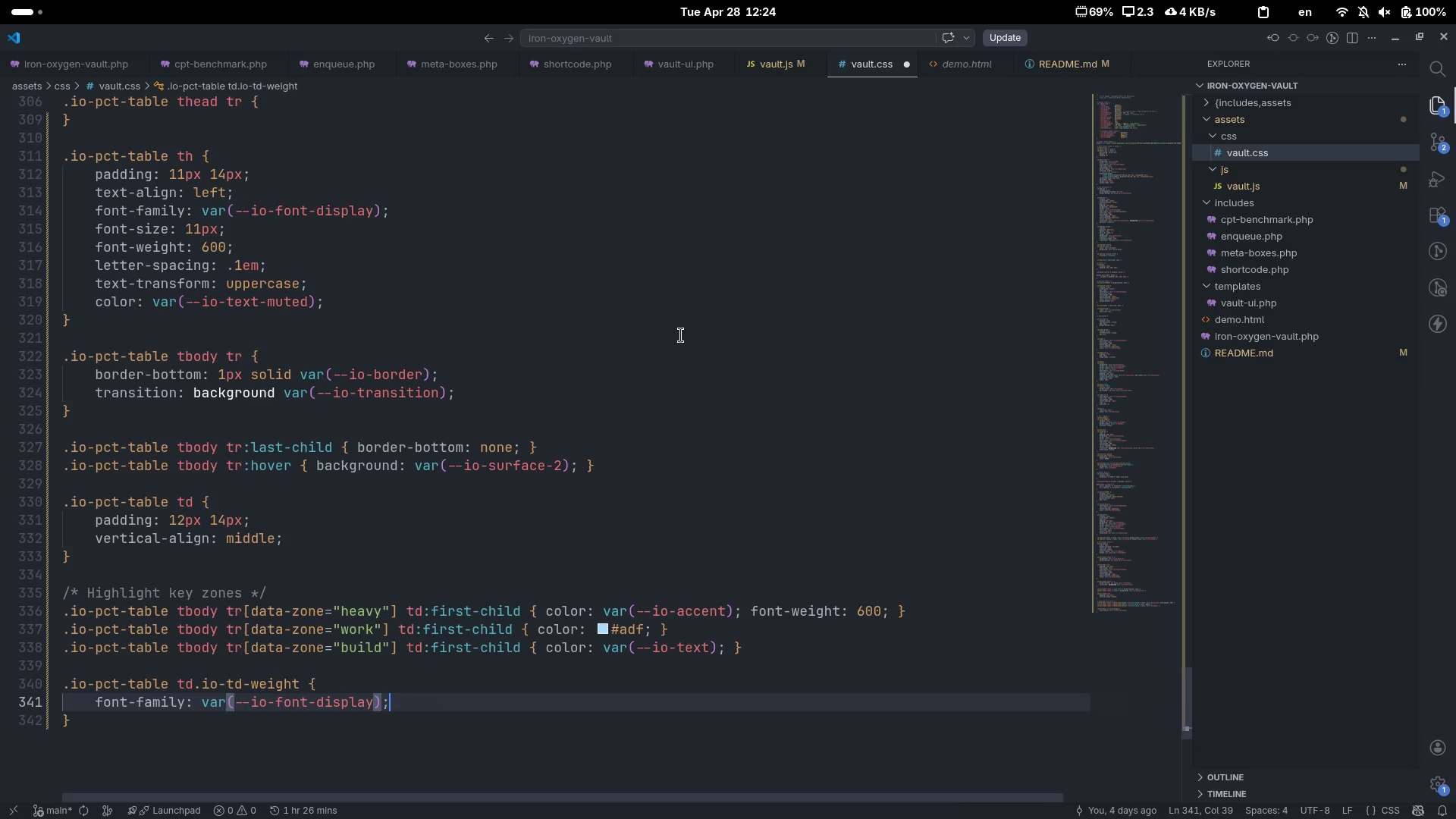 
key(Control+ArrowRight)
 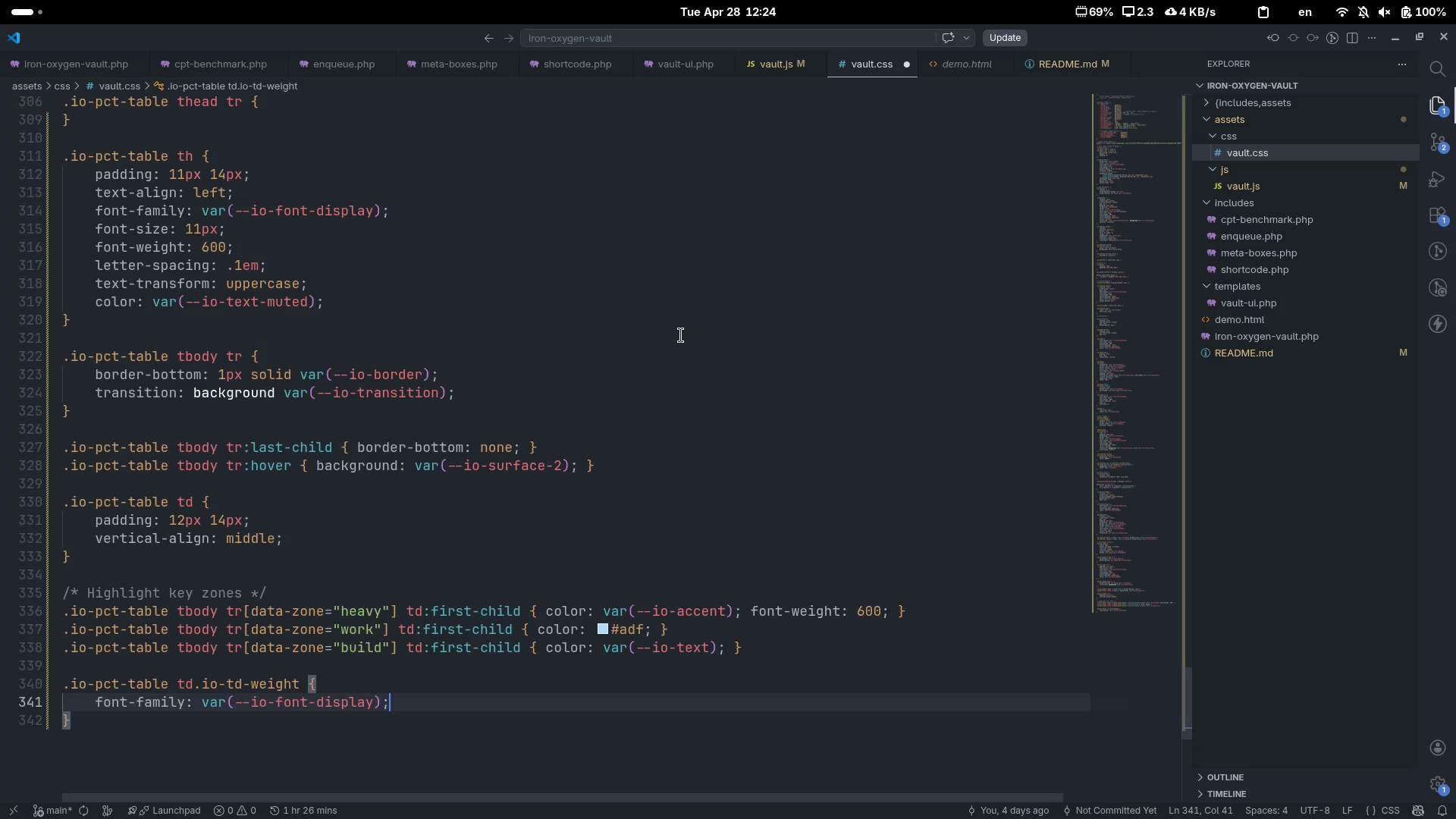 
key(Enter)
 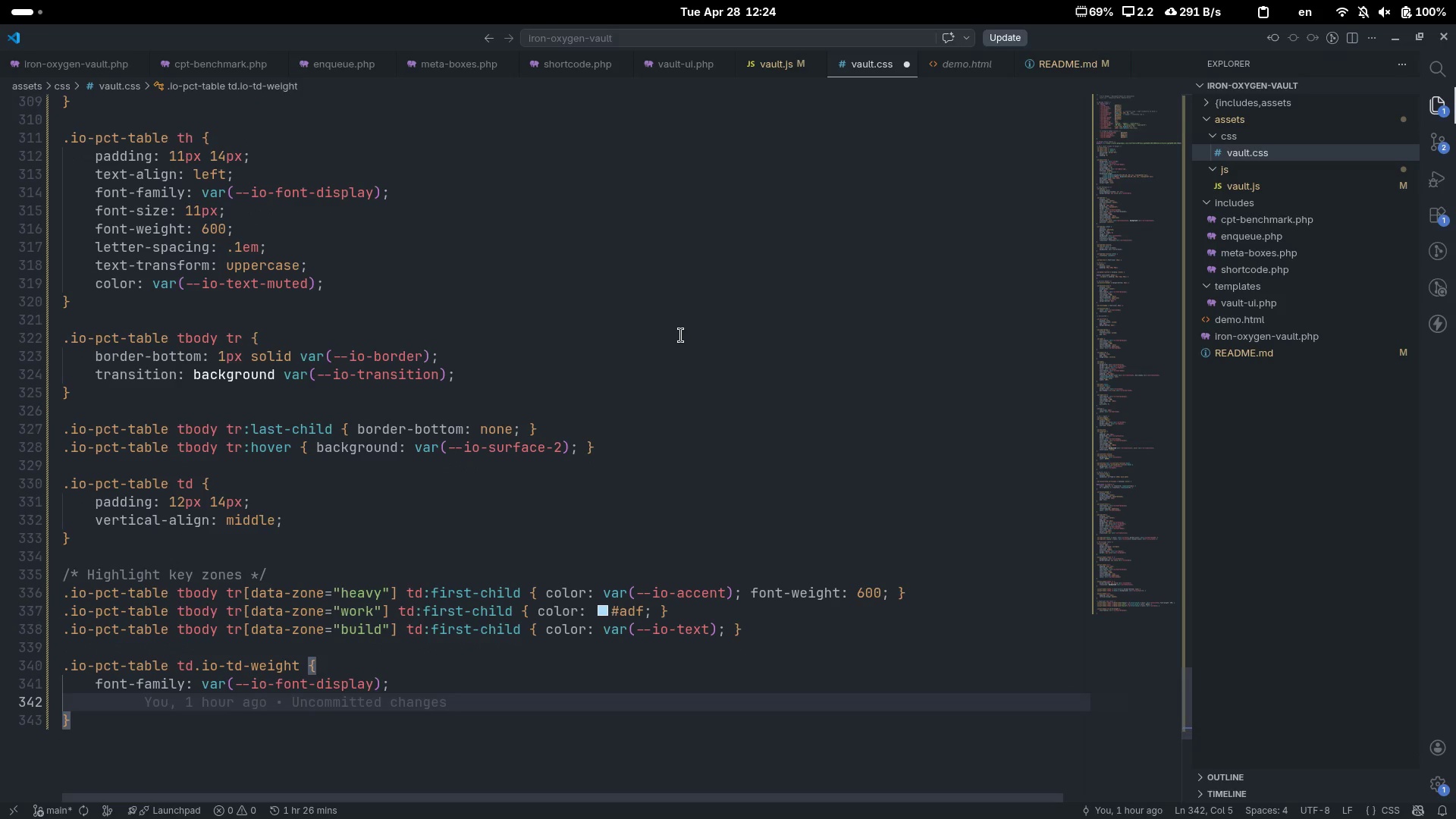 
type(font-size)
key(Tab)
type(18px)
 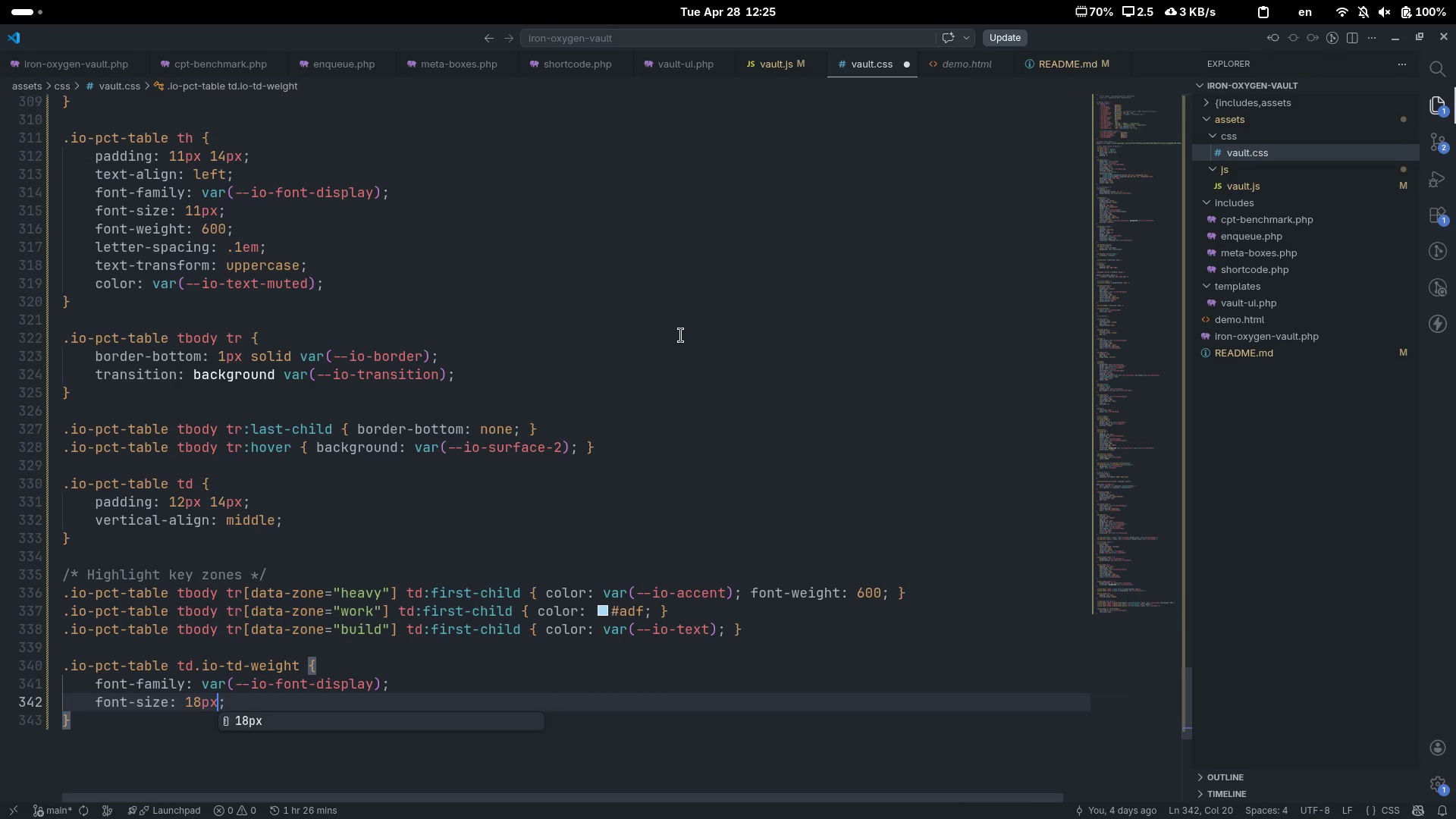 
key(ArrowRight)
 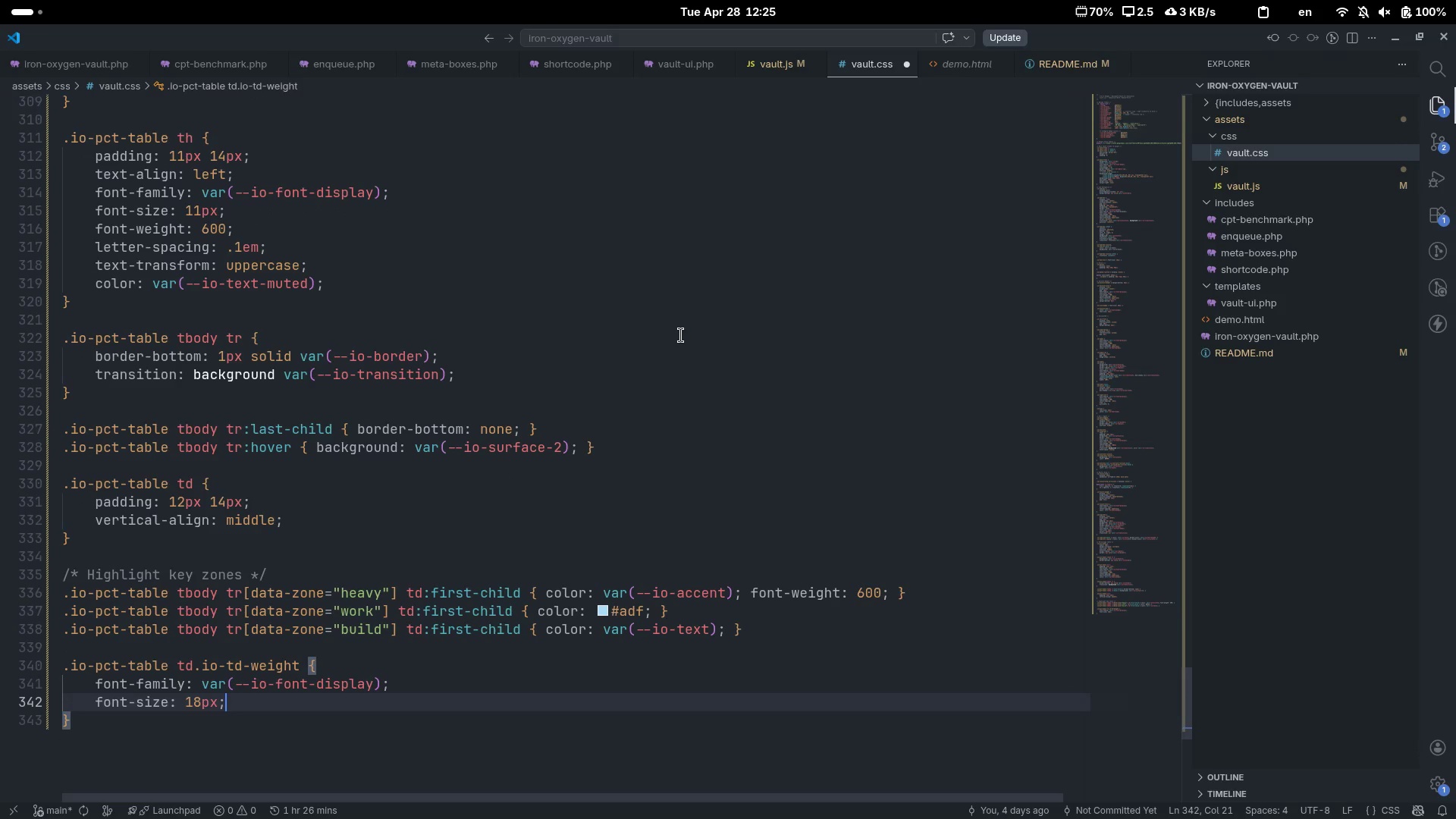 
key(Enter)
 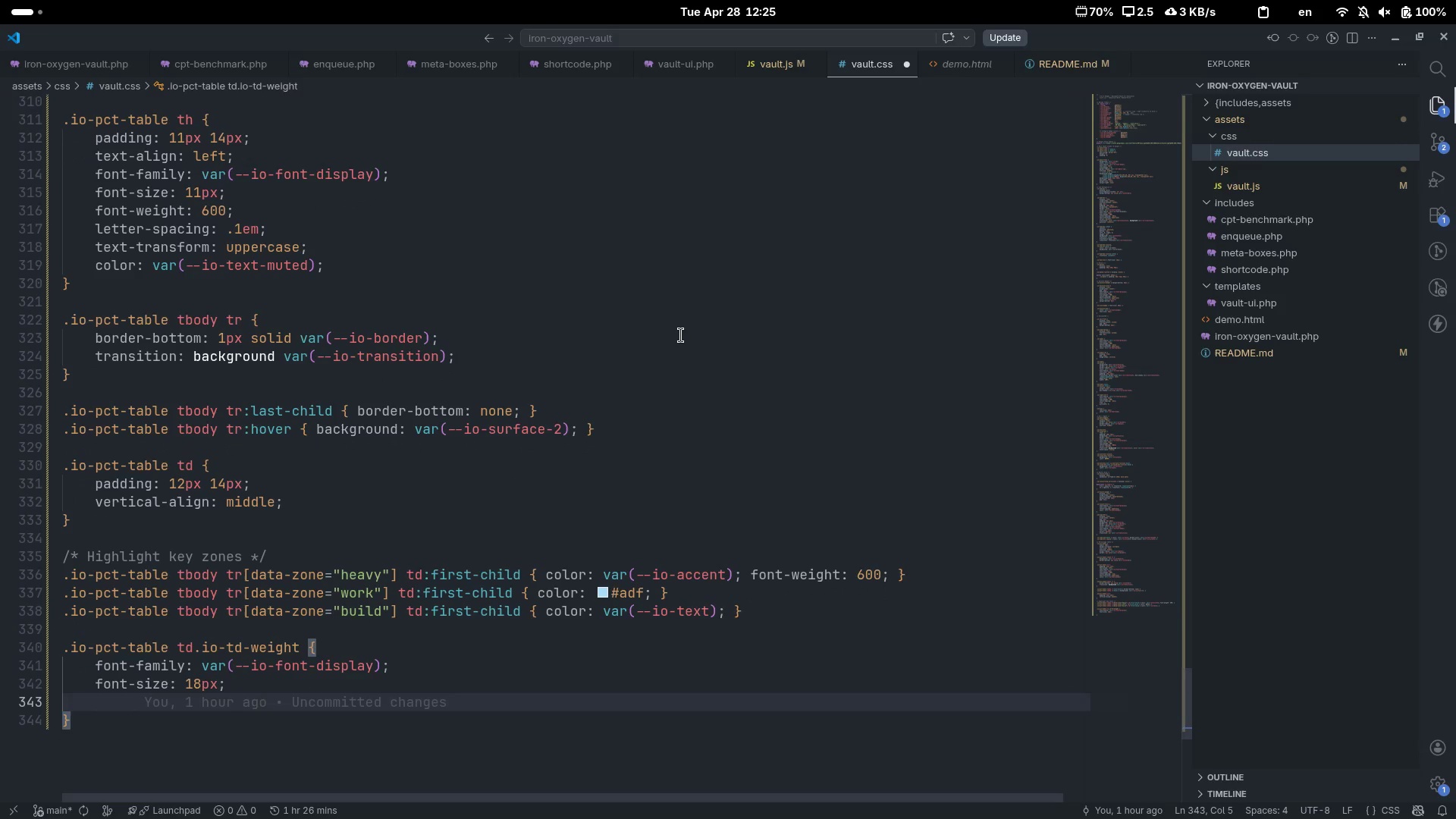 
type(font-wr)
key(Backspace)
type(eig)
key(Tab)
type(600)
 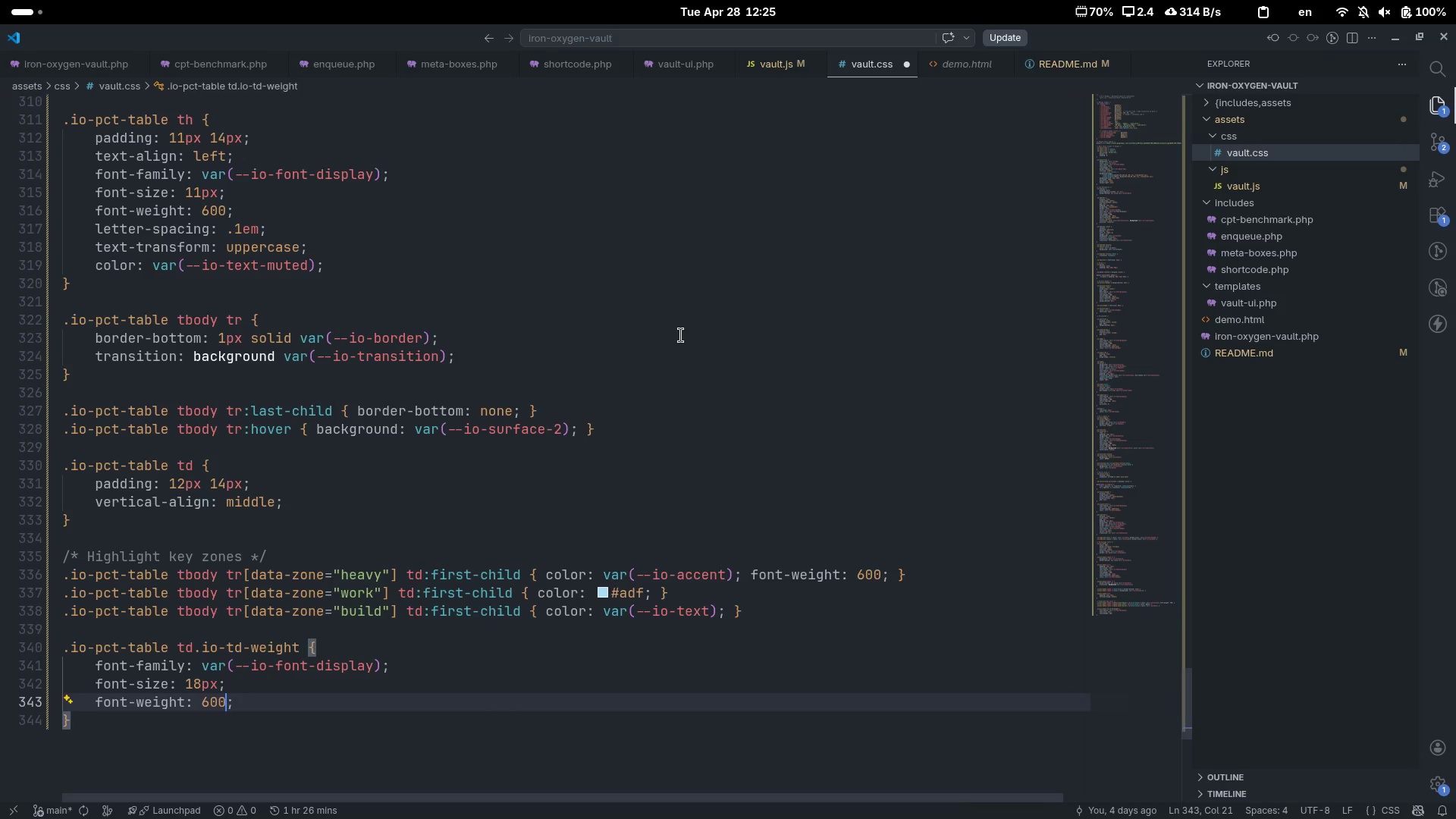 
key(ArrowRight)
 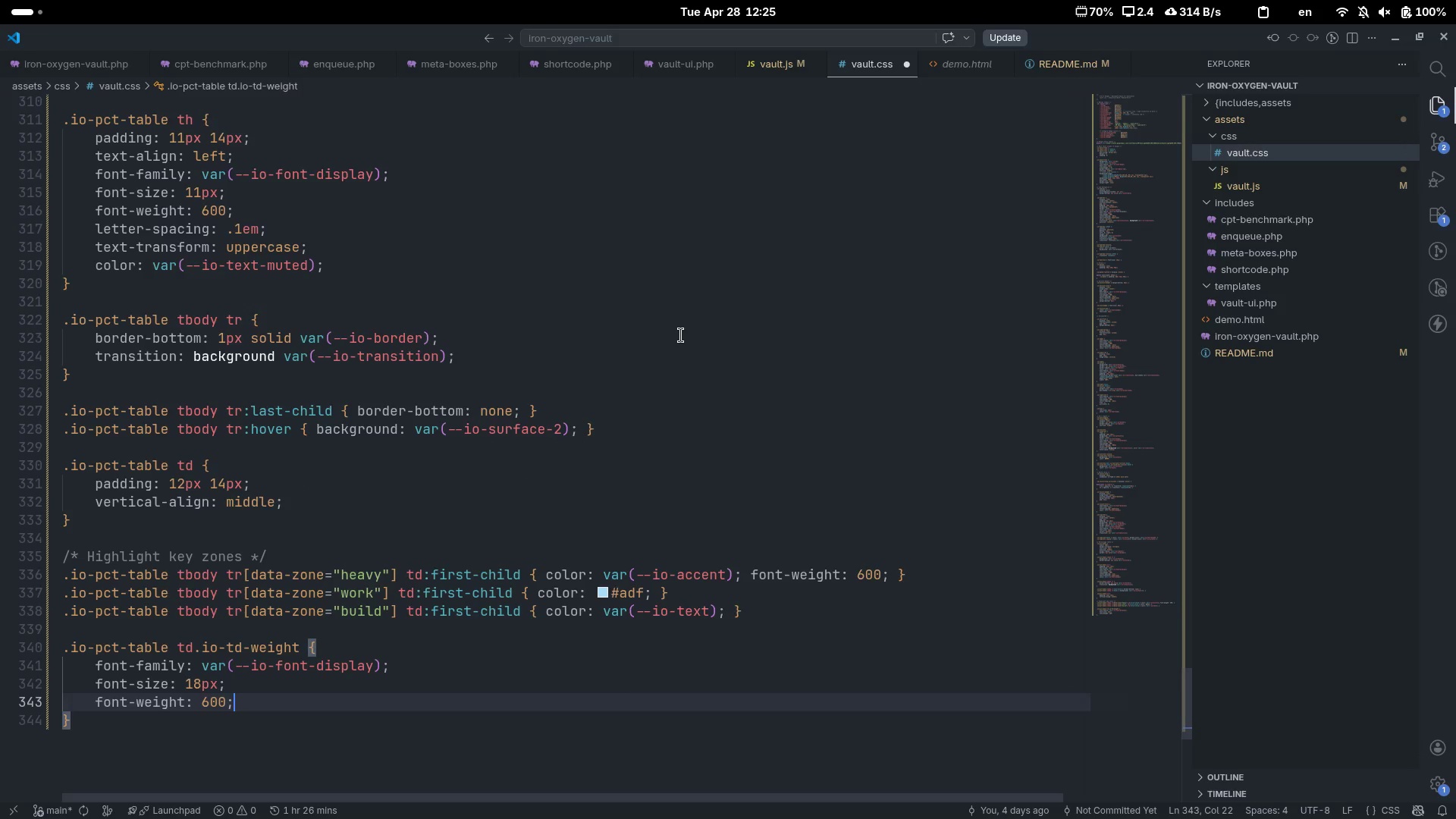 
key(Enter)
 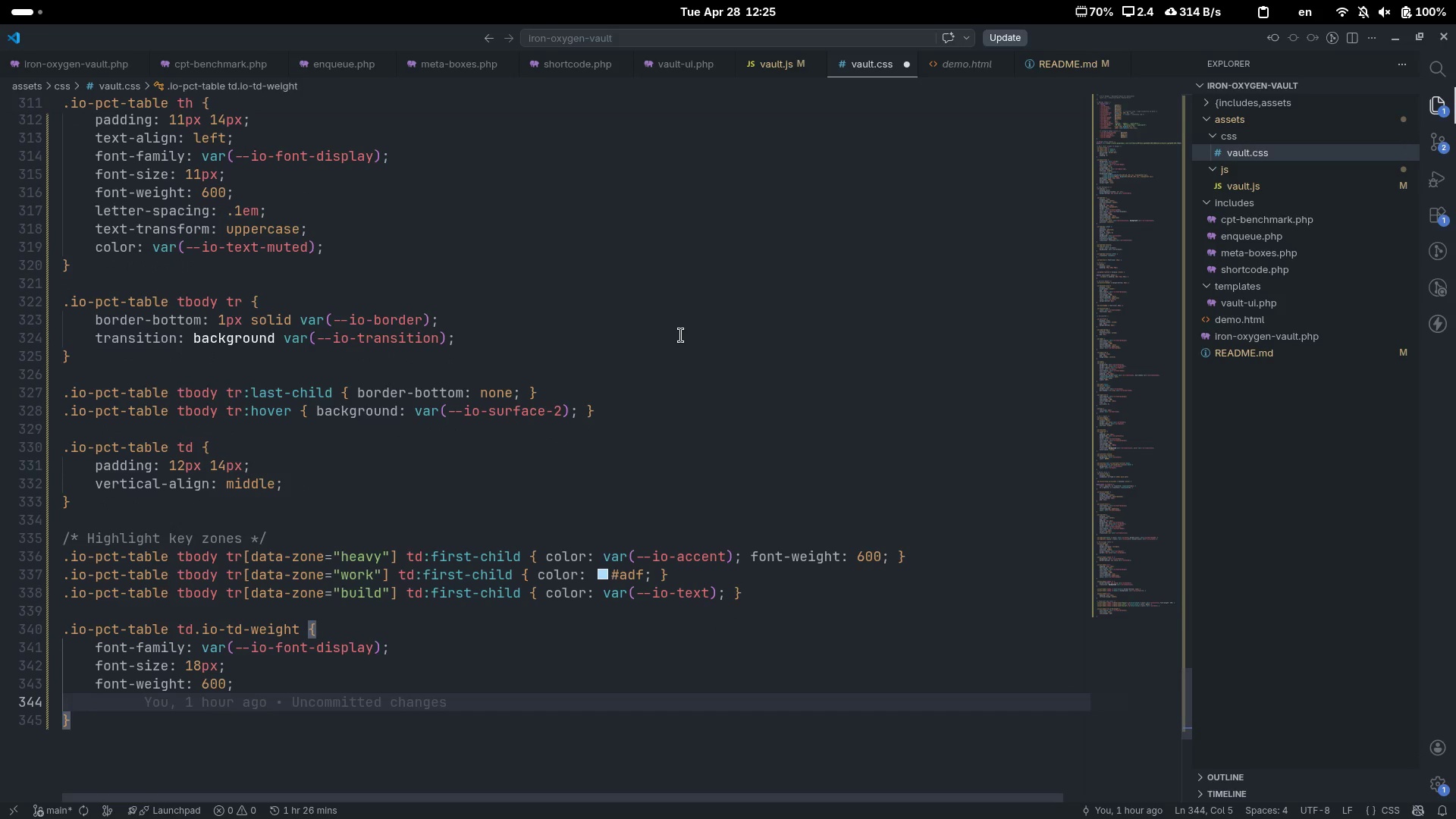 
type(letter)
key(Tab)
type(.02em)
 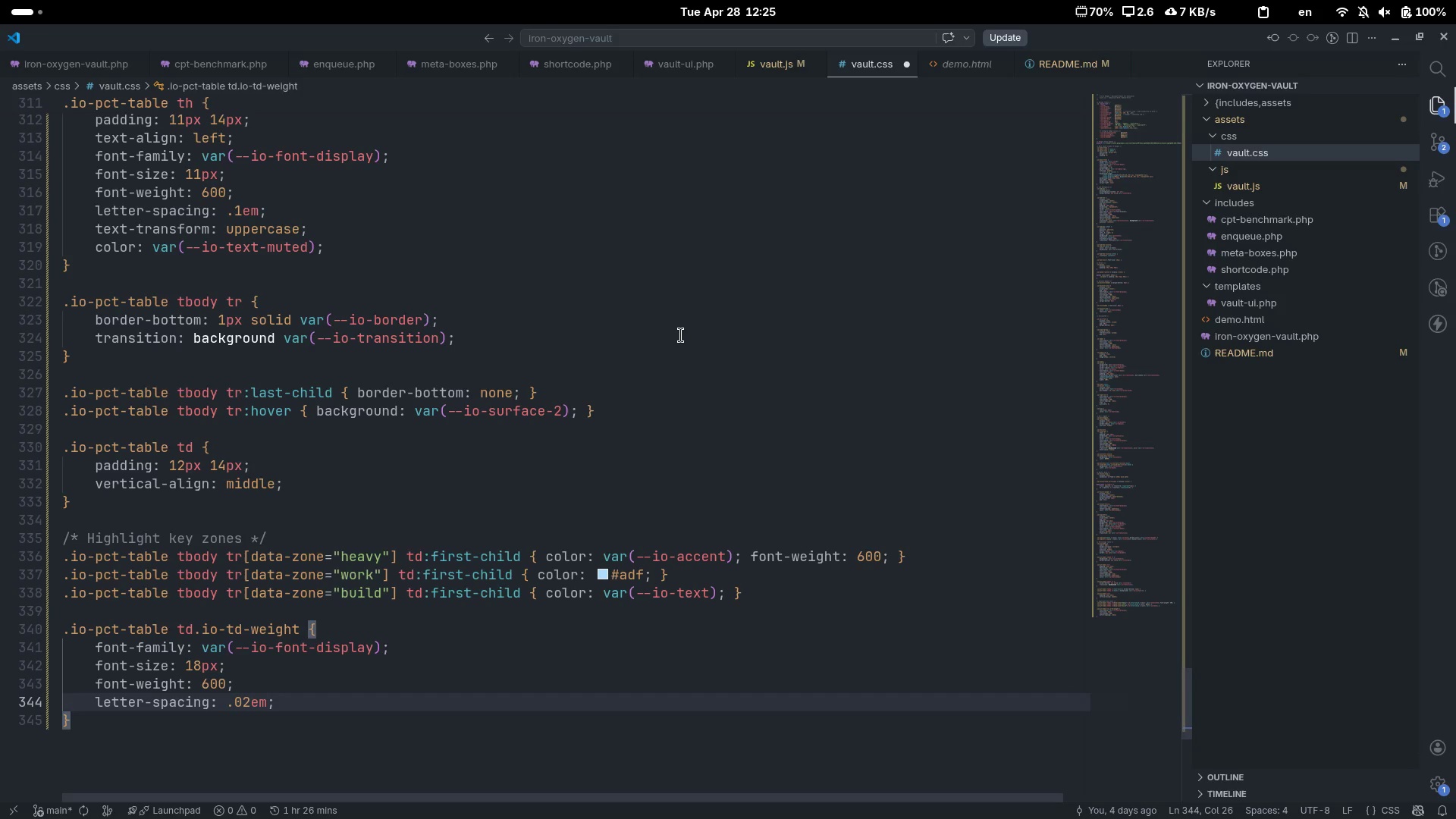 
key(ArrowDown)
 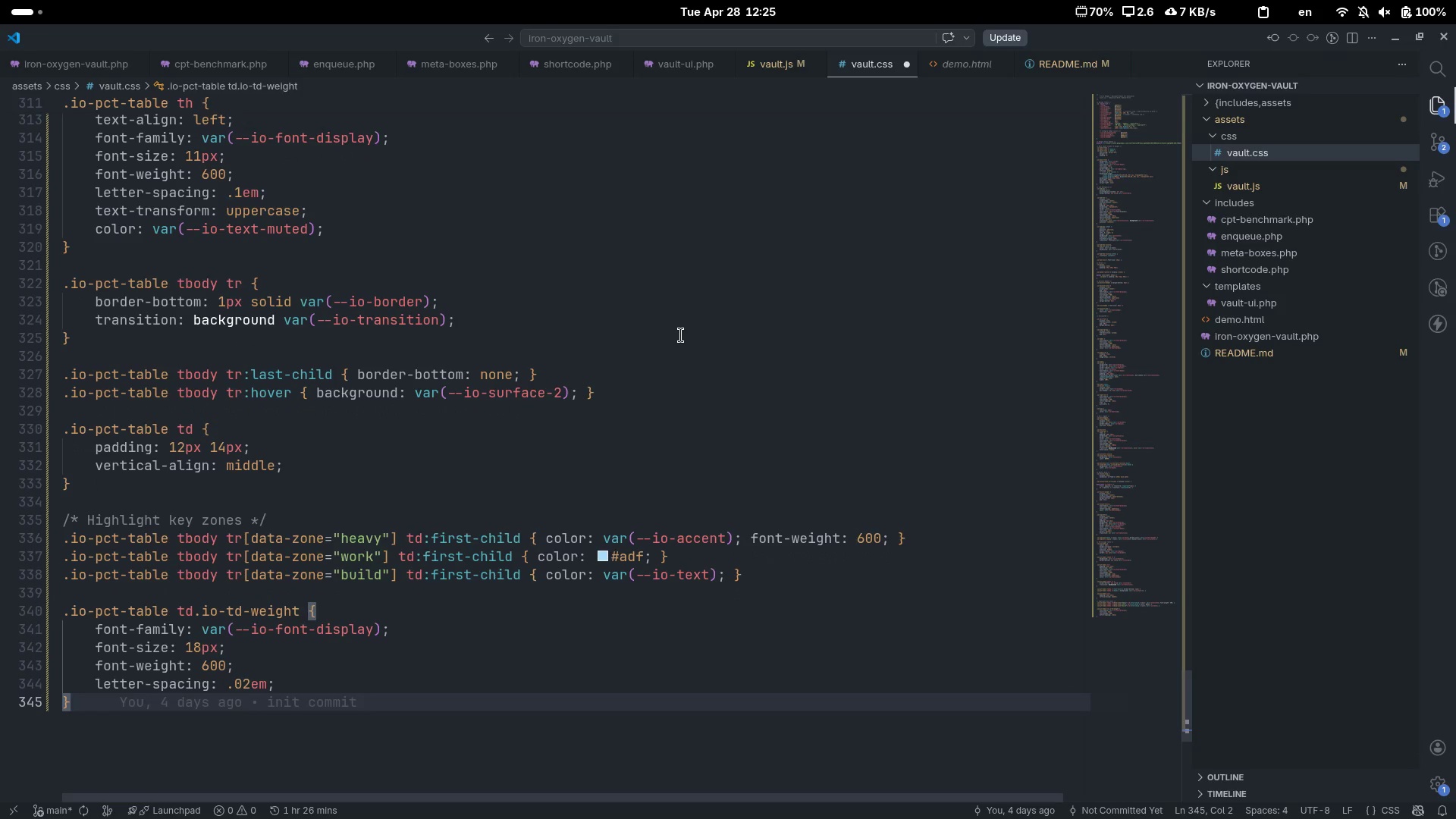 
key(Enter)
 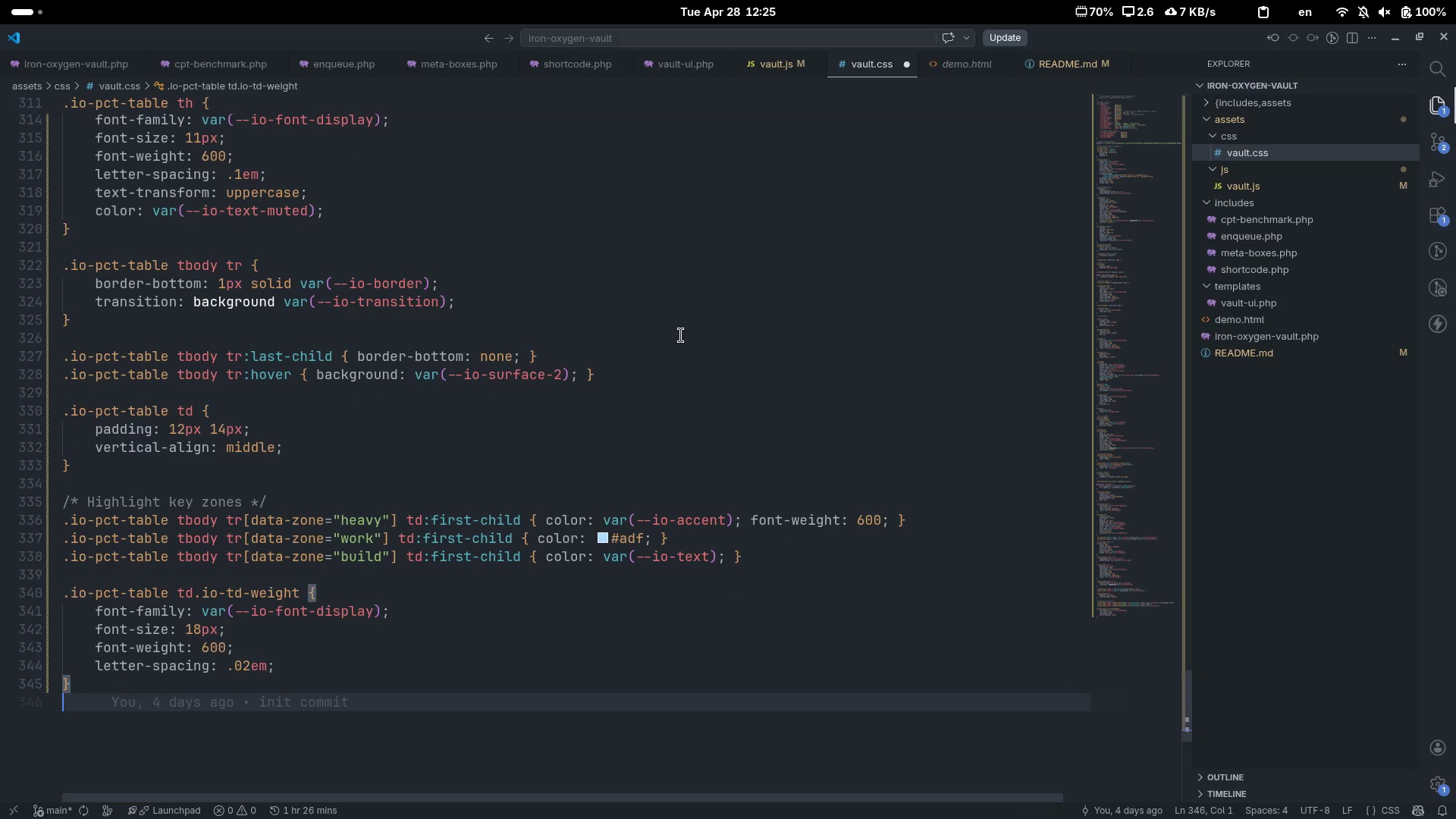 
key(Enter)
 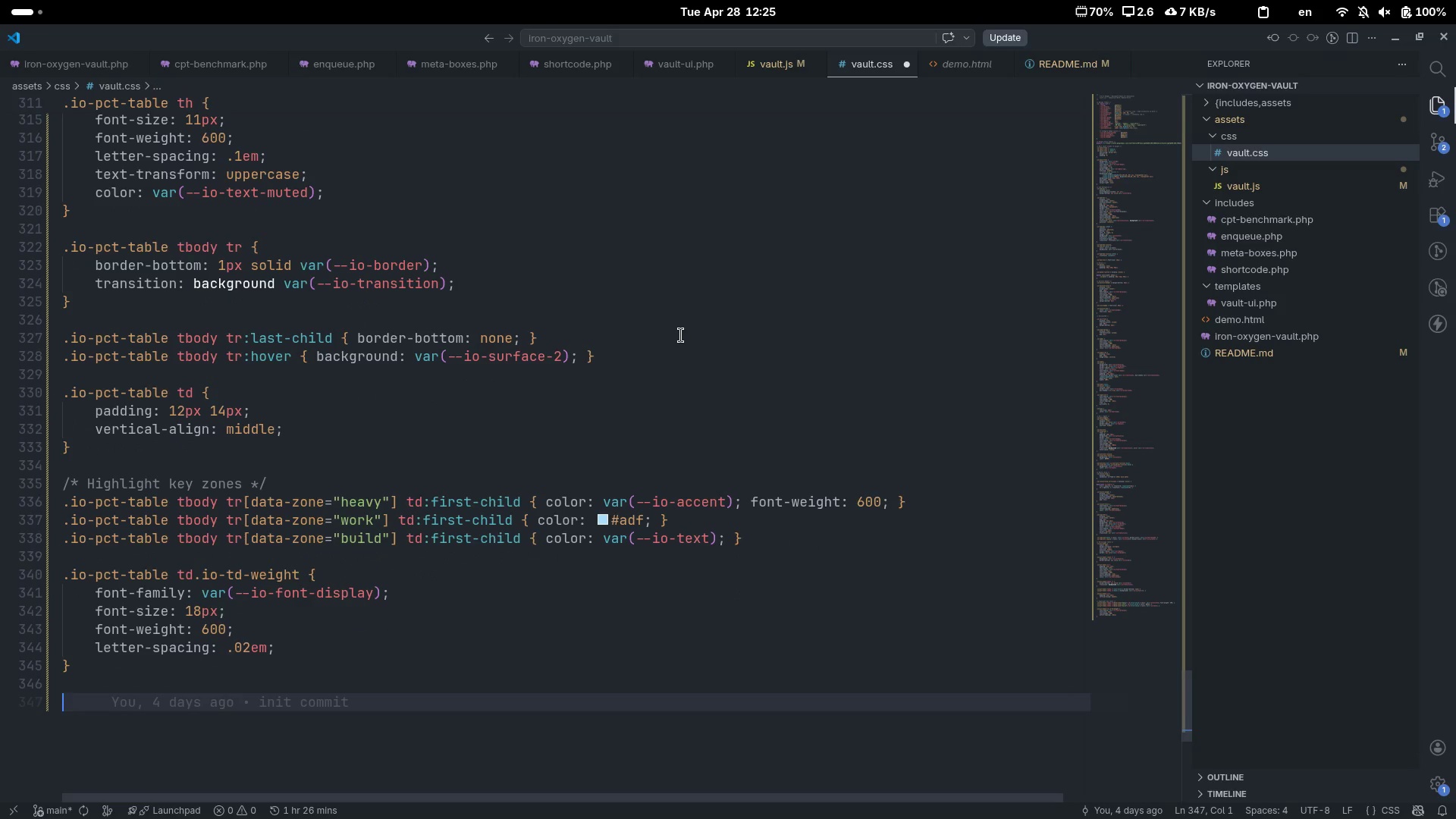 
type(.io-pct-table td.io-td-weight--hg)
key(Backspace)
type(ighlight { )
 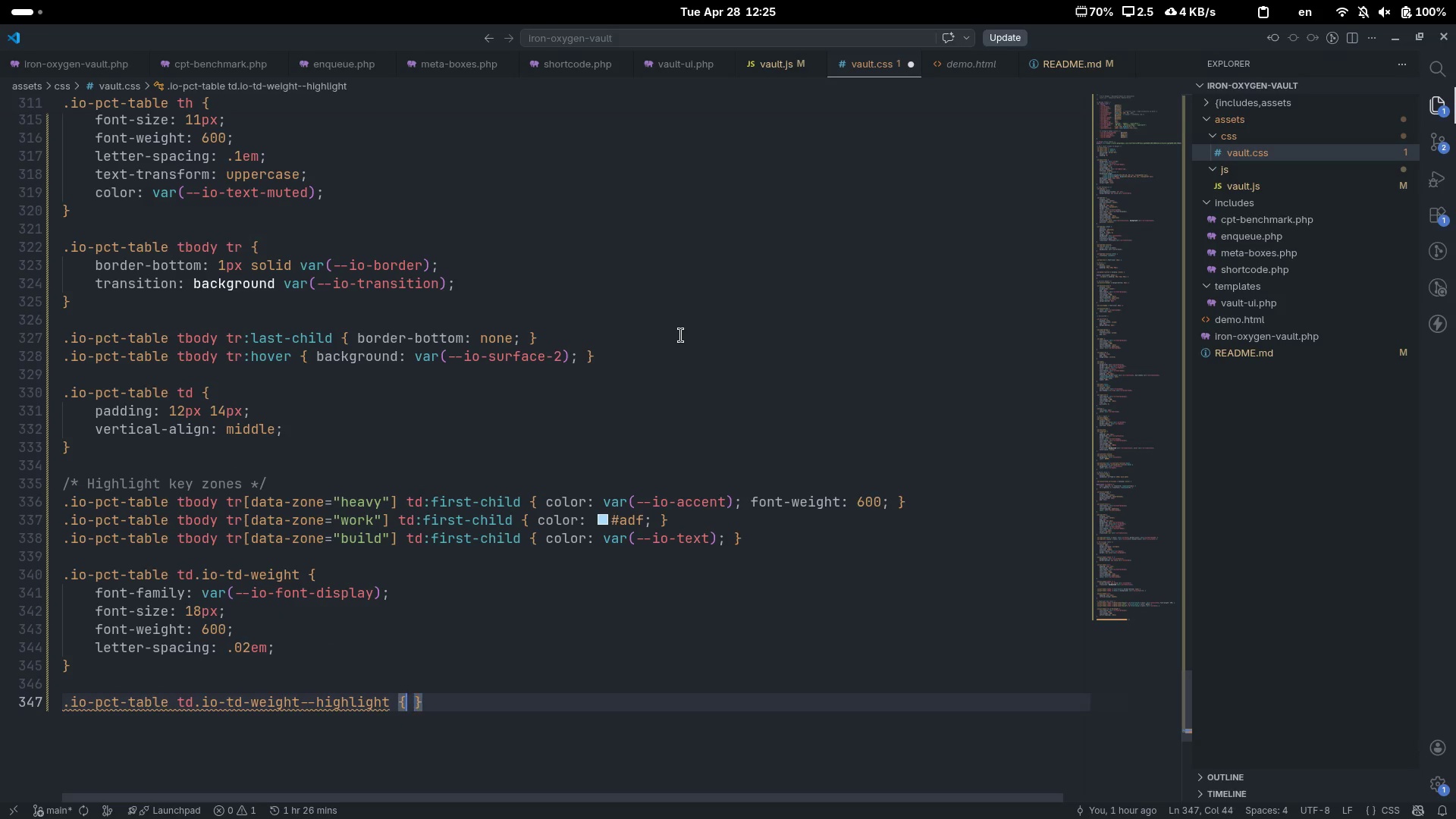 
key(ArrowLeft)
 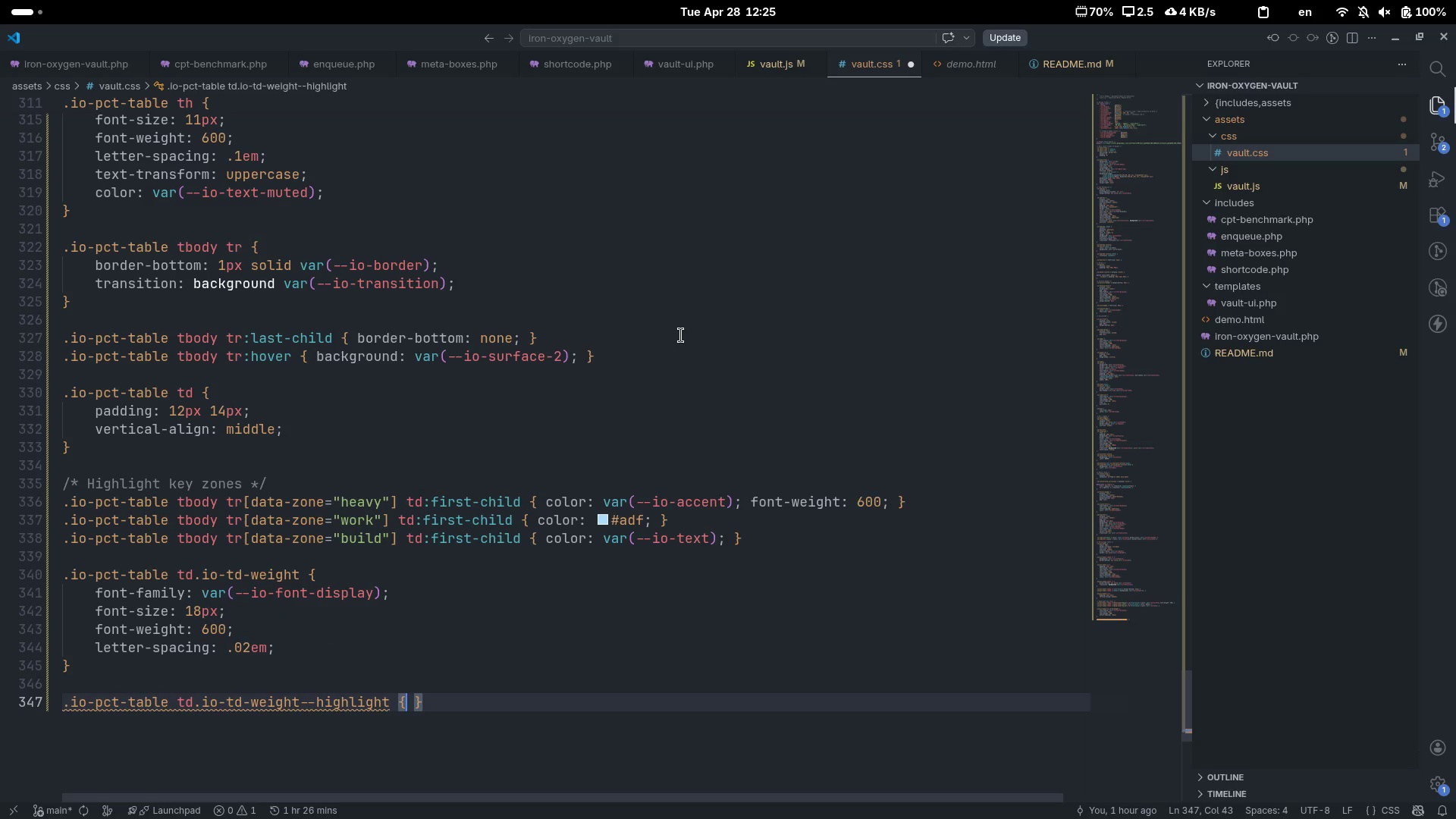 
type( color: var)
key(Tab)
type(--io-acc)
key(Tab)
 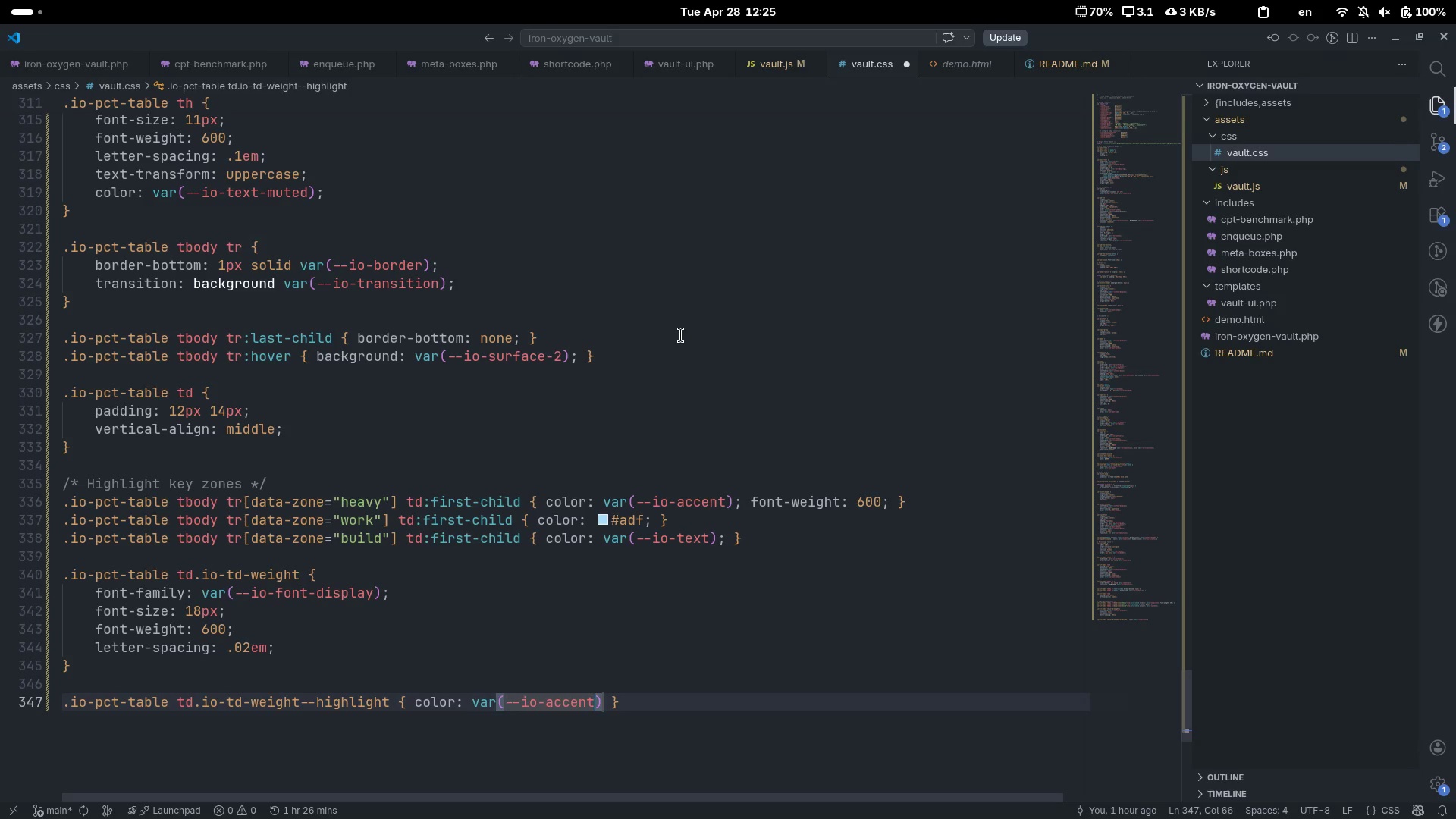 
key(Control+ControlLeft)
 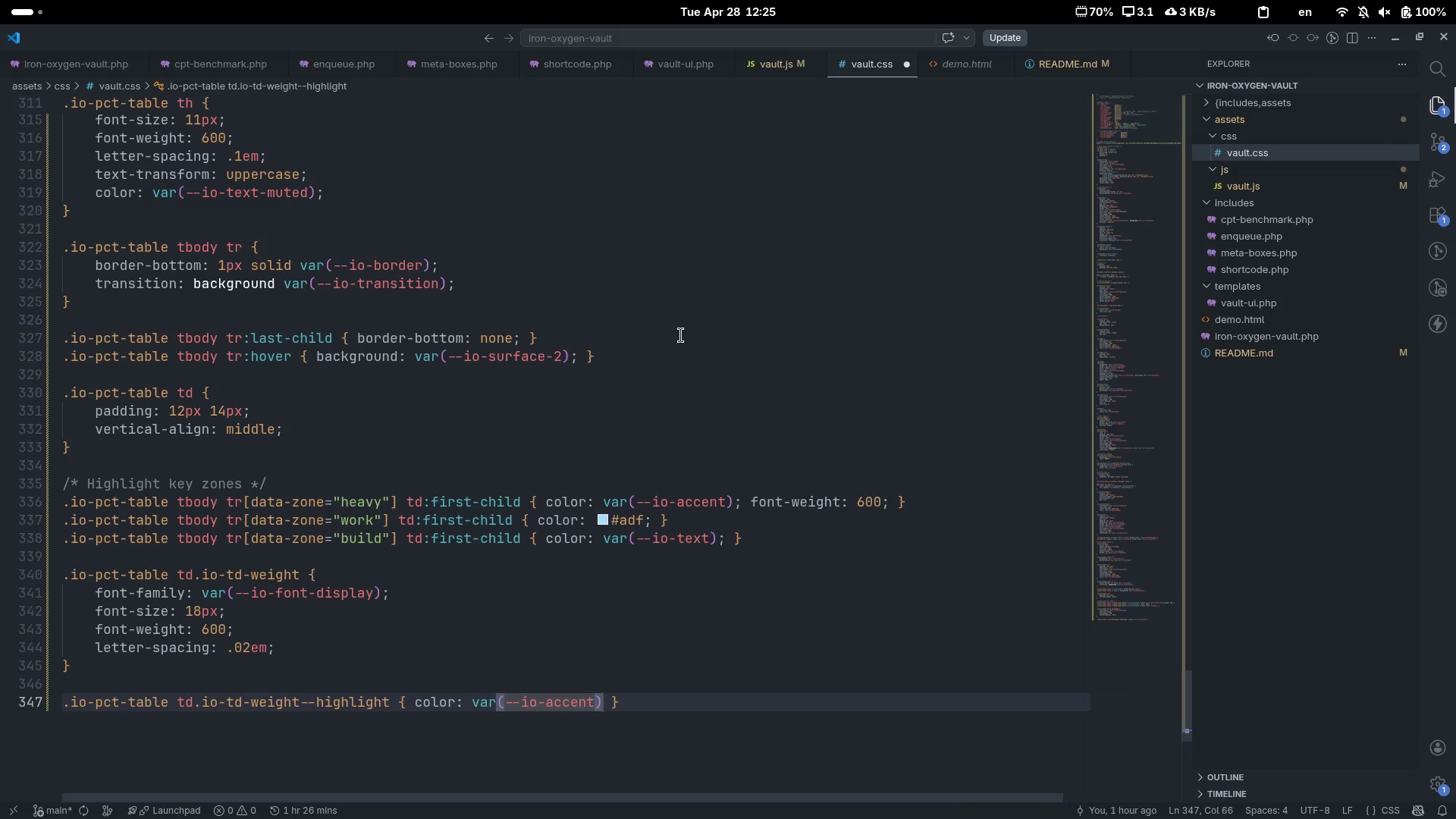 
key(Control+ArrowRight)
 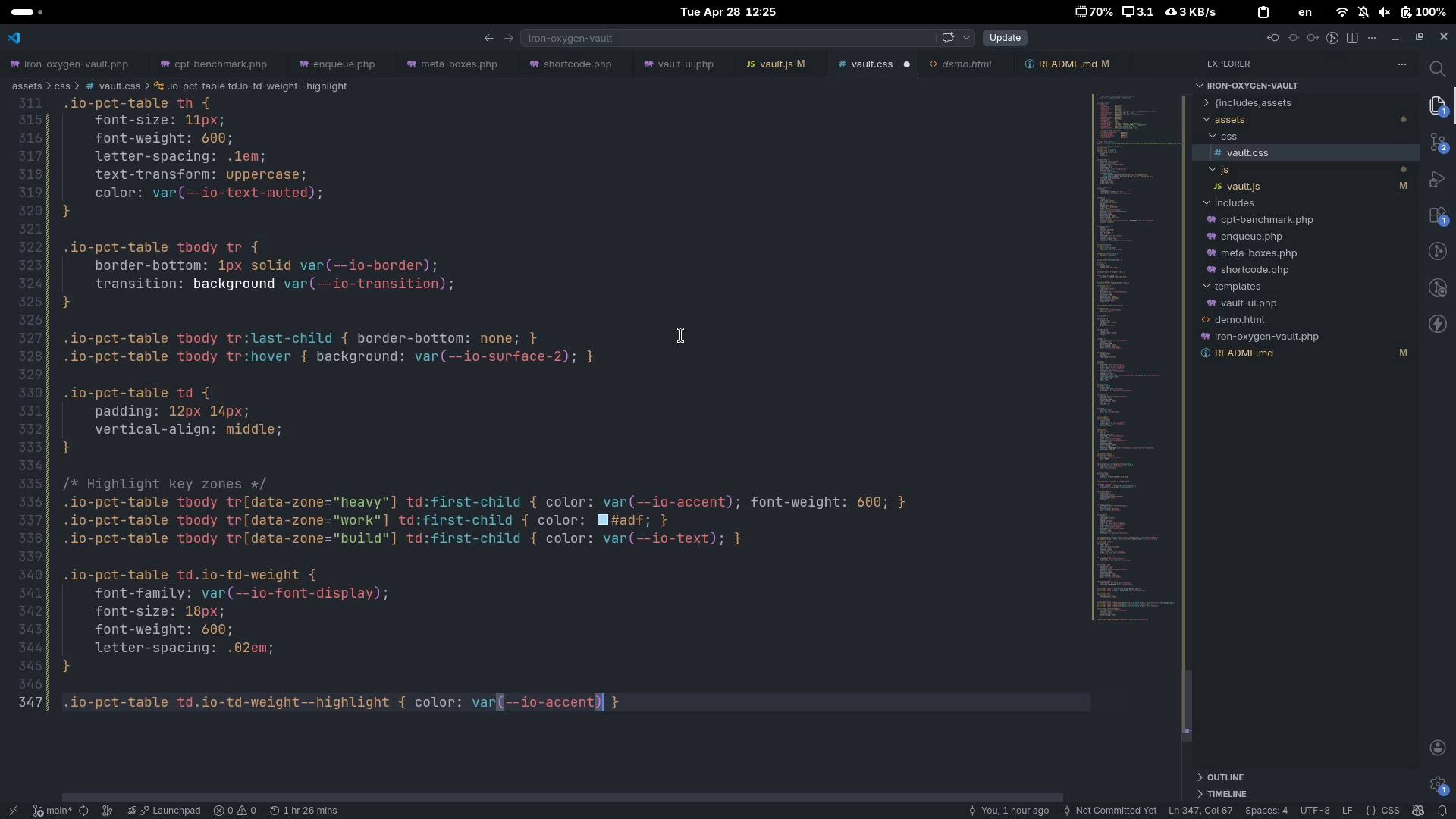 
key(ArrowLeft)
 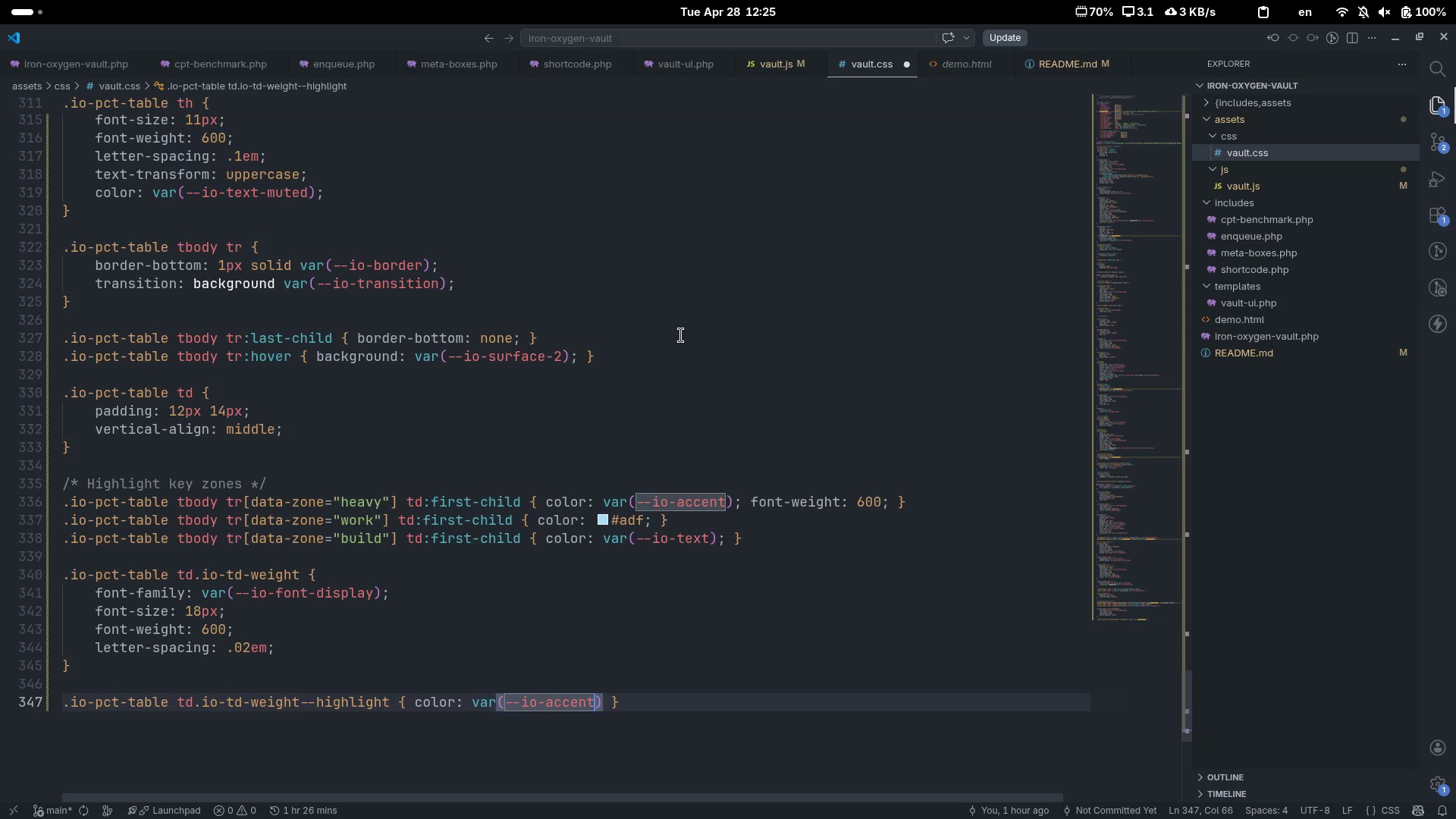 
key(ArrowRight)
 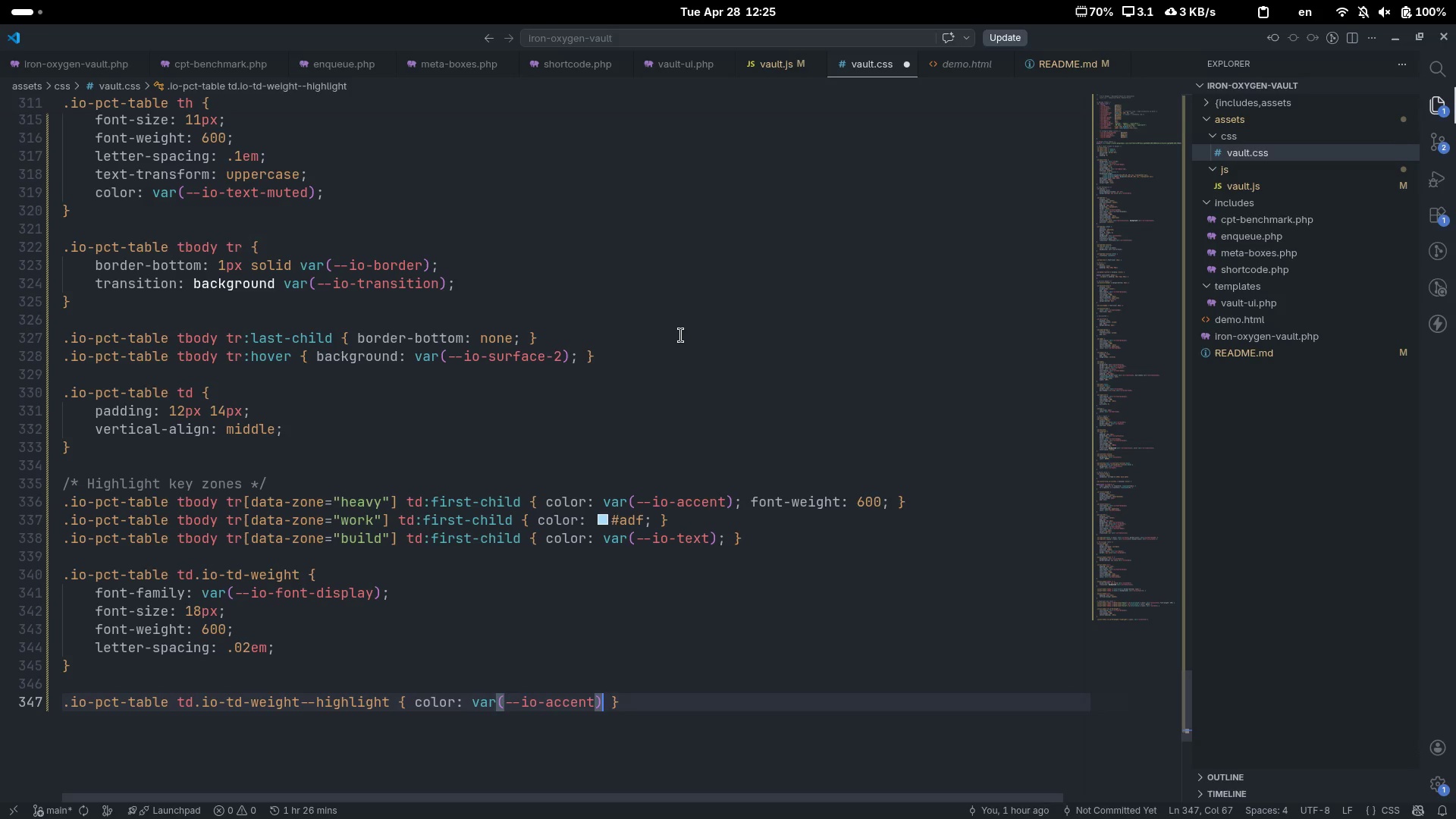 
key(Semicolon)
 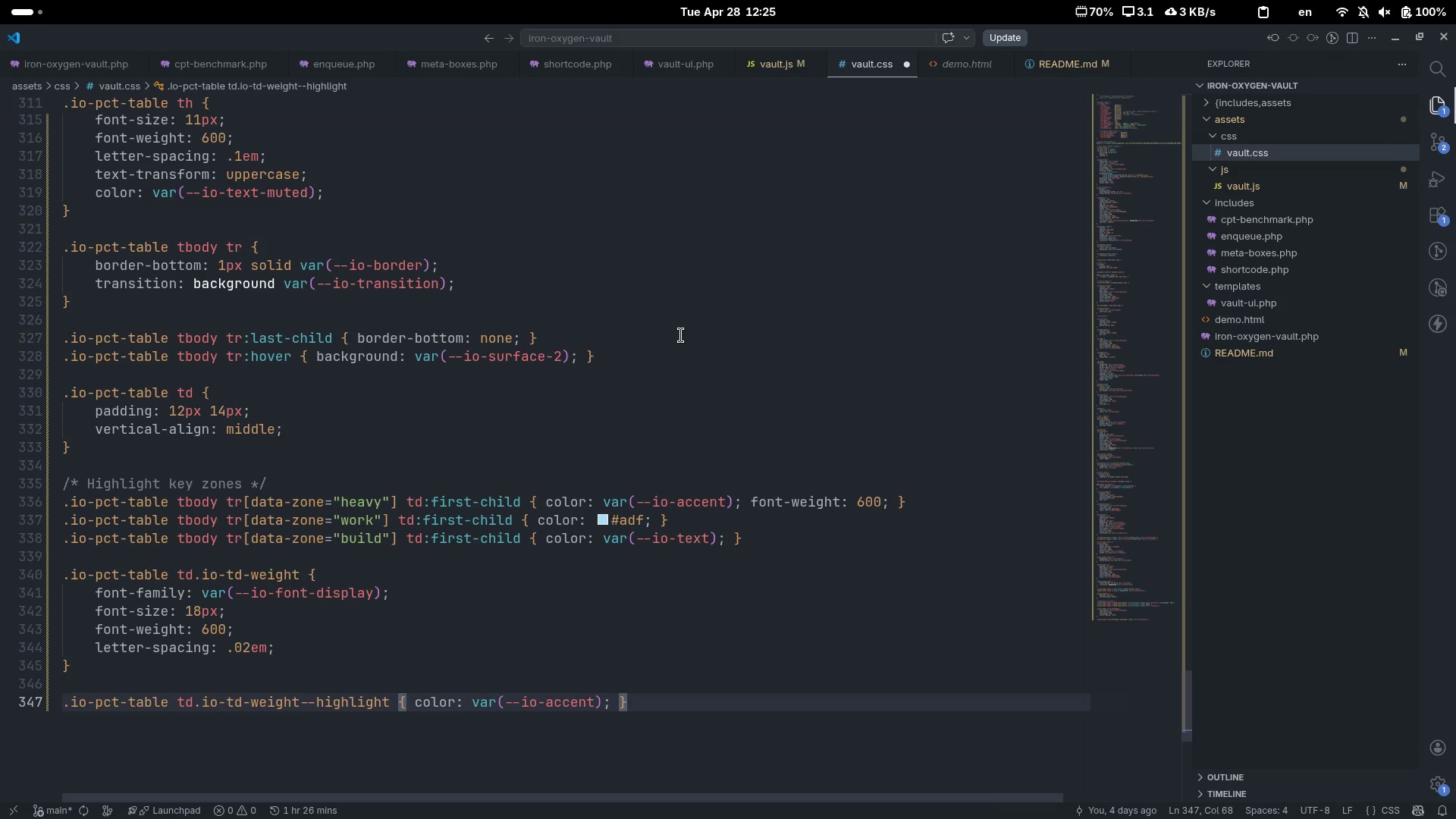 
key(Control+ArrowRight)
 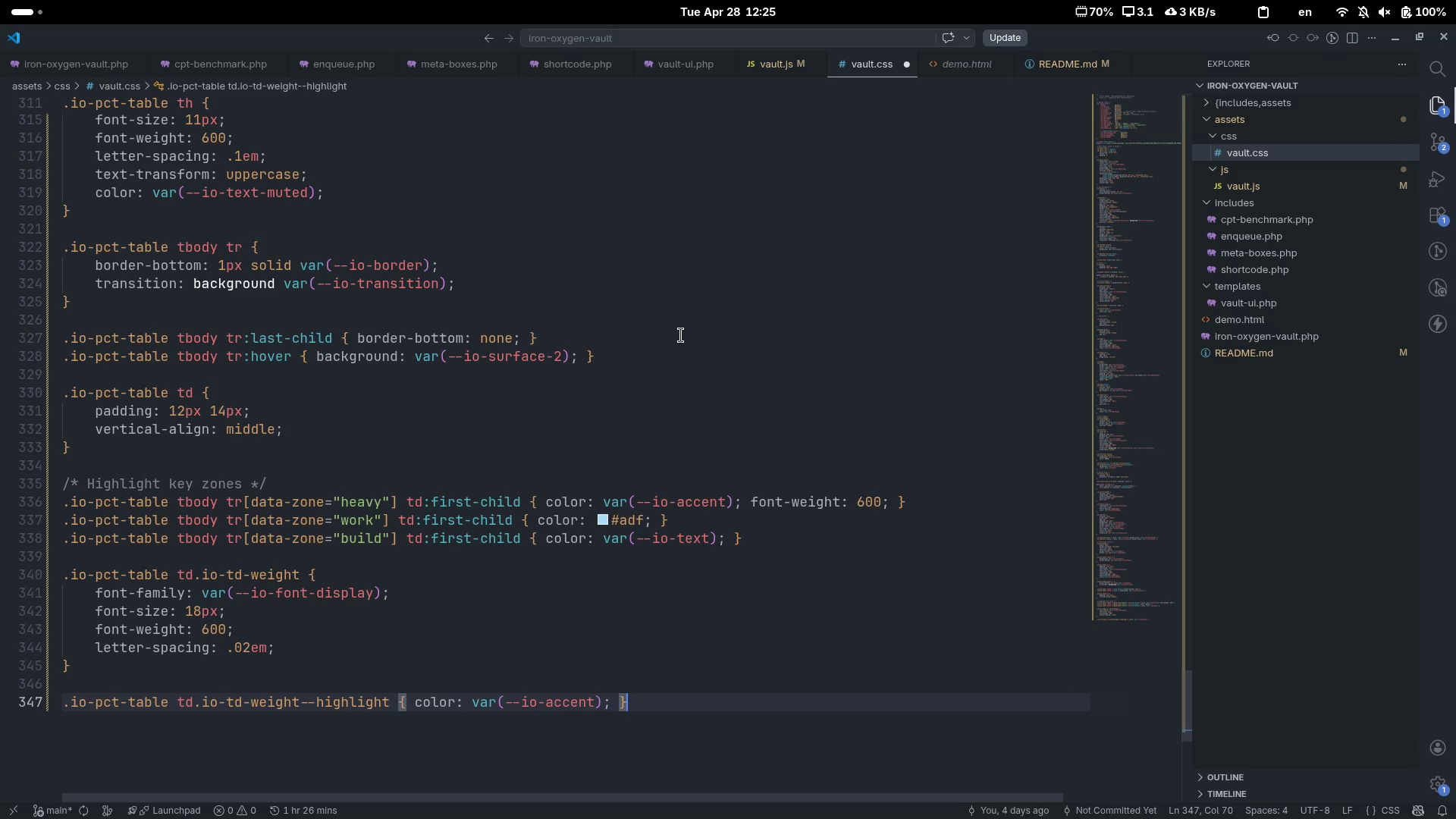 
key(Enter)
 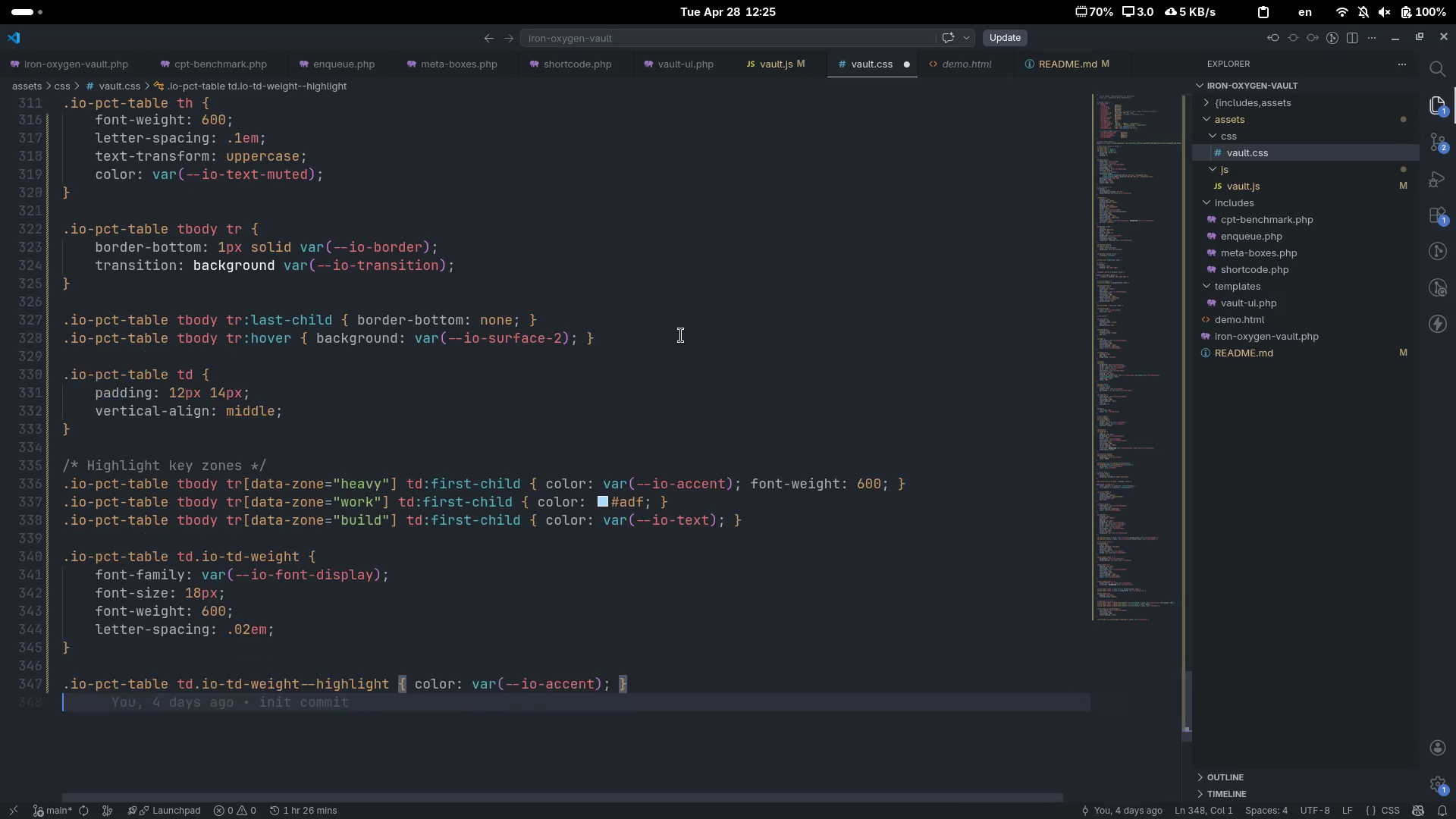 
key(Enter)
 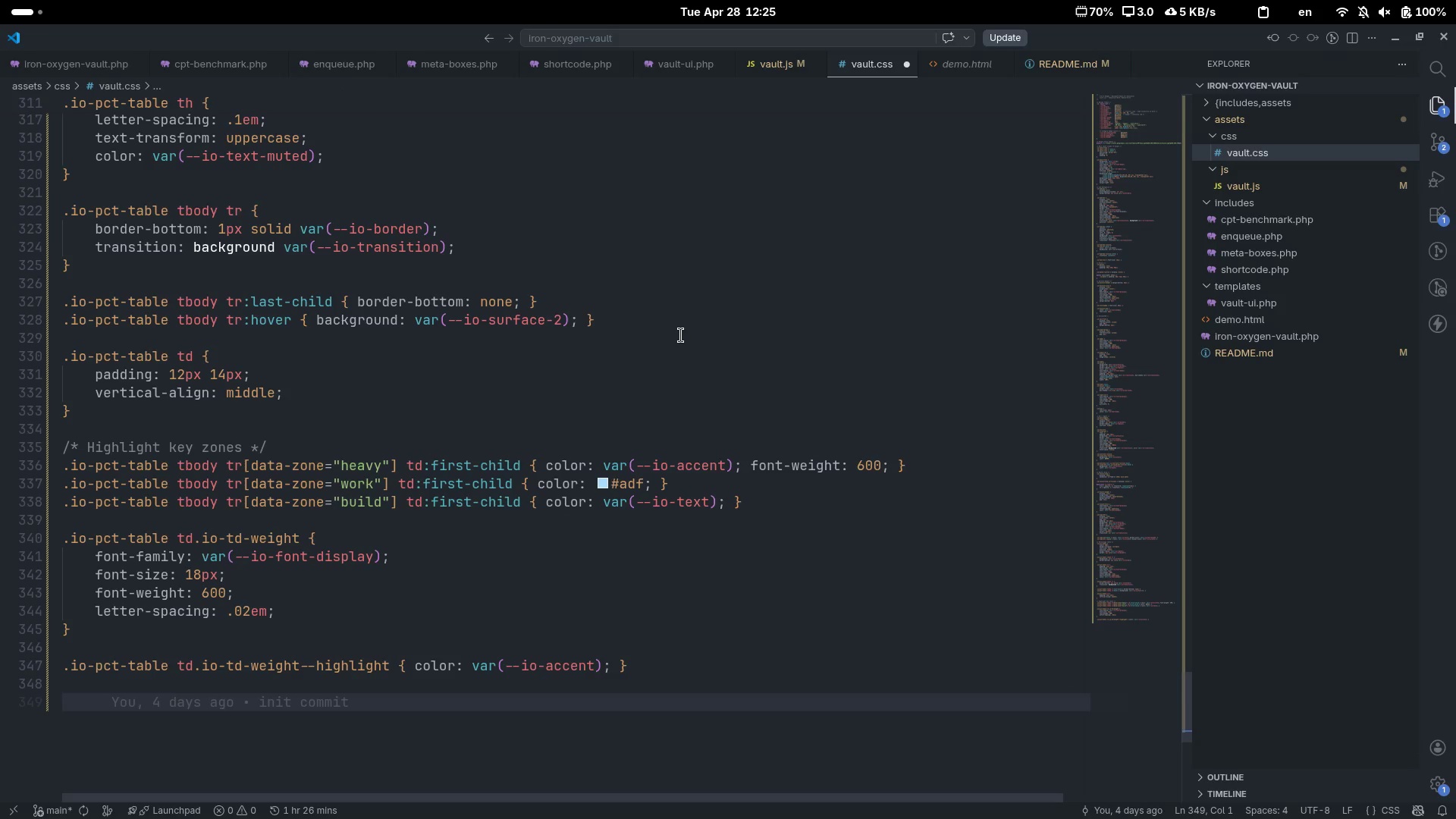 
type(.io-zone-tag {)
 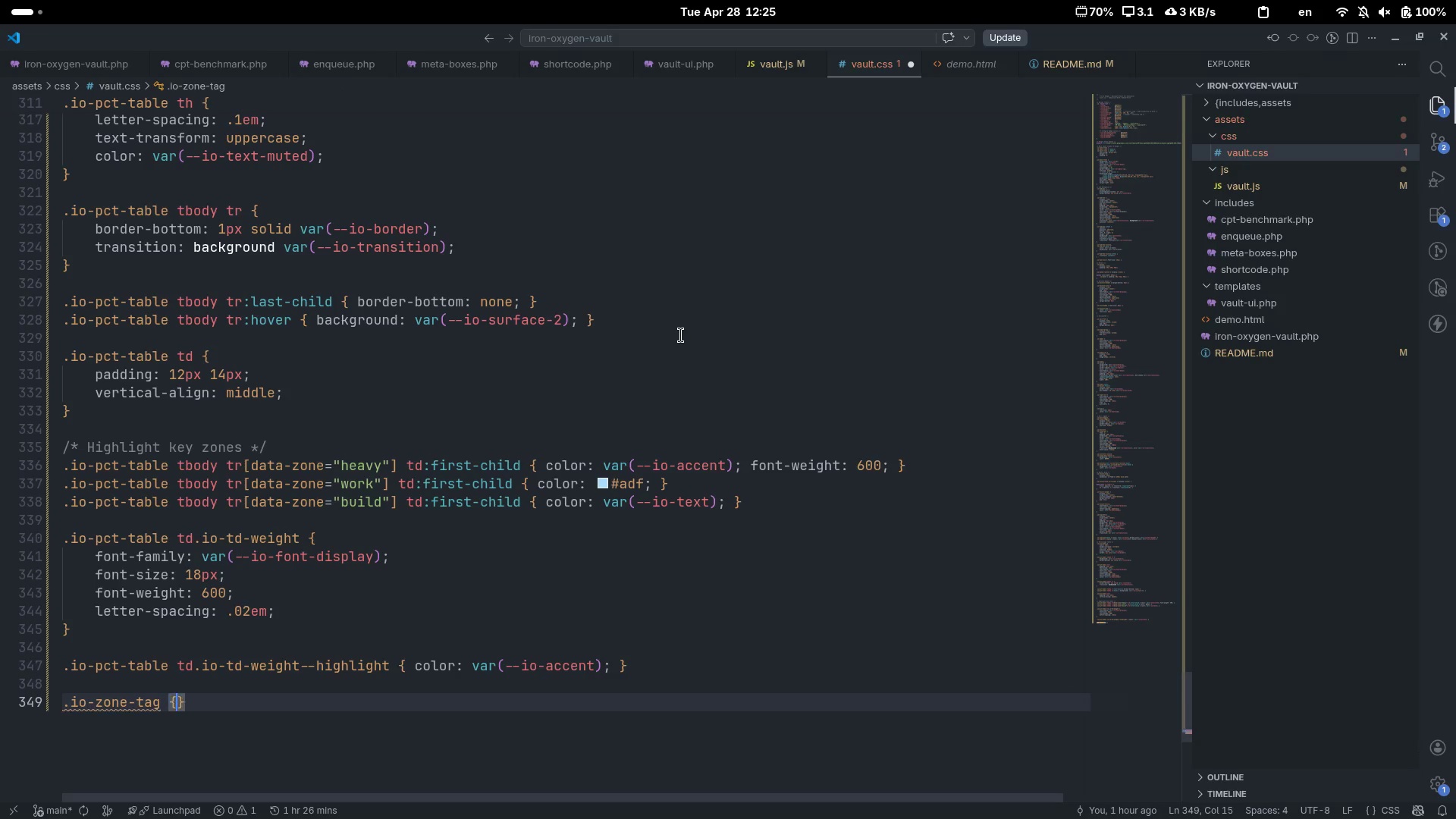 
key(Enter)
 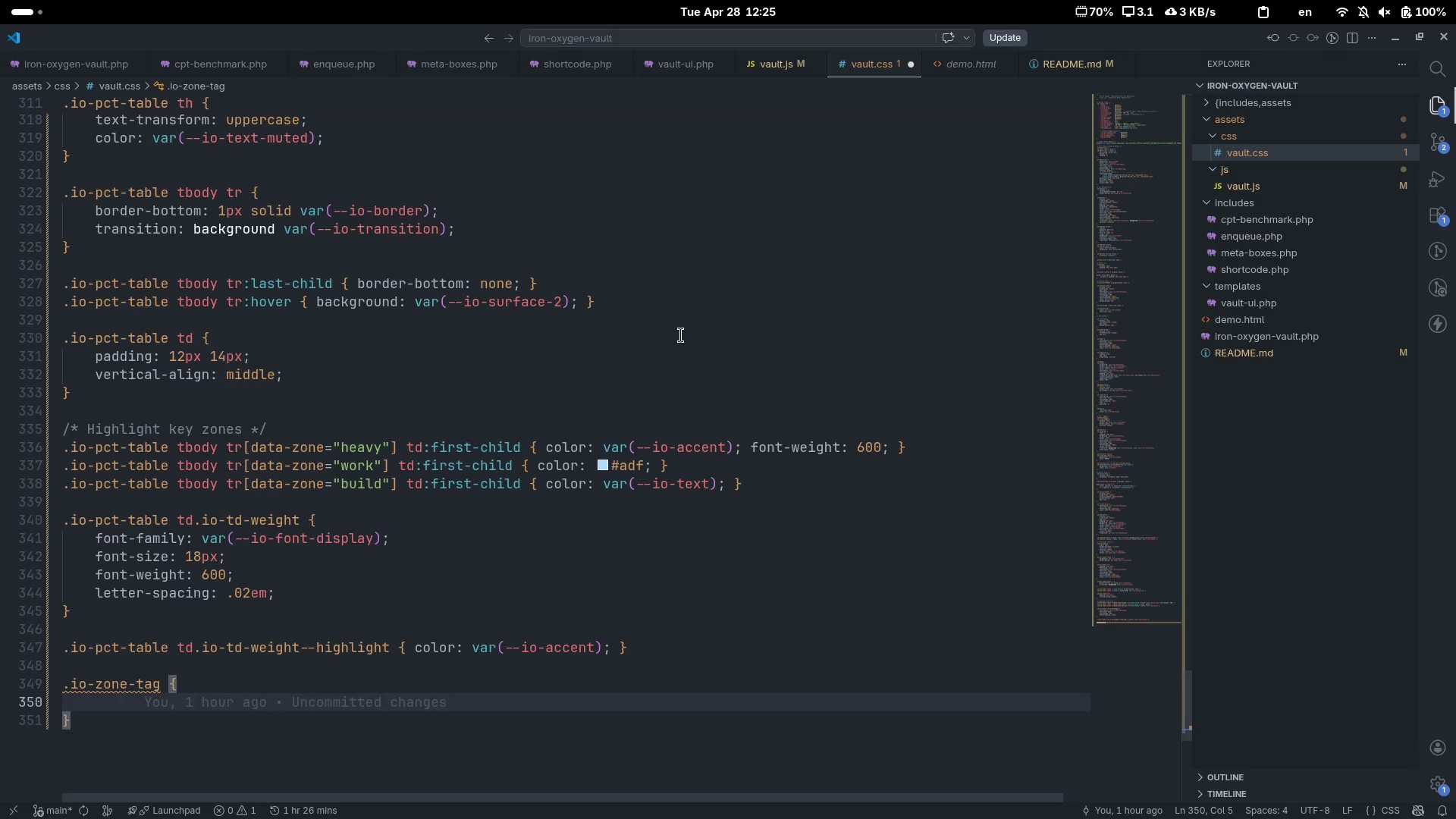 
type(s)
key(Backspace)
type(displ)
key(Tab)
type(inline)
 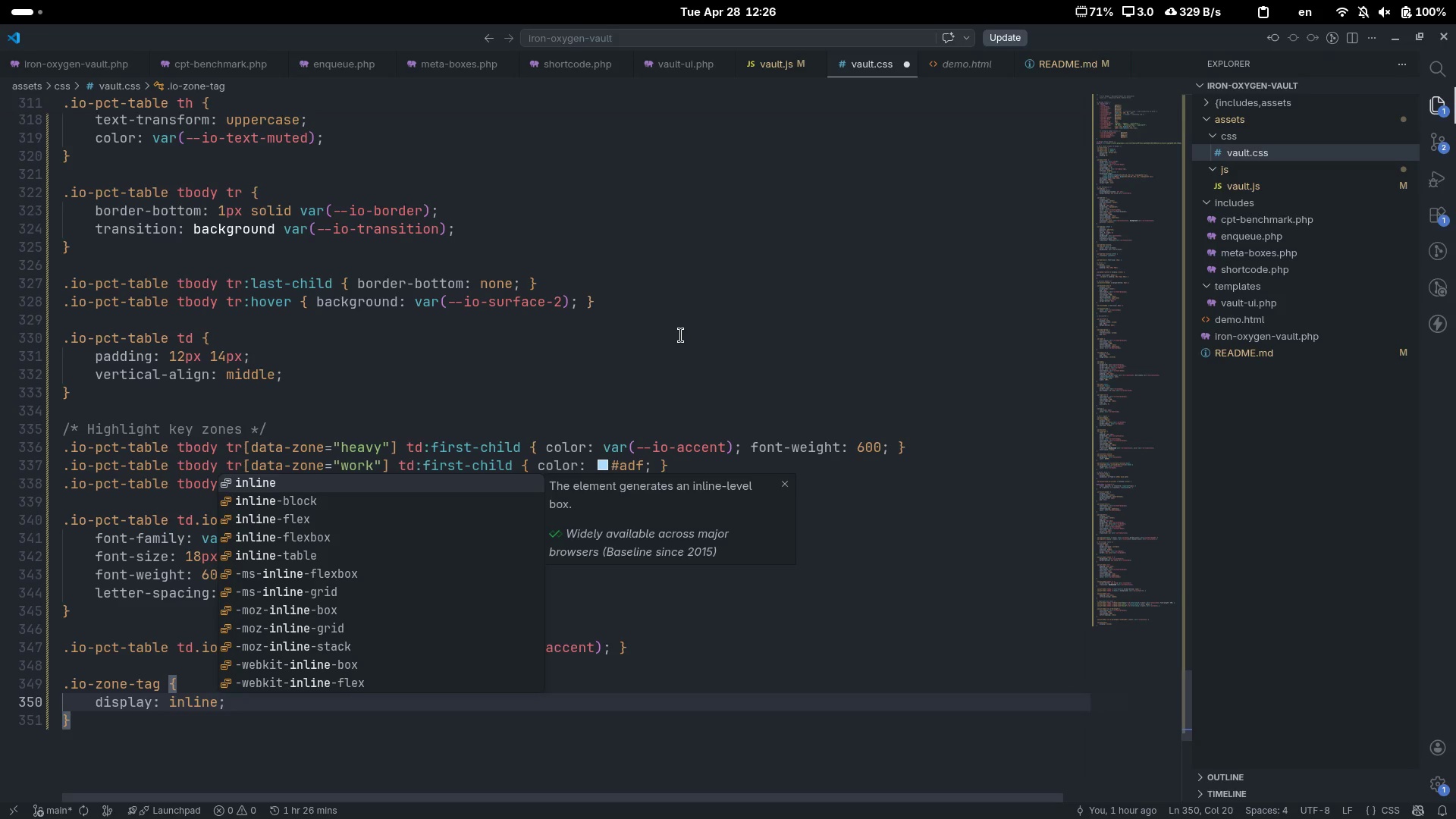 
key(ArrowDown)
 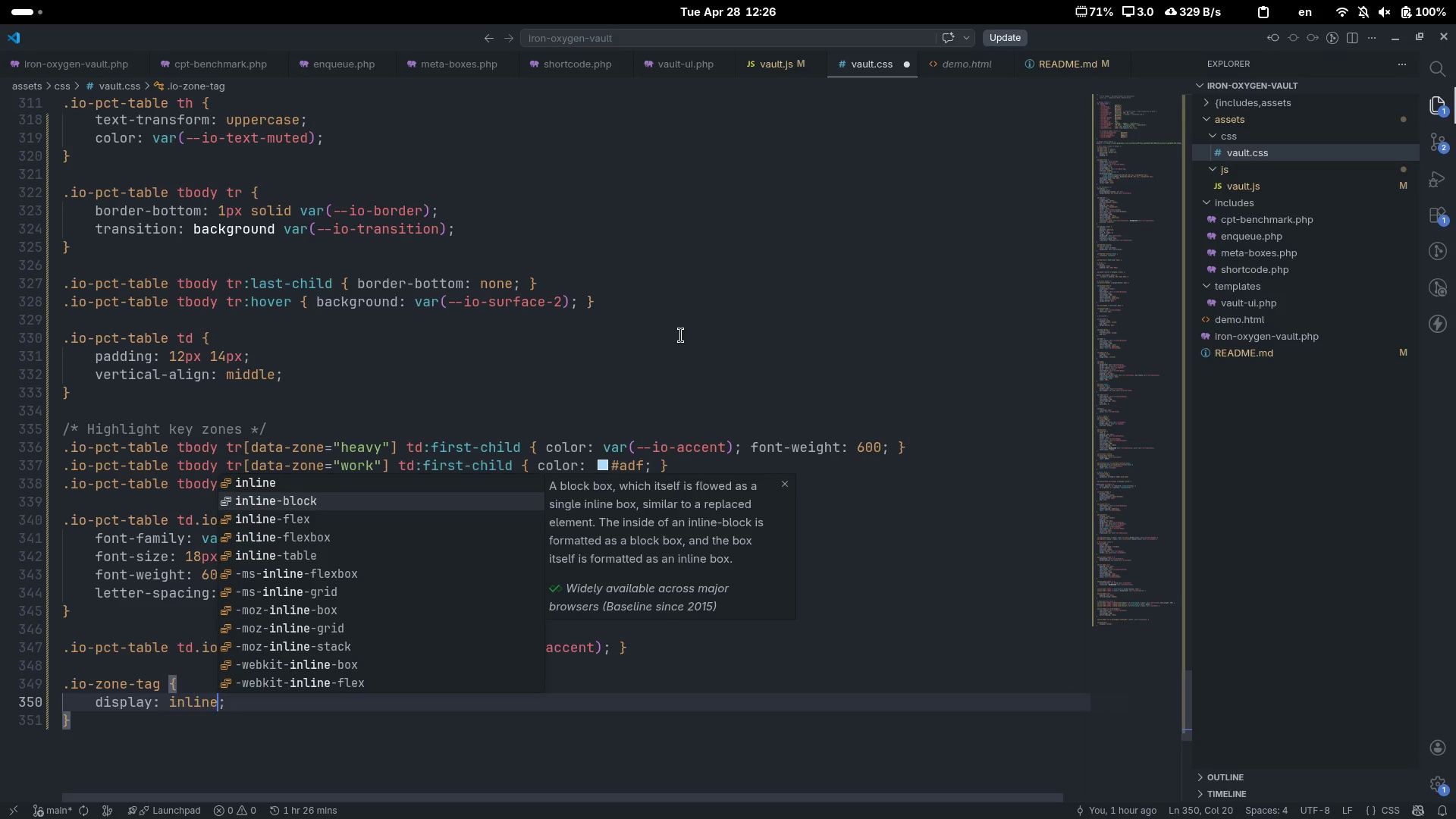 
key(Enter)
 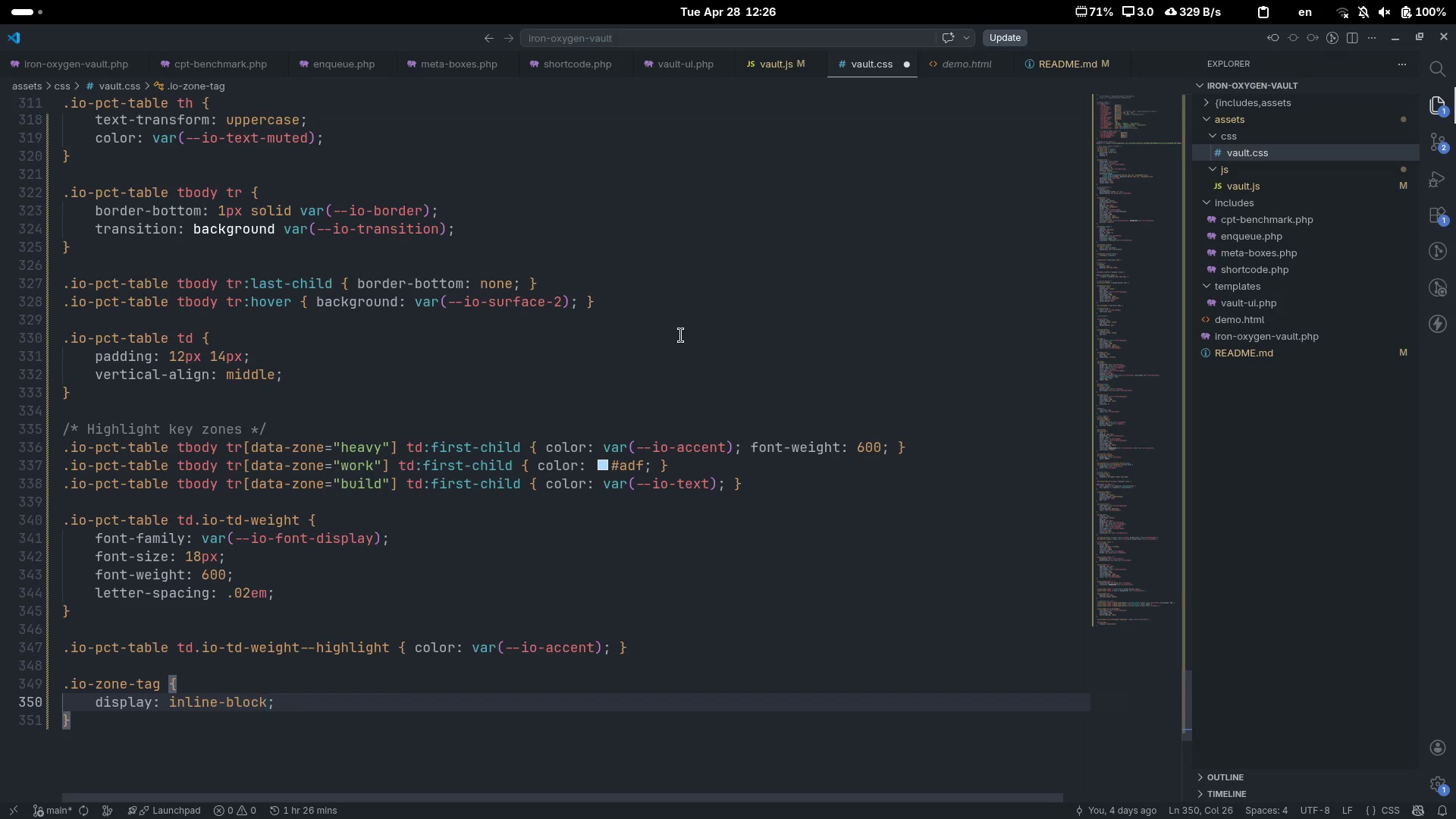 
key(ArrowRight)
 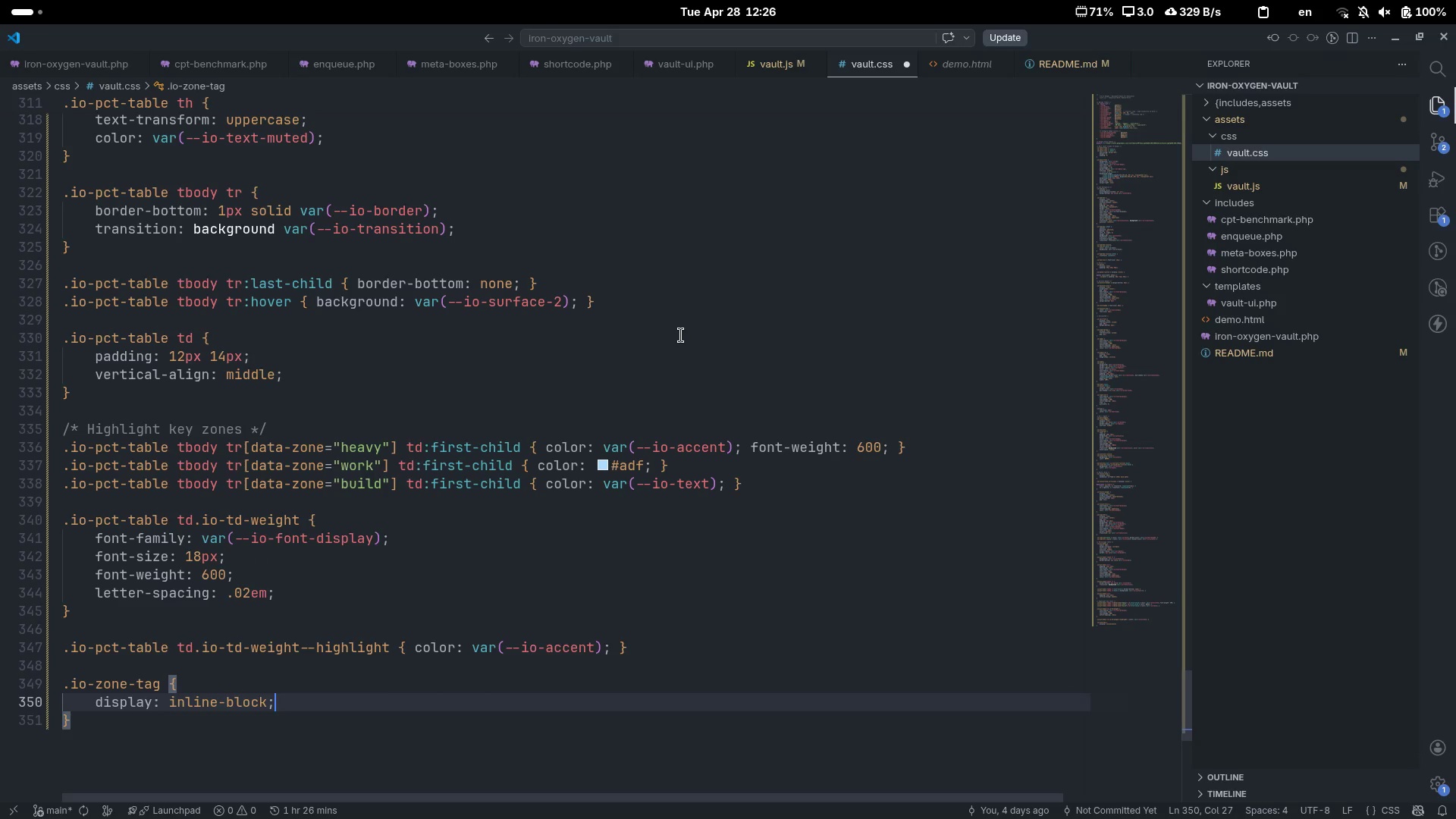 
key(Enter)
 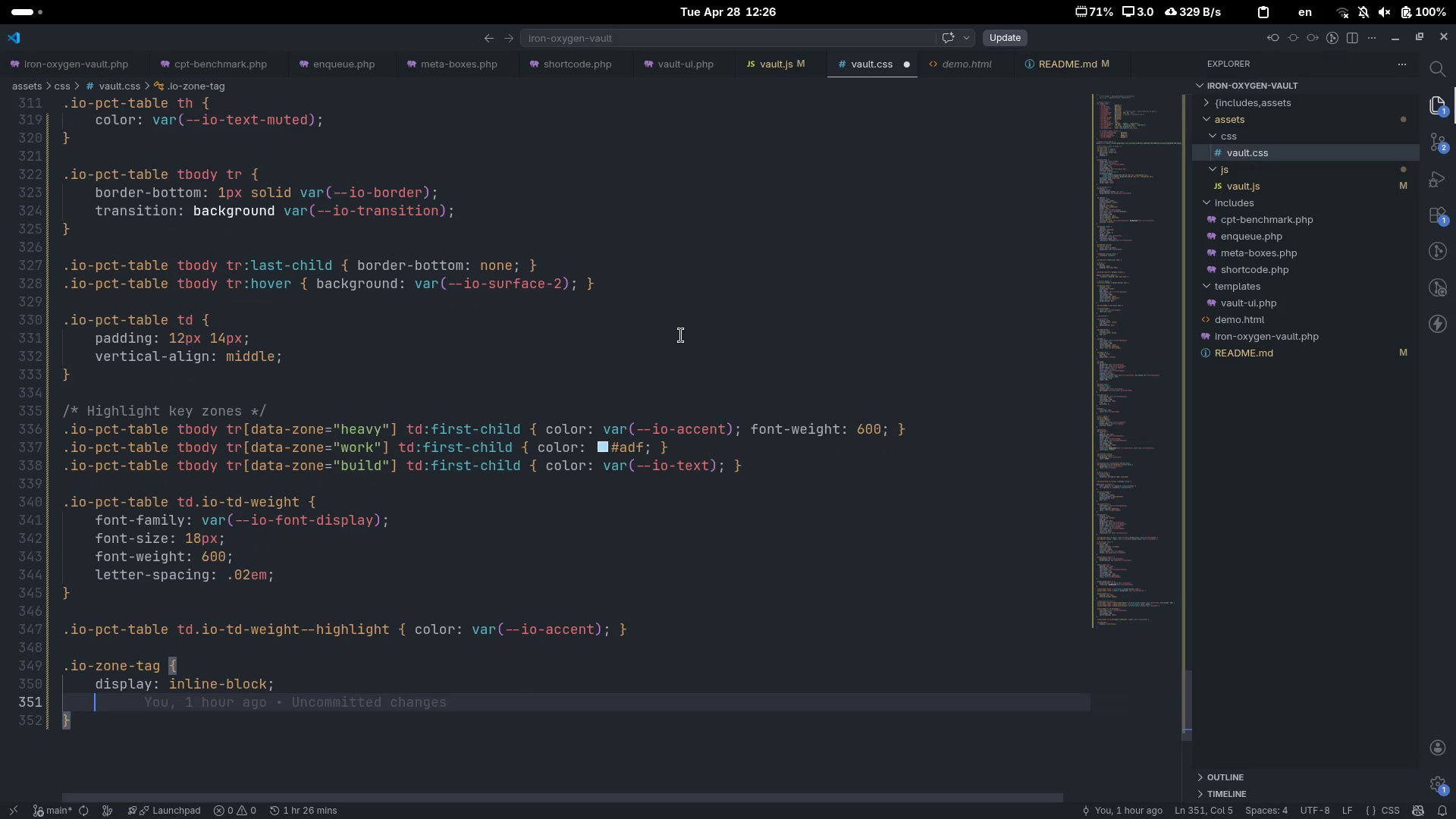 
type(passin)
 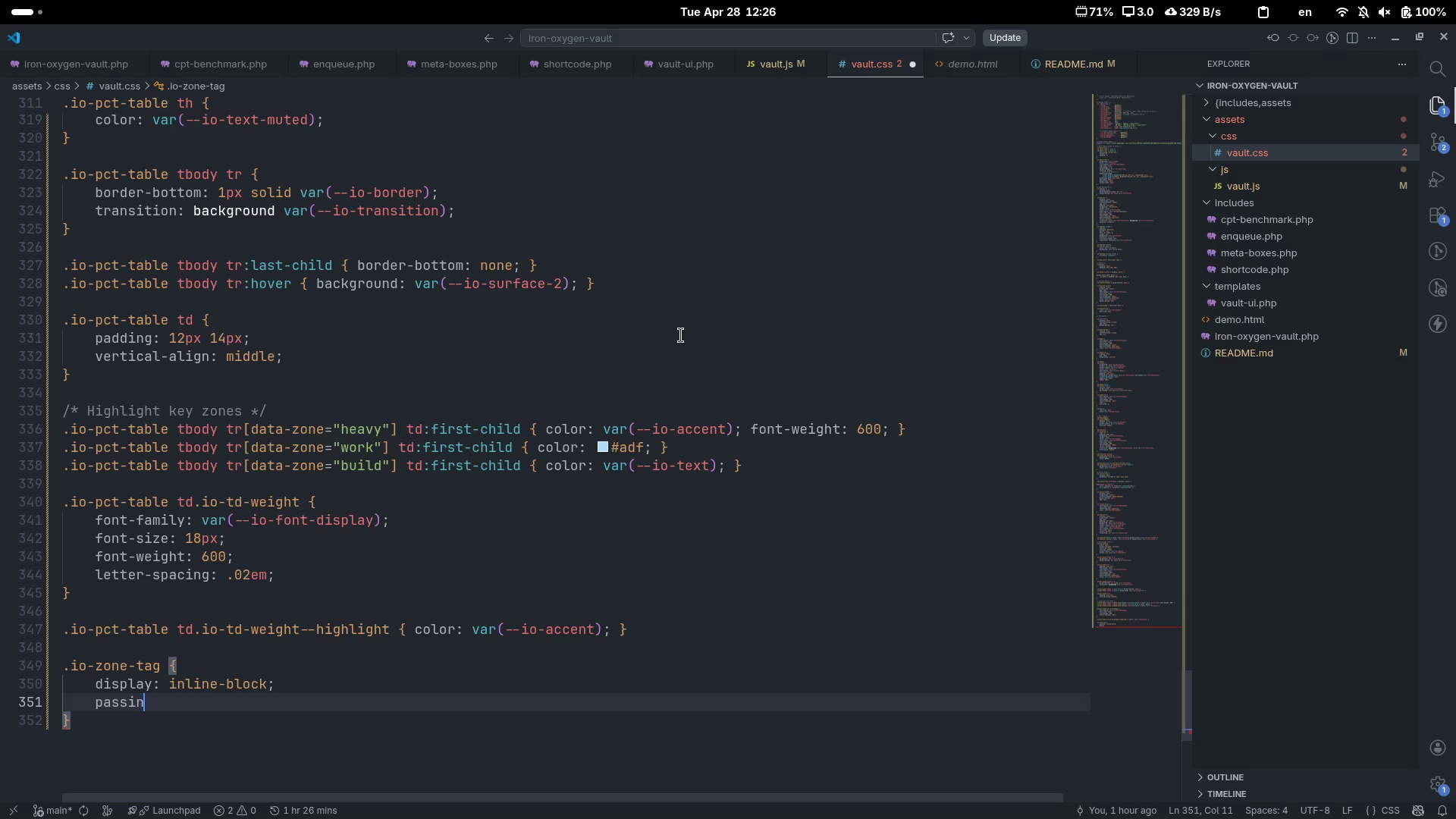 
key(Control+ControlLeft)
 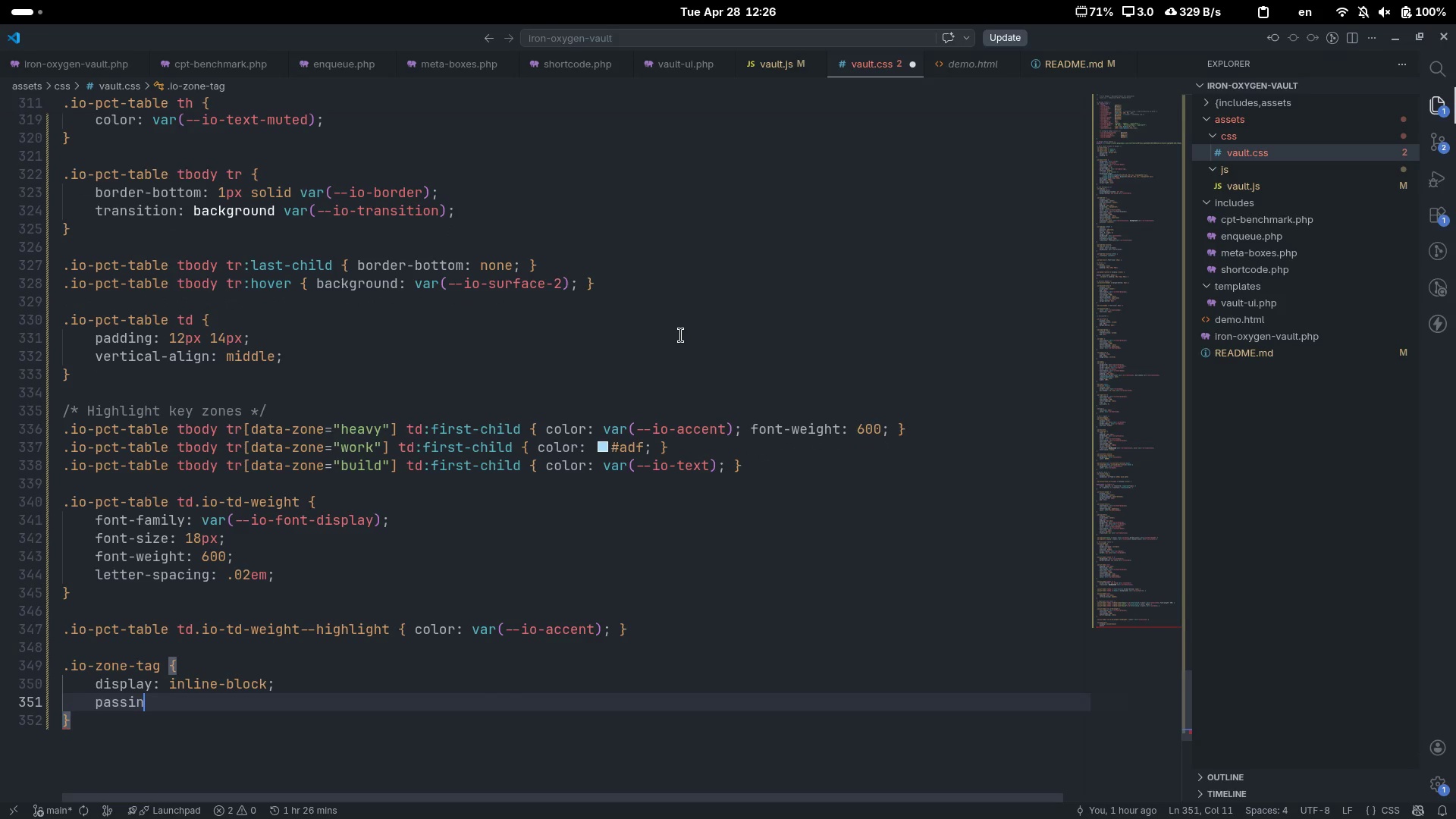 
key(Control+Backspace)
 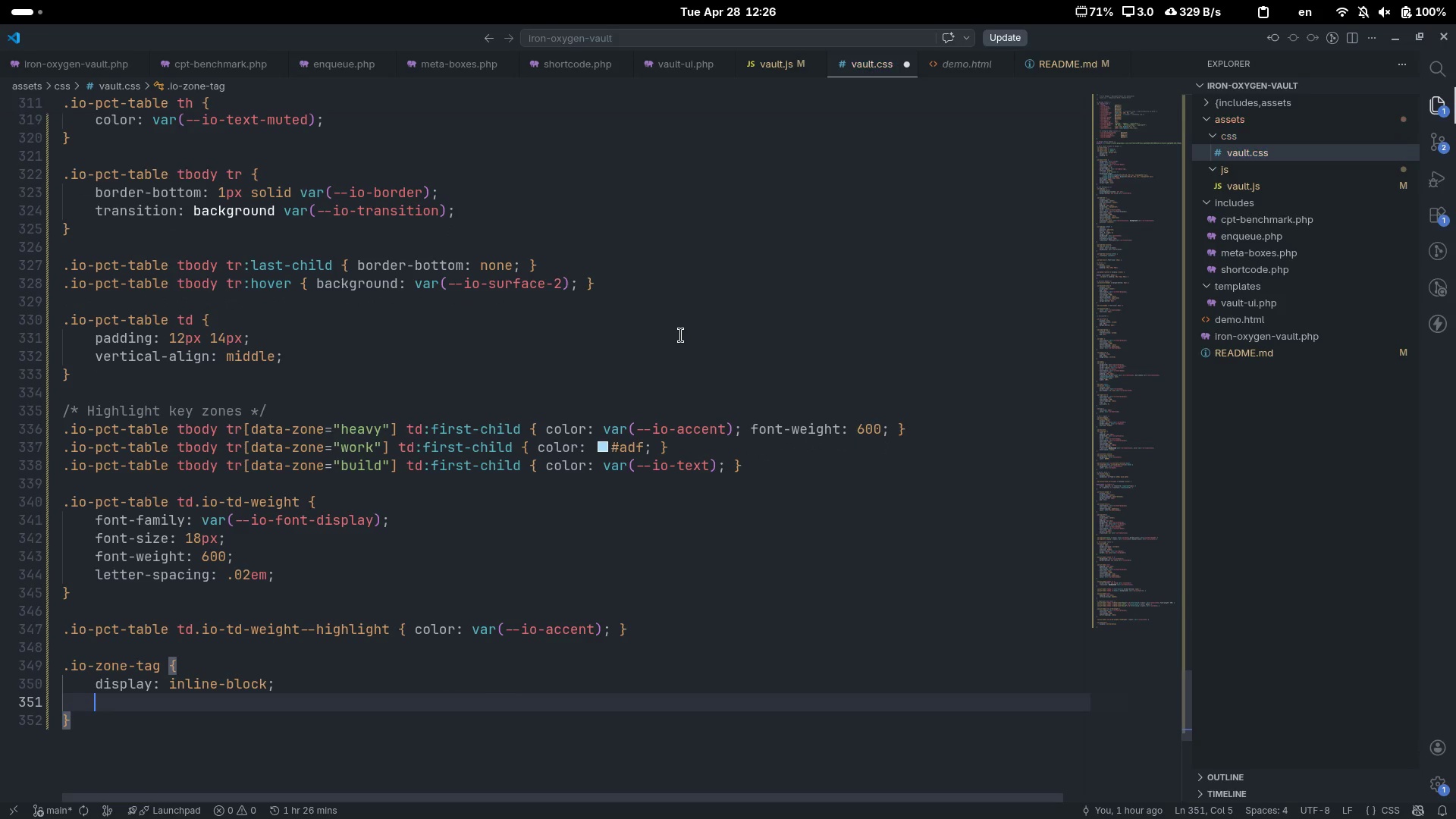 
type(paddin)
key(Tab)
type(3px 8px)
 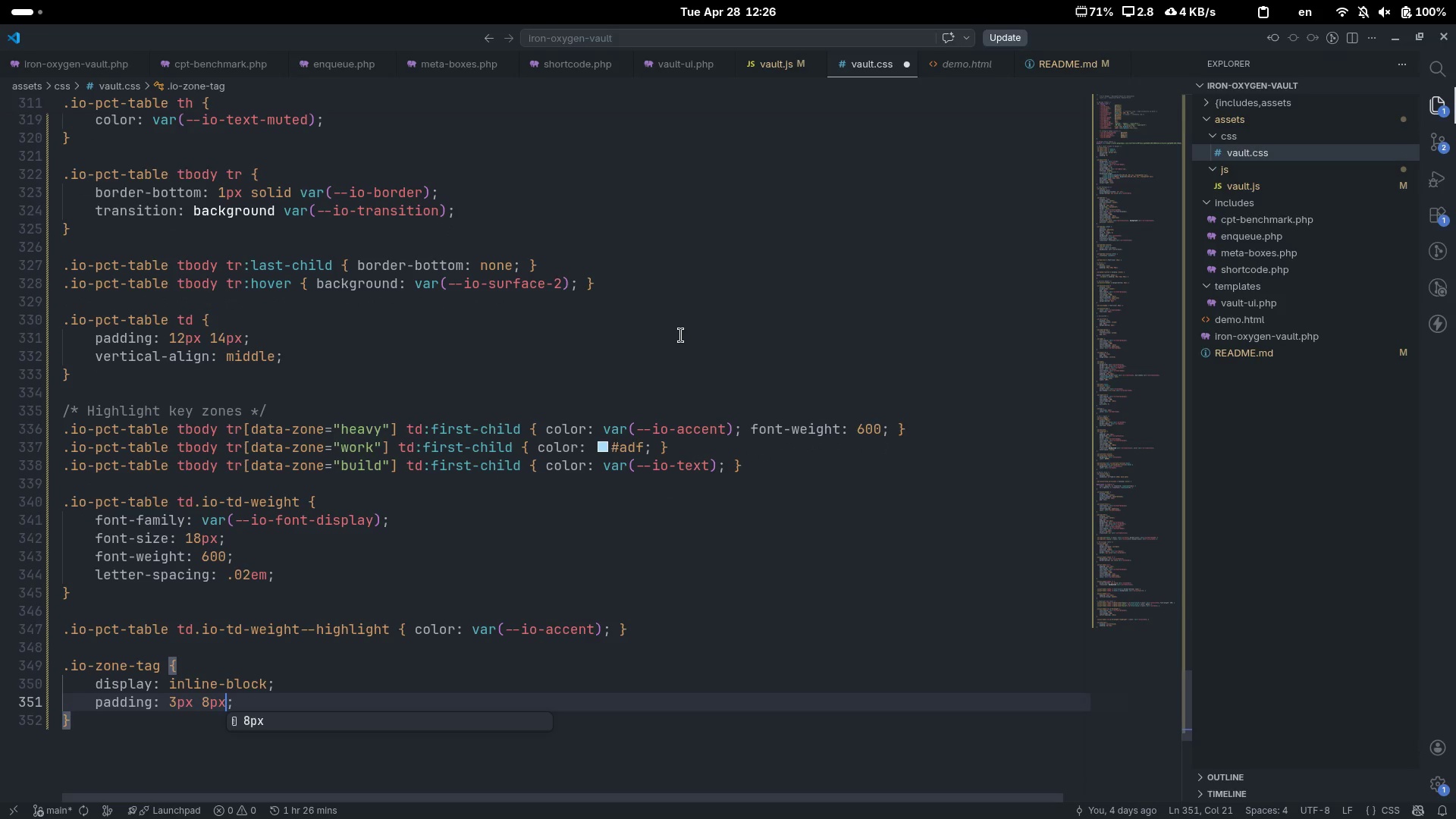 
key(ArrowRight)
 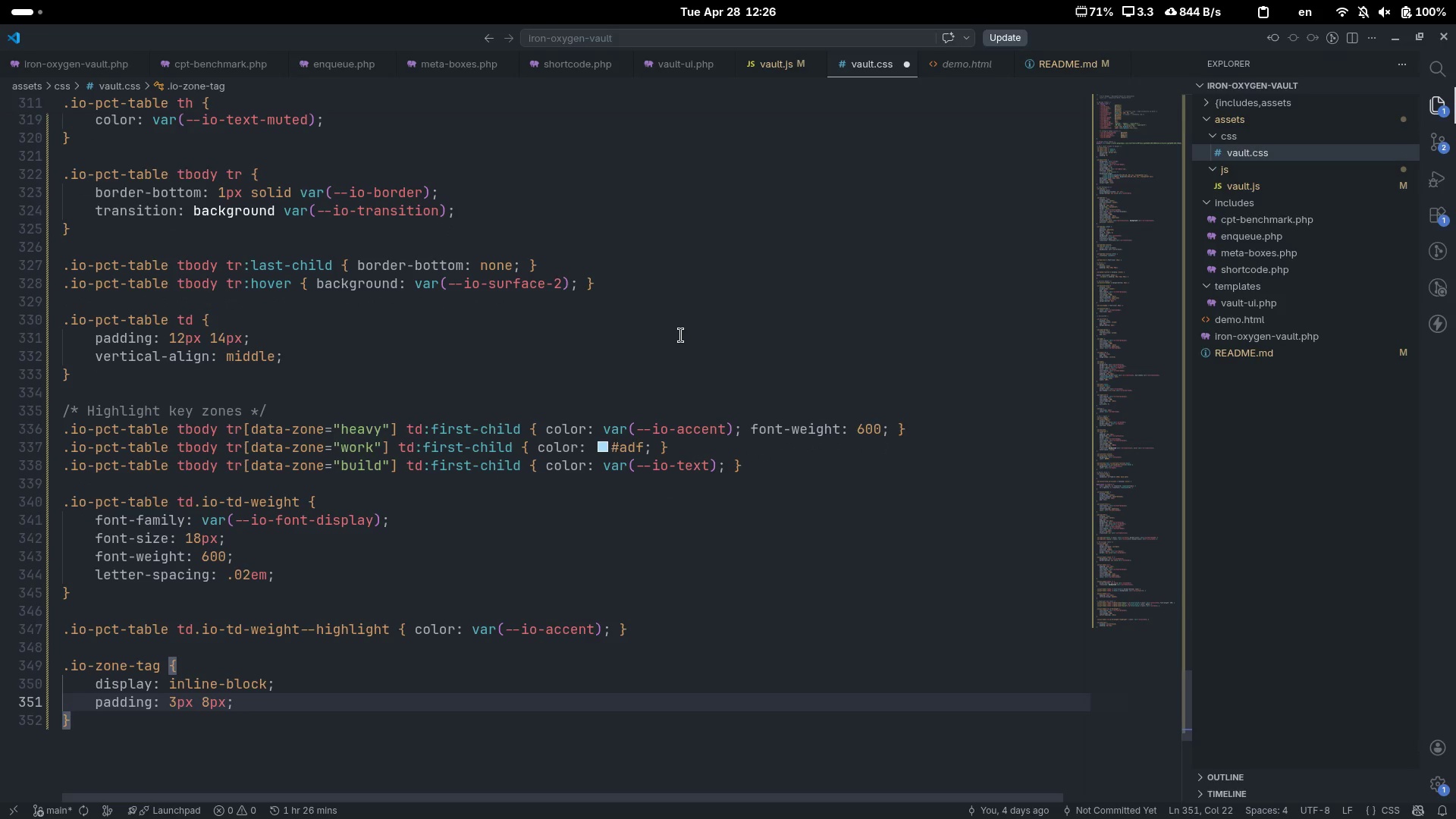 
key(Enter)
 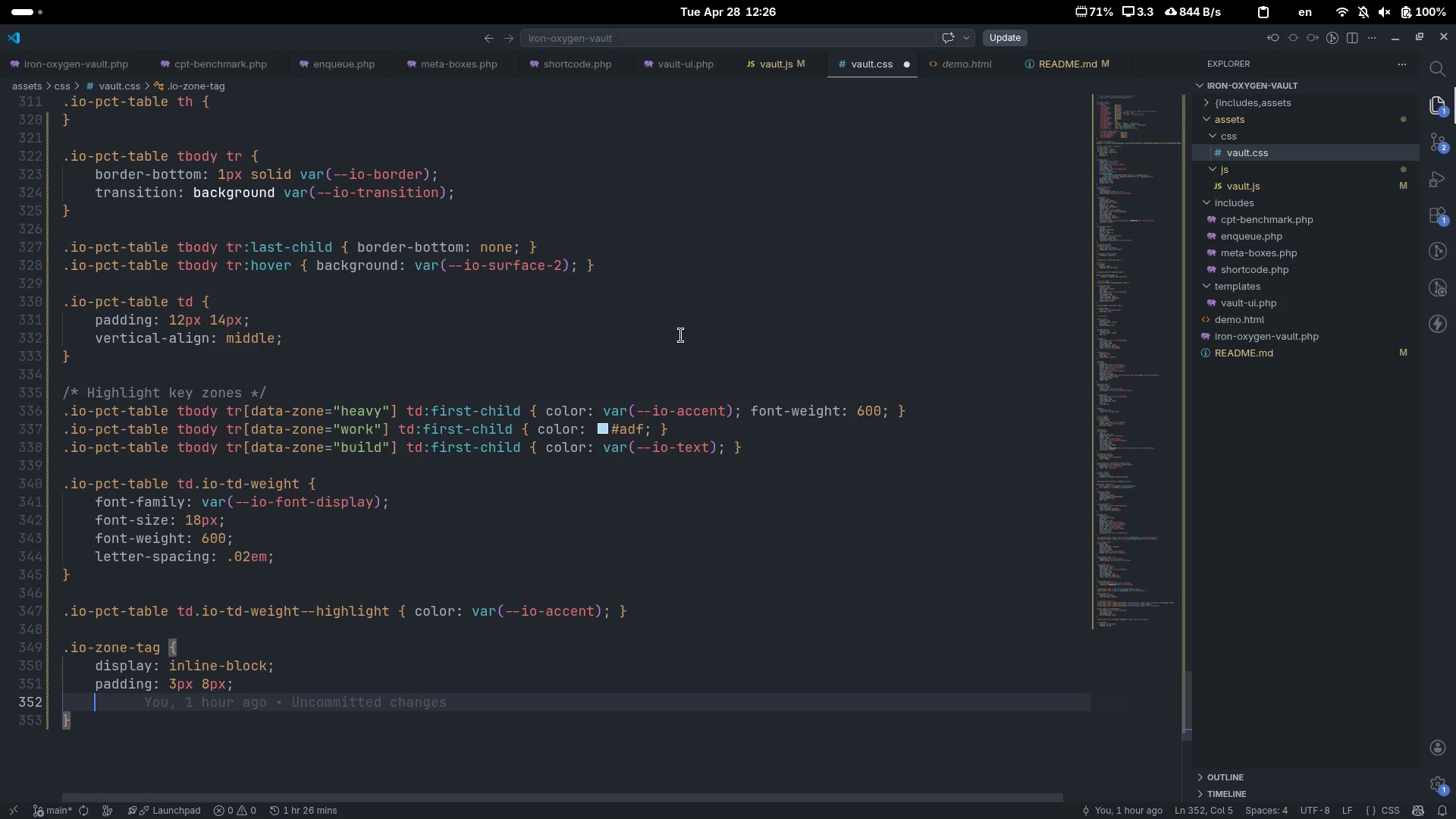 
type(border)
 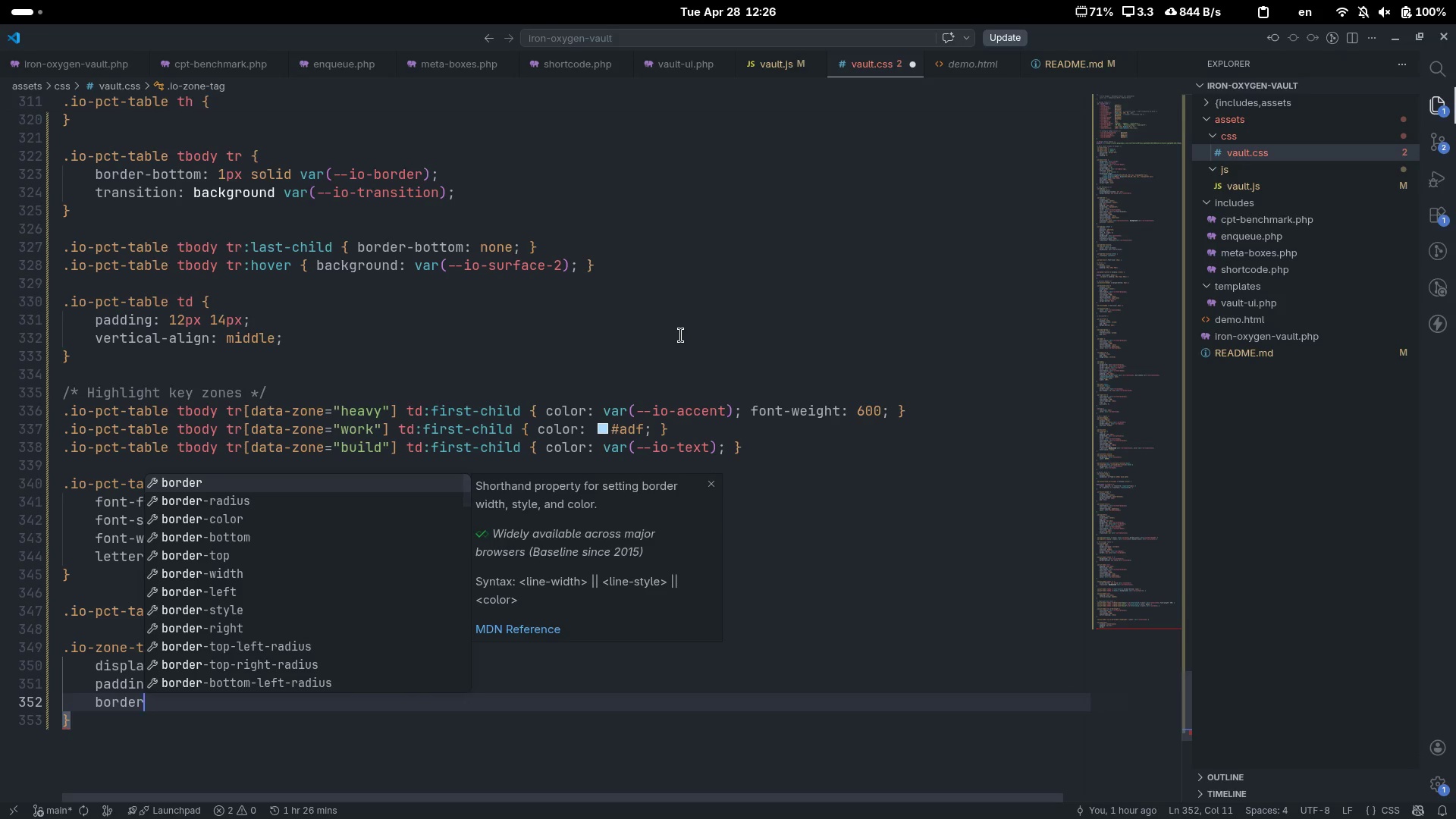 
key(ArrowDown)
 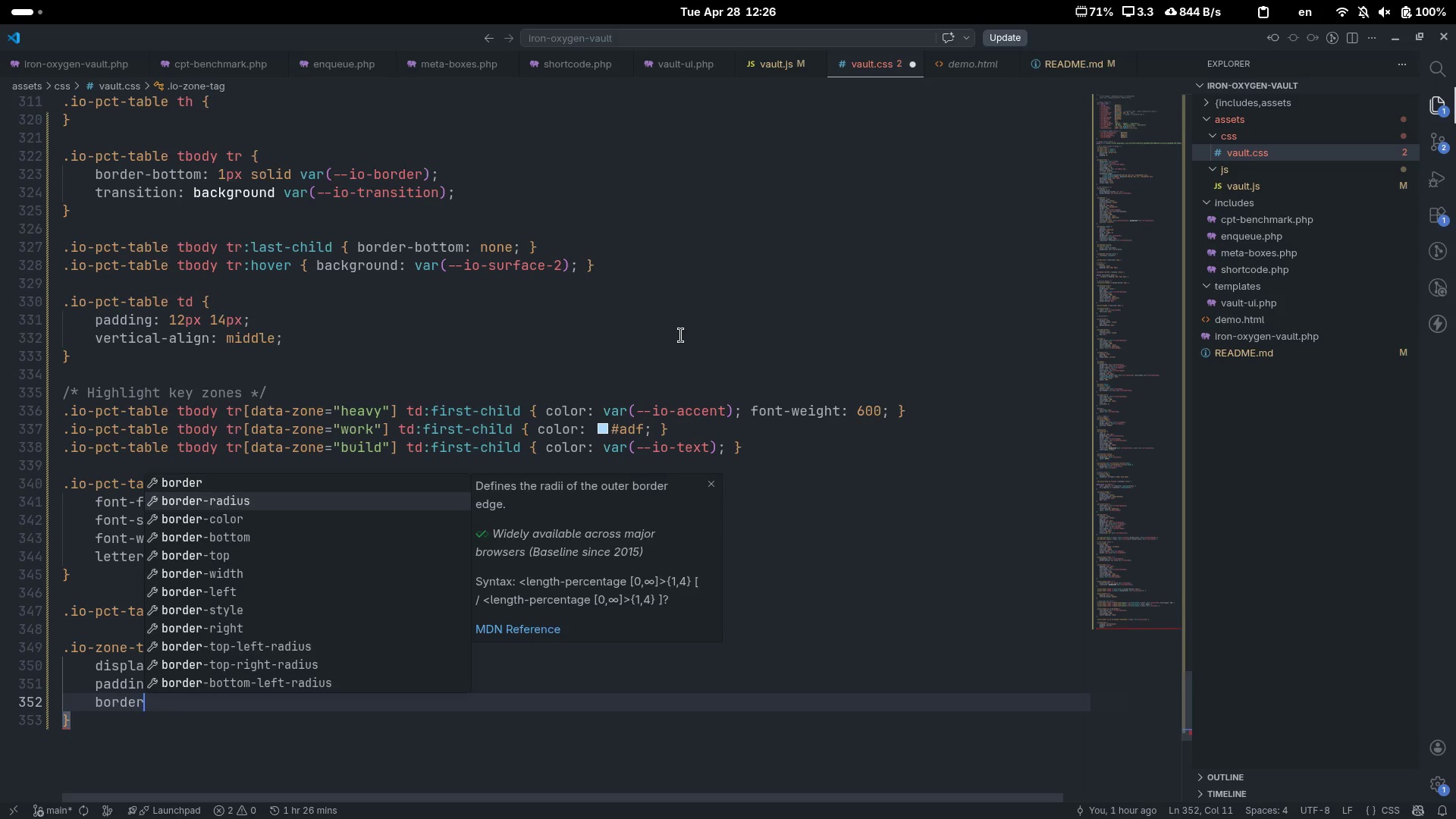 
key(Enter)
 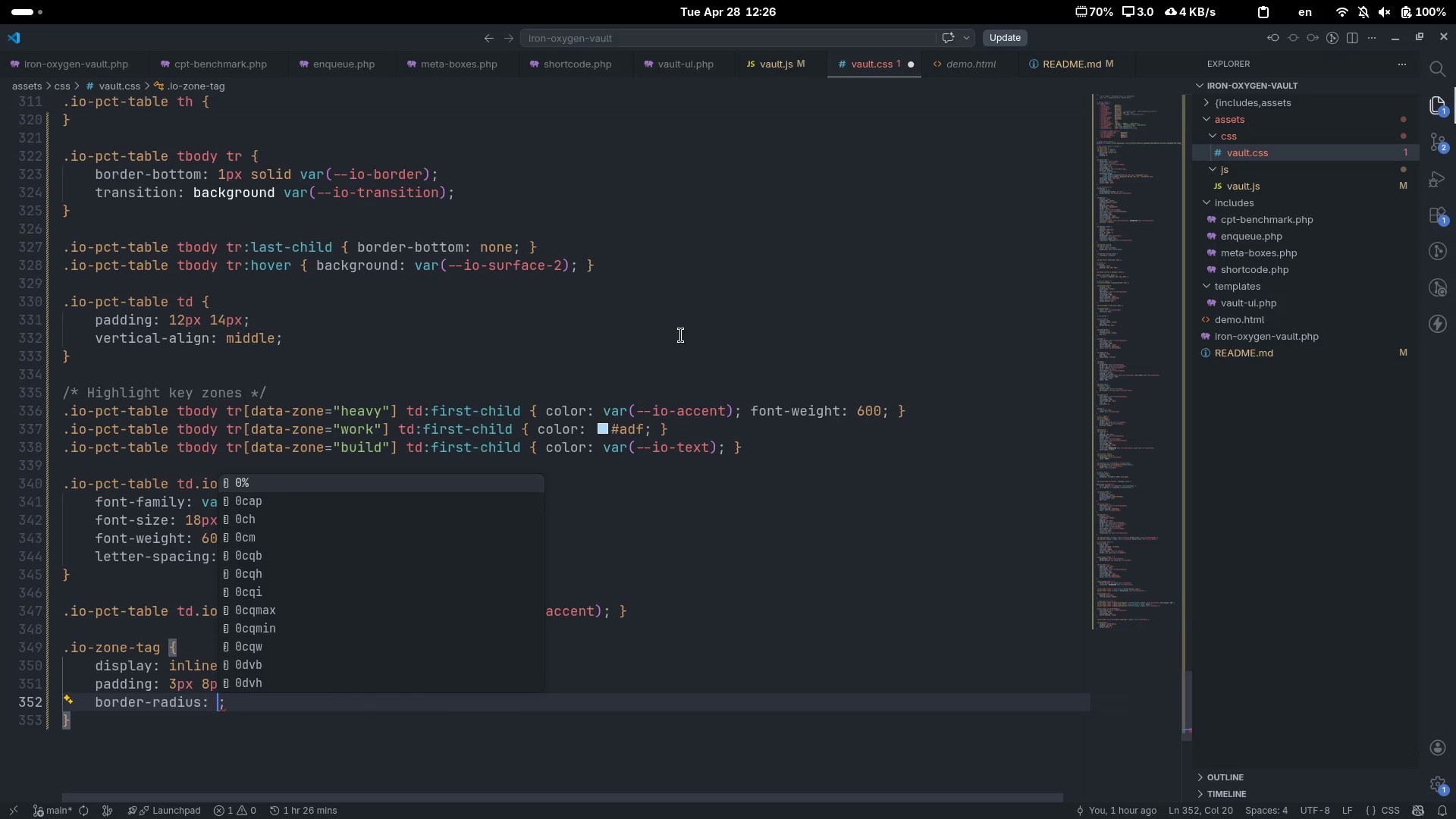 
type(3px)
 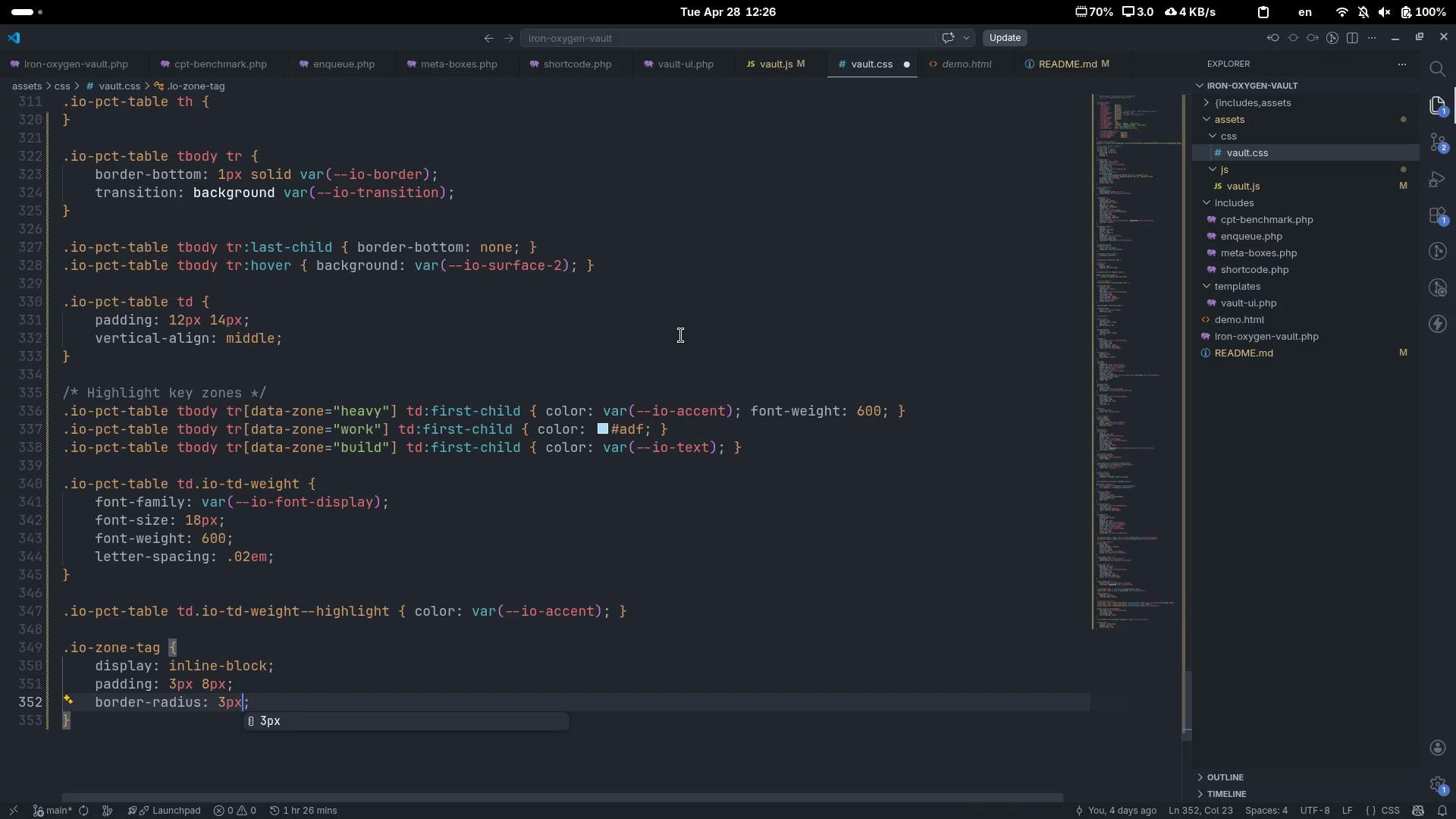 
key(ArrowRight)
 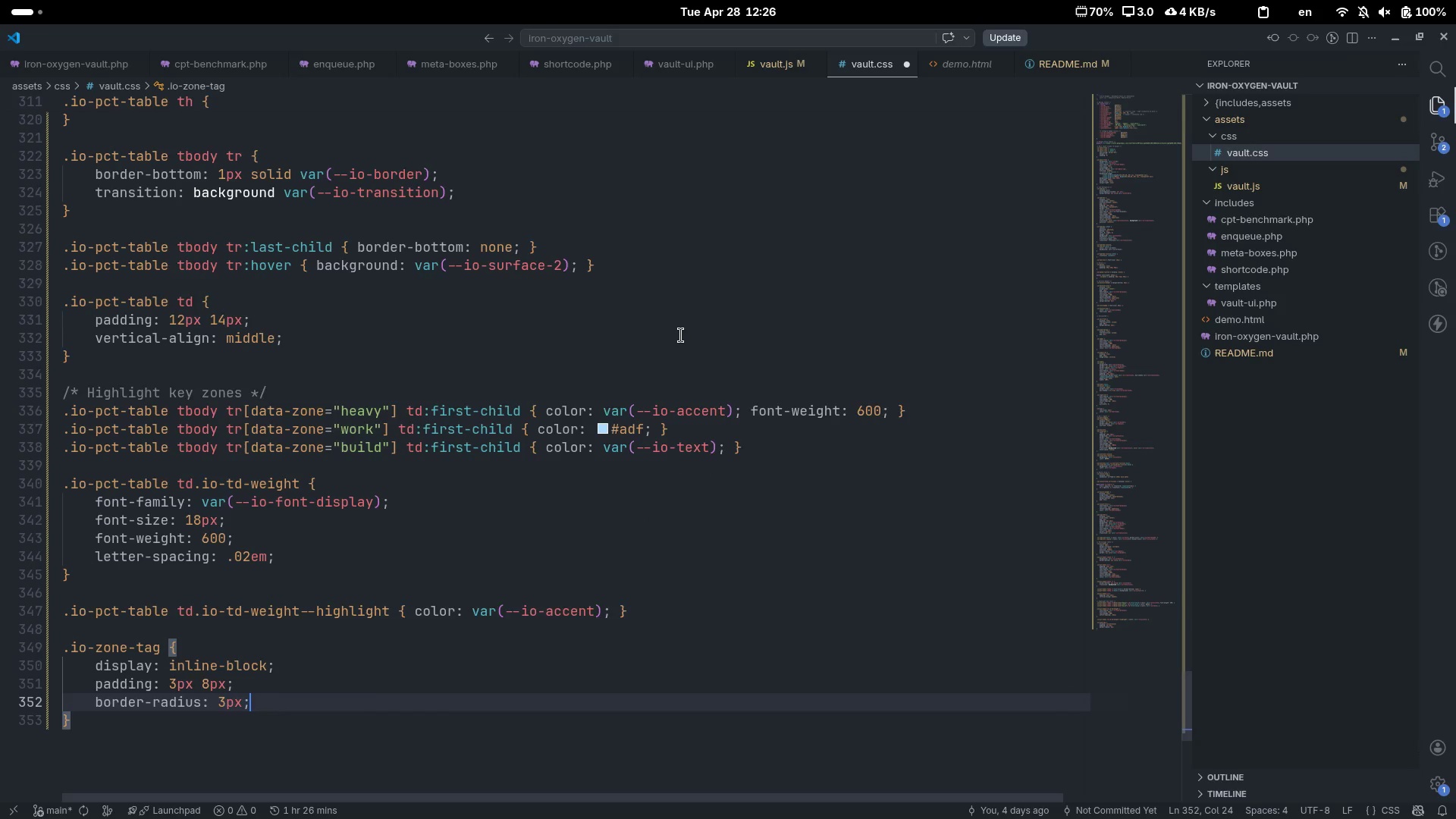 
key(Enter)
 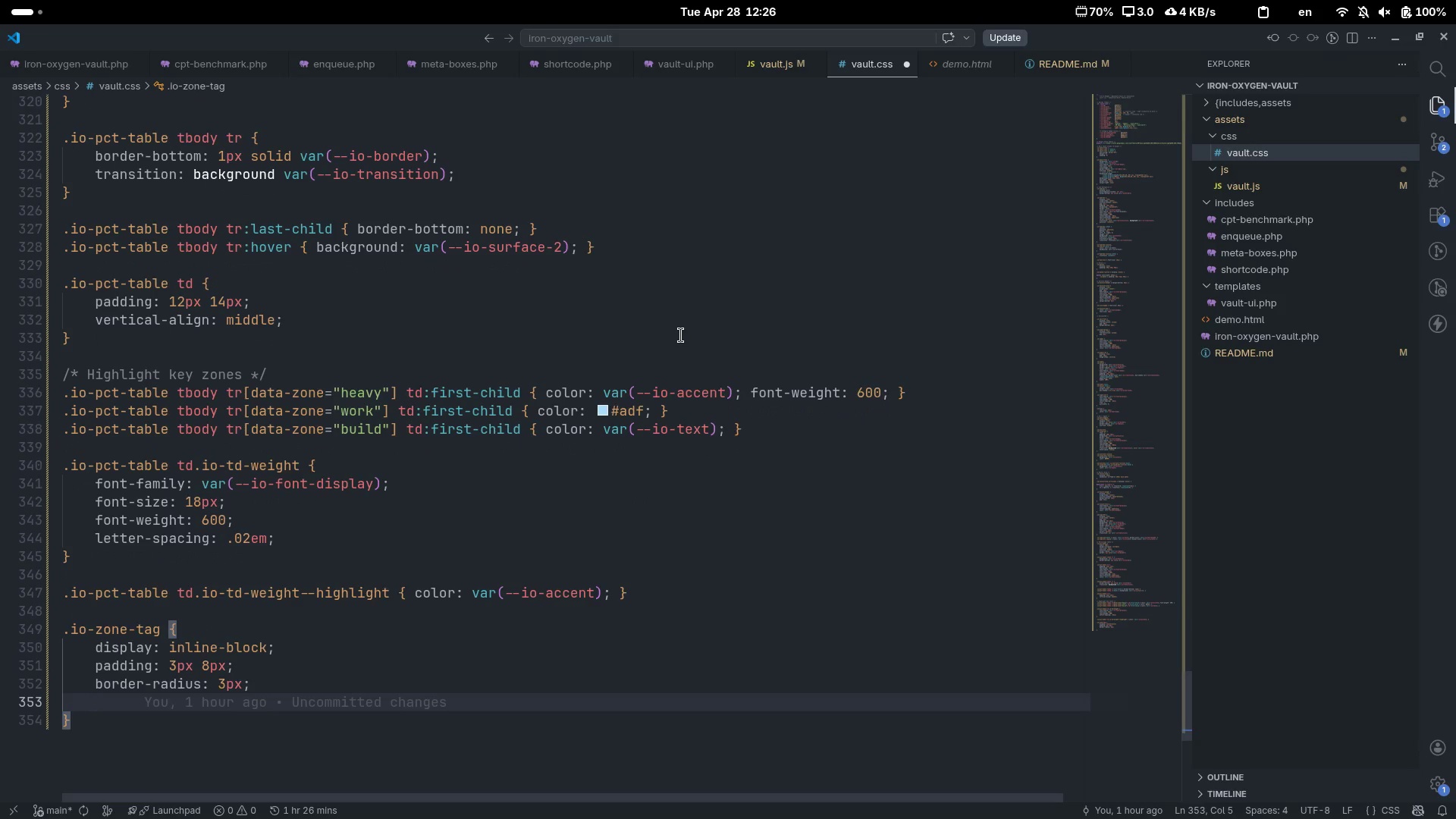 
type(font-fam)
key(Tab)
type(var(--io-font)
 